 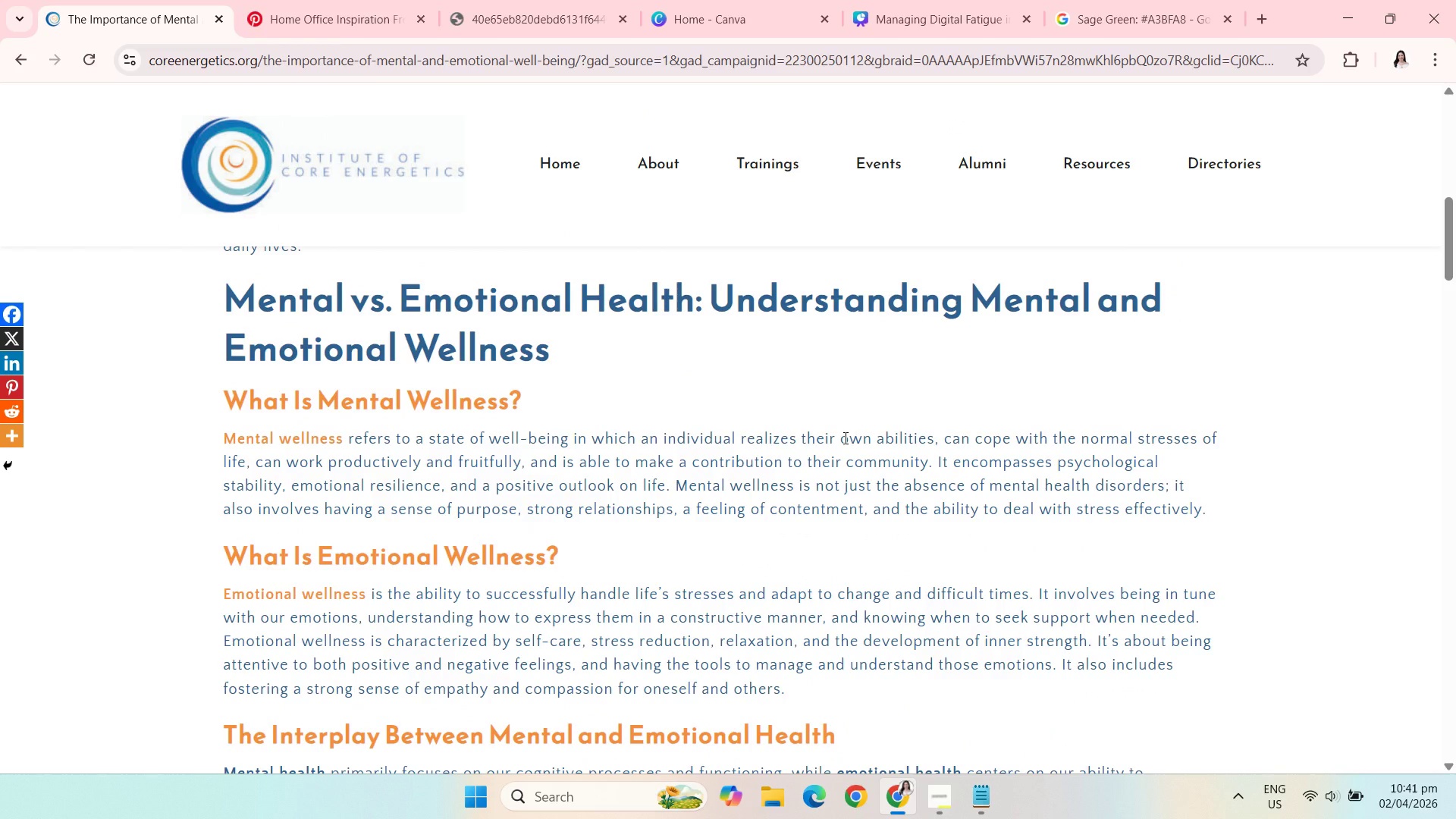 
scroll: coordinate [844, 438], scroll_direction: down, amount: 1.0
 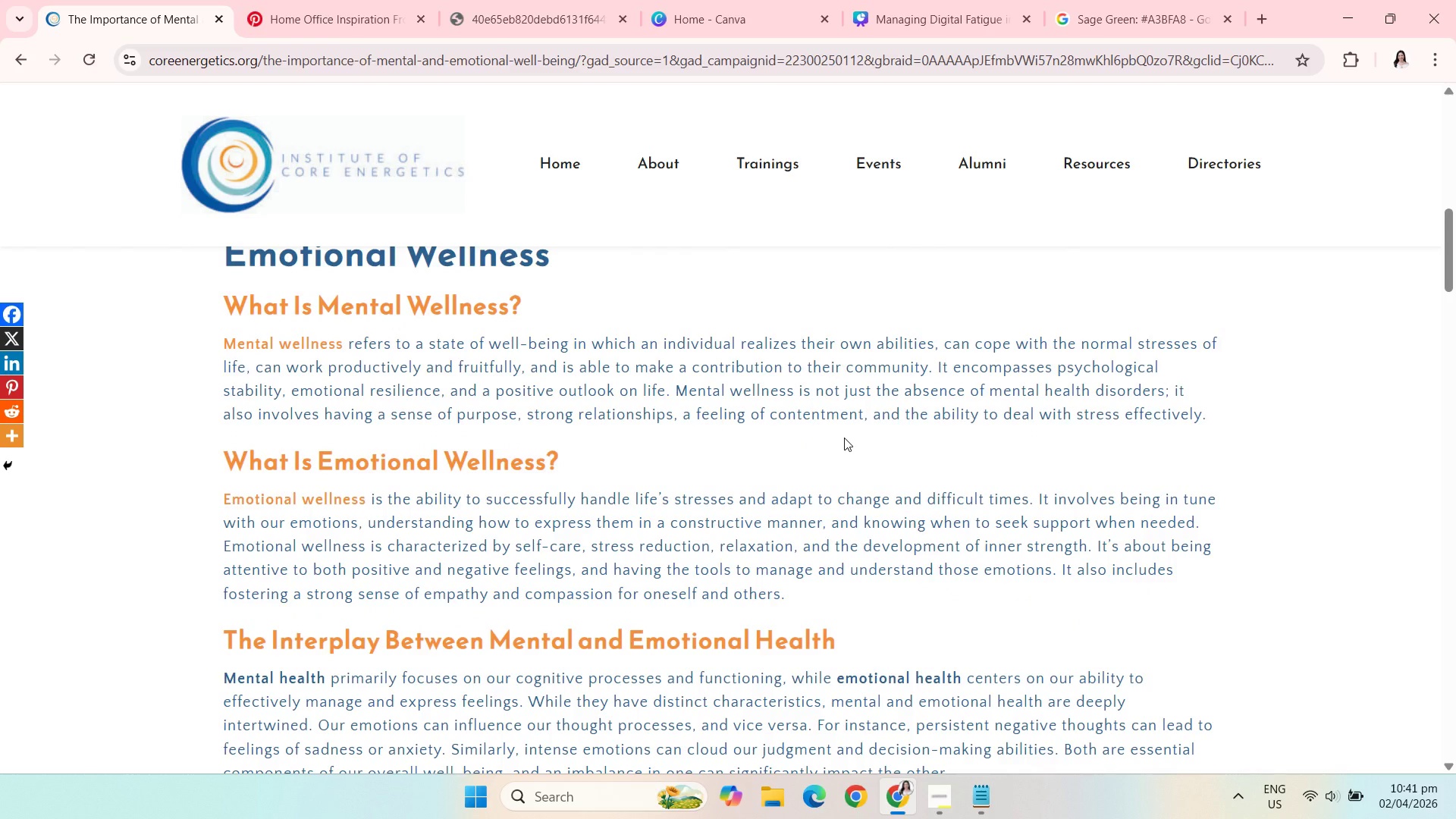 
scroll: coordinate [844, 438], scroll_direction: none, amount: 0.0
 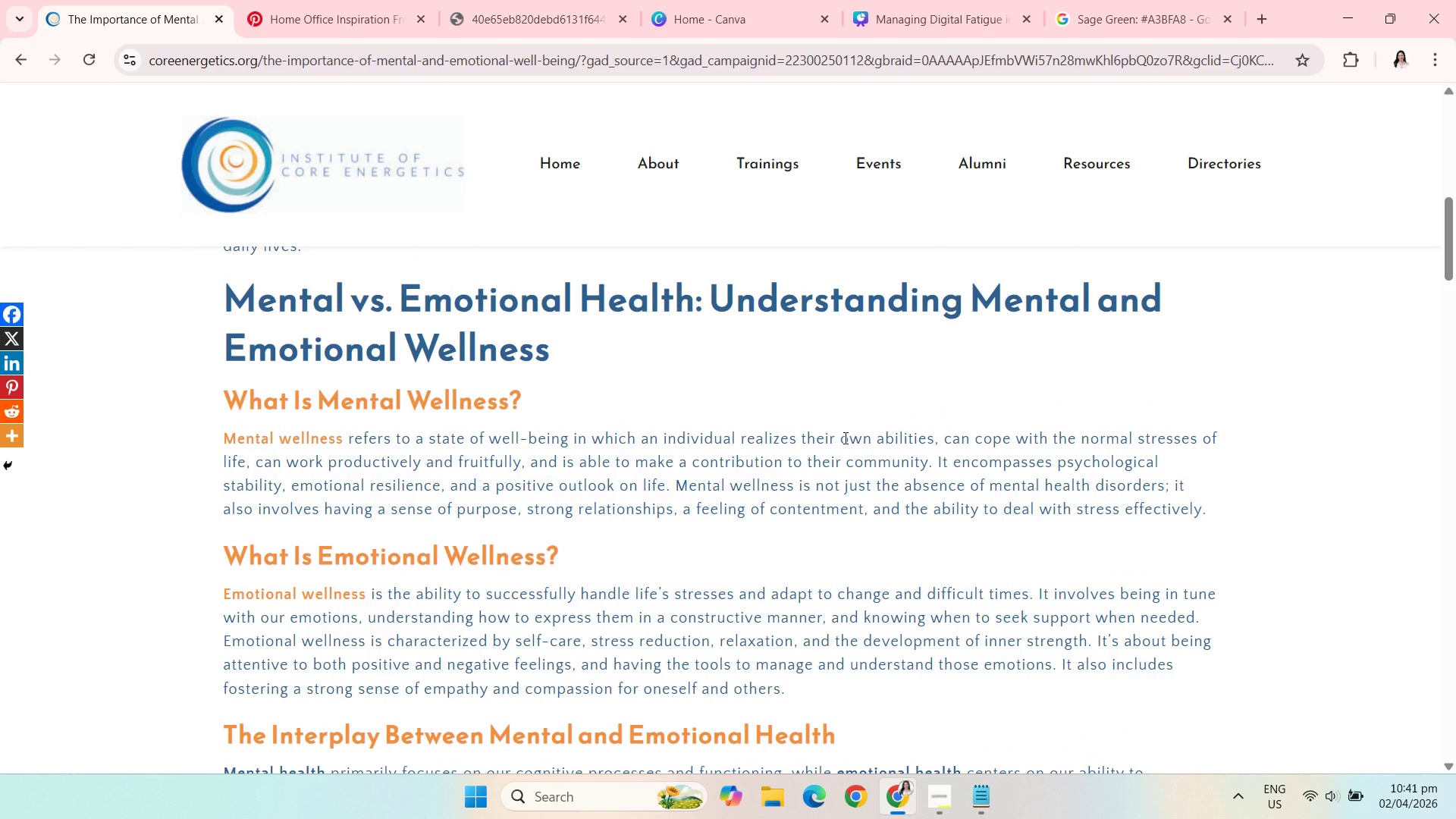 
scroll: coordinate [844, 438], scroll_direction: up, amount: 1.0
 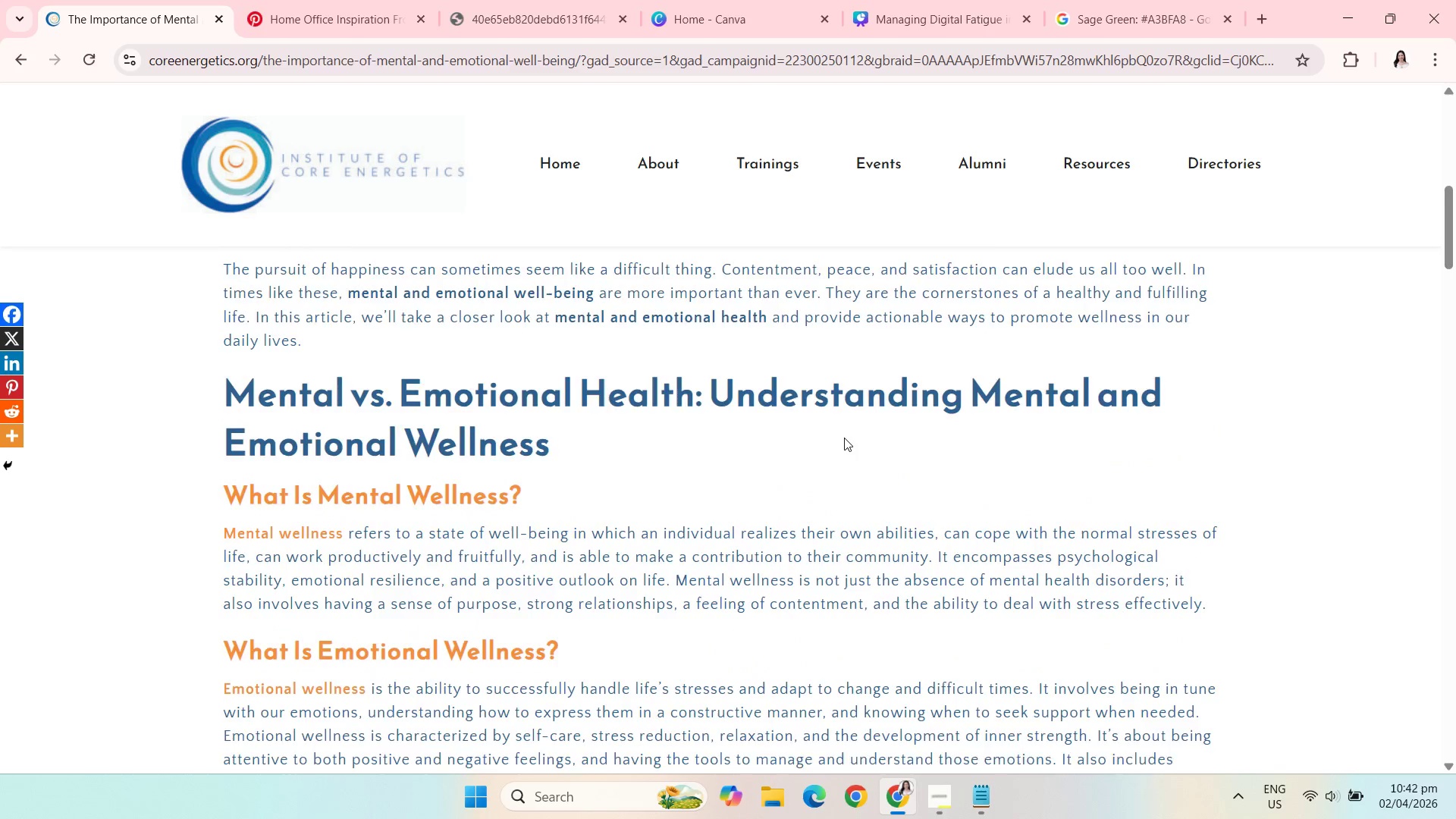 
scroll: coordinate [844, 438], scroll_direction: down, amount: 1.0
 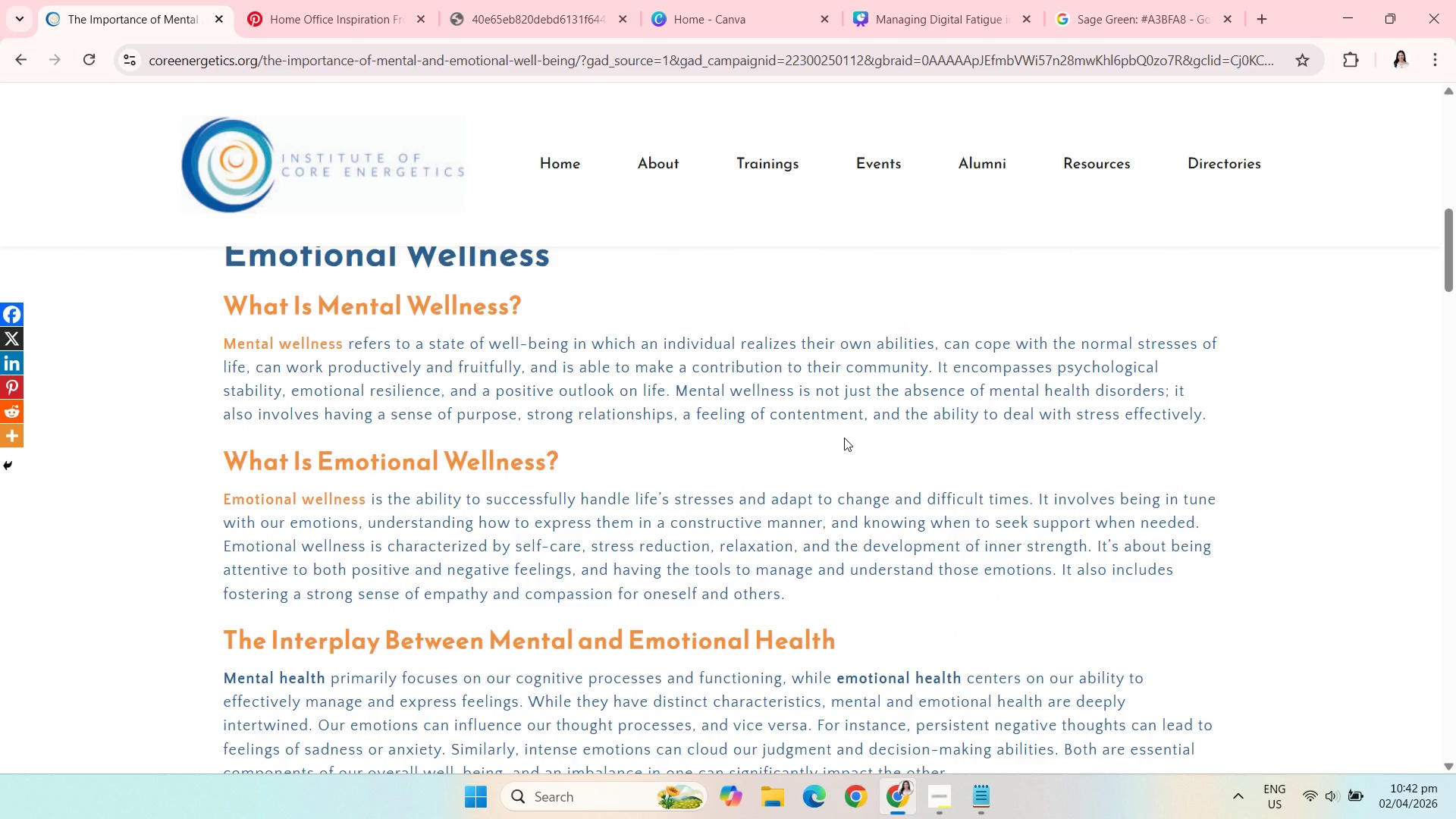 
wait(11.85)
 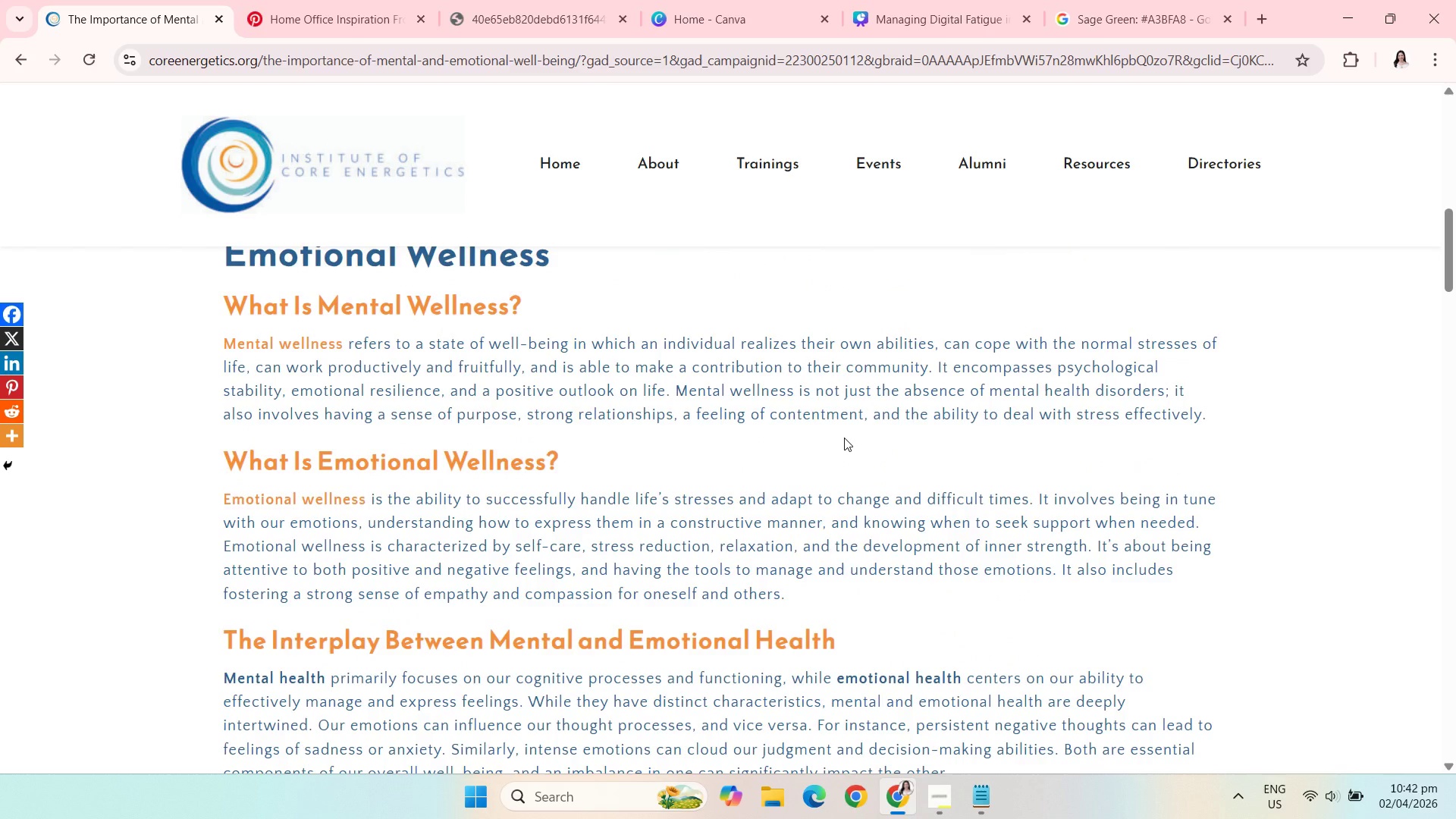 
scroll: coordinate [844, 438], scroll_direction: down, amount: 2.0
 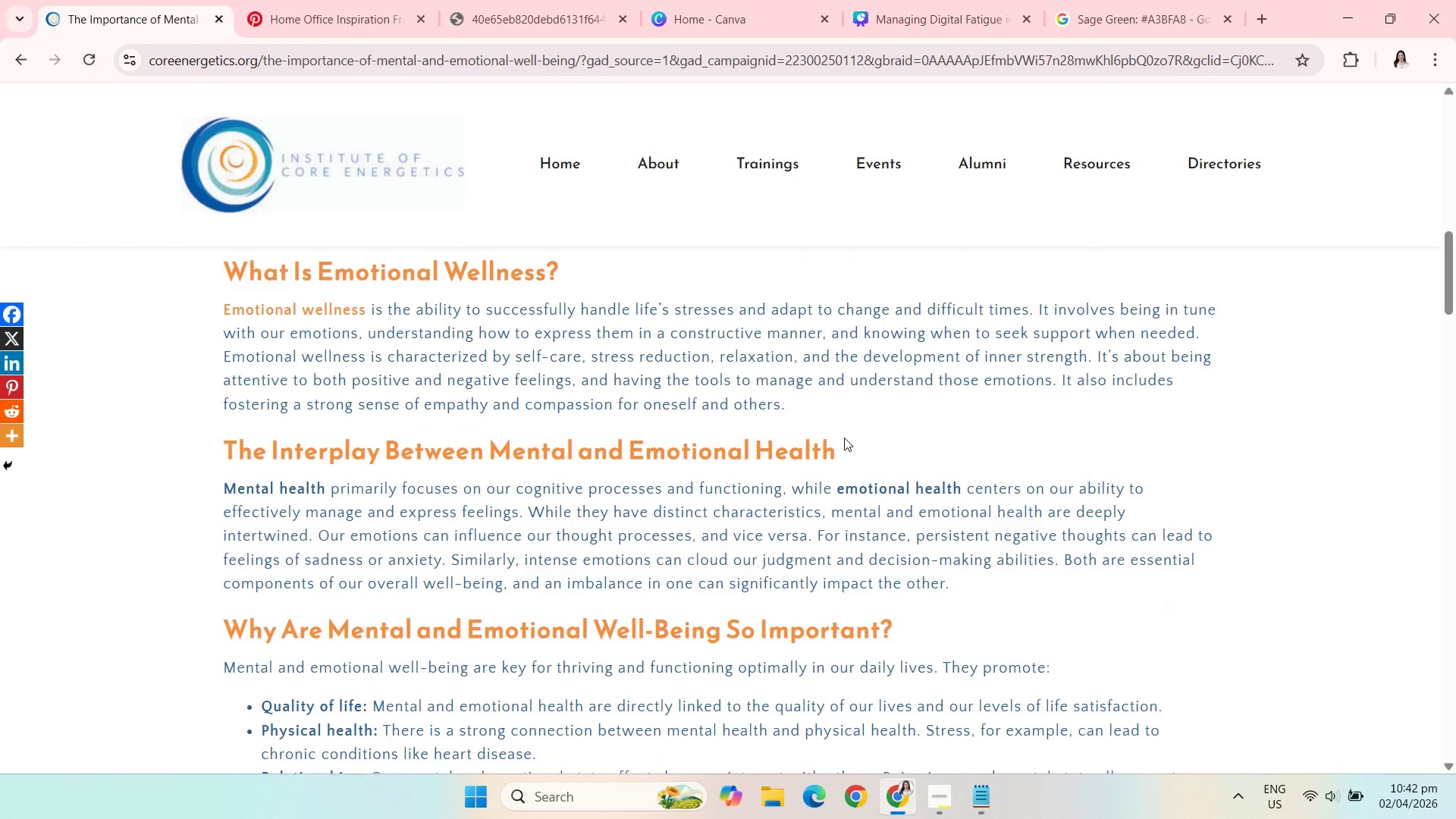 
wait(5.62)
 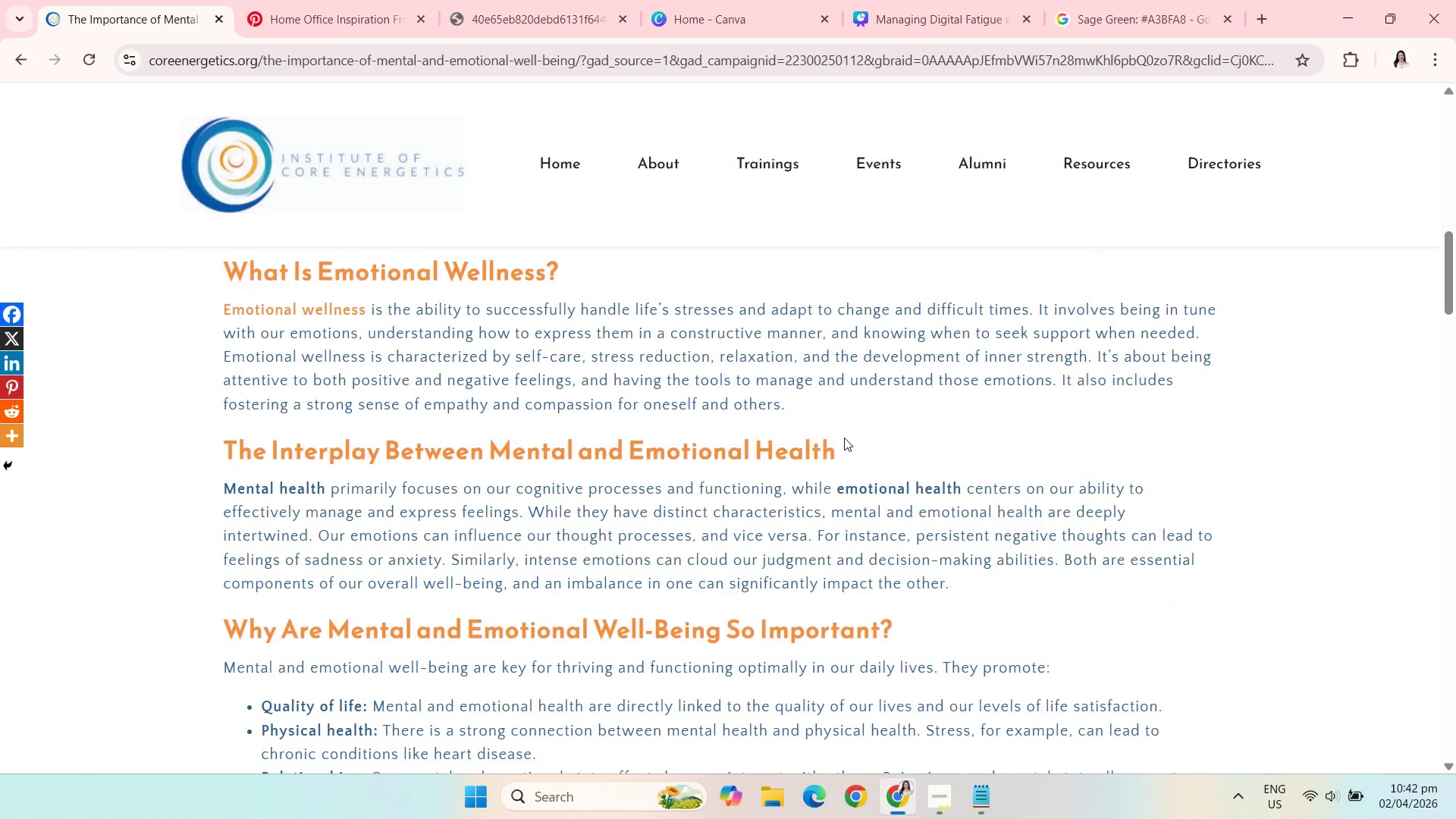 
scroll: coordinate [844, 438], scroll_direction: down, amount: 3.0
 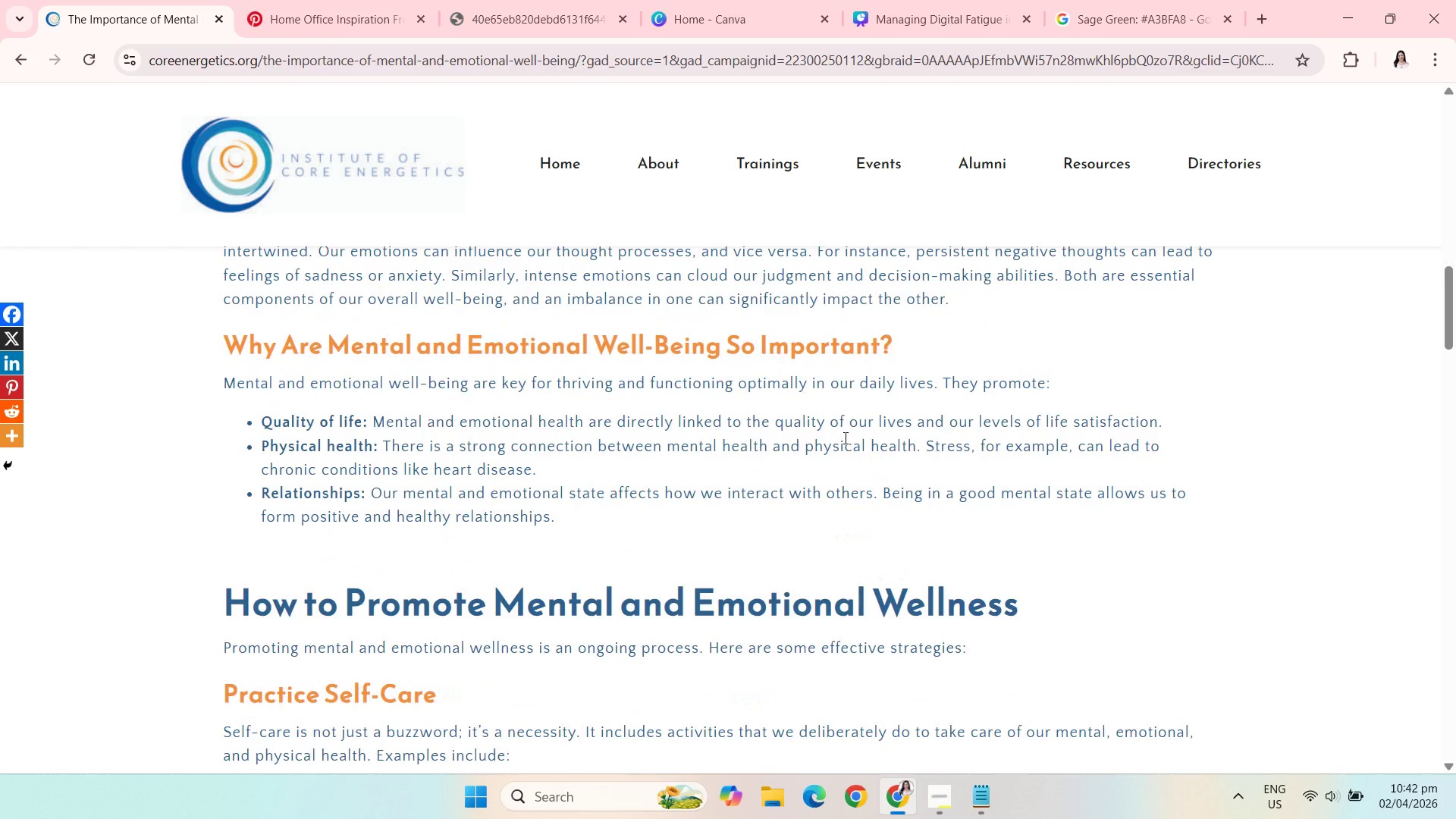 
wait(6.15)
 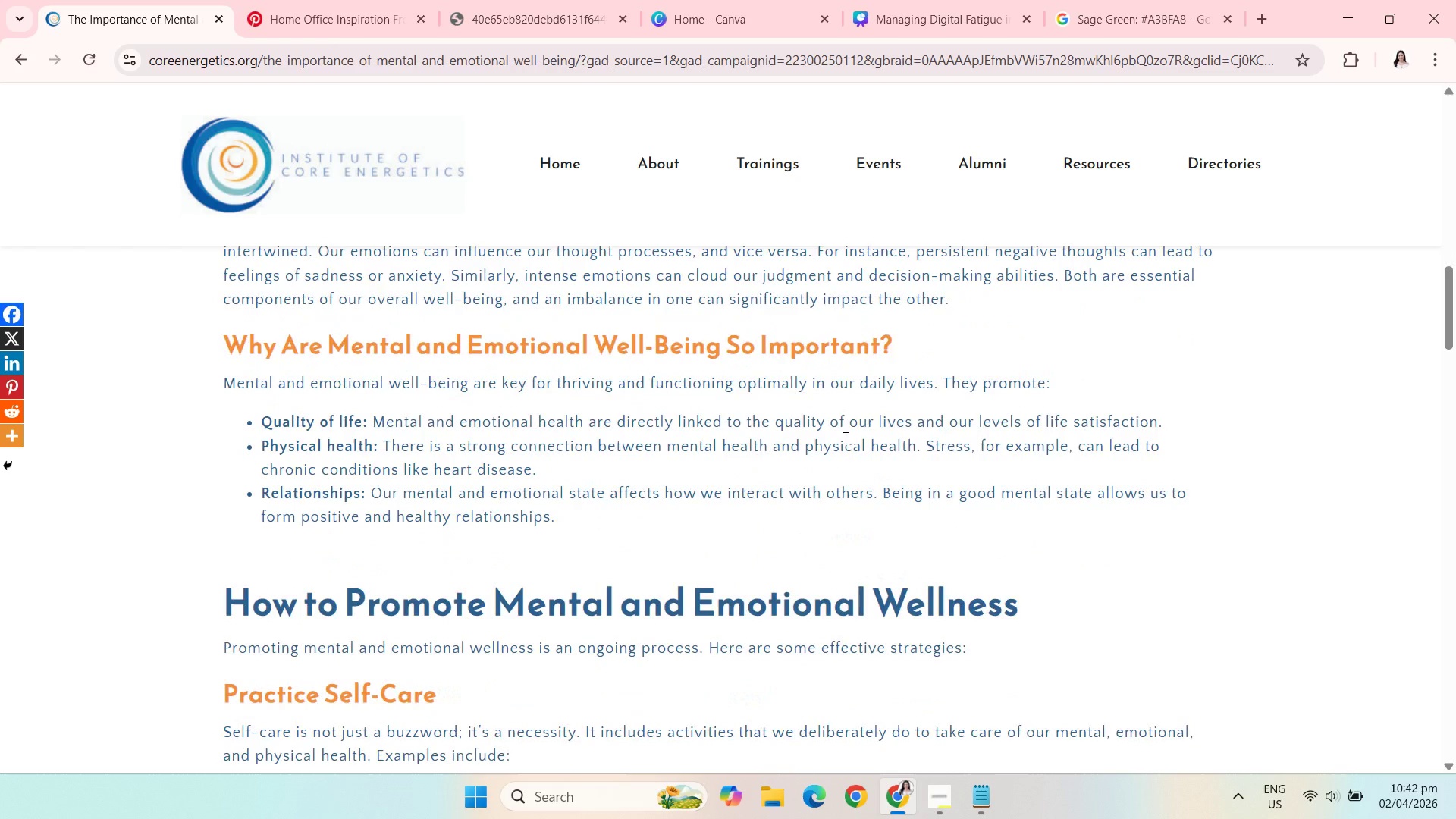 
scroll: coordinate [844, 438], scroll_direction: down, amount: 4.0
 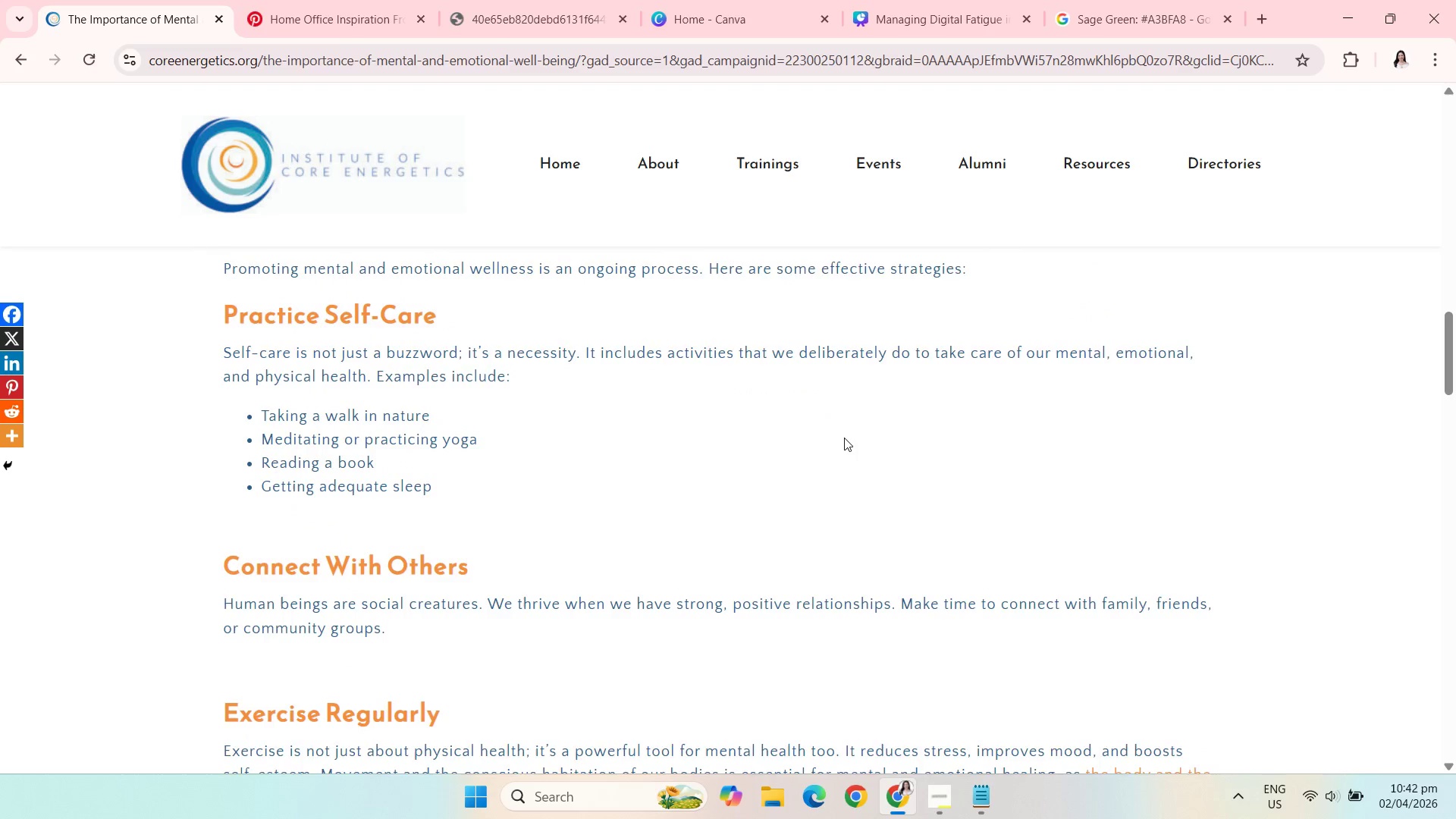 
scroll: coordinate [844, 438], scroll_direction: none, amount: 0.0
 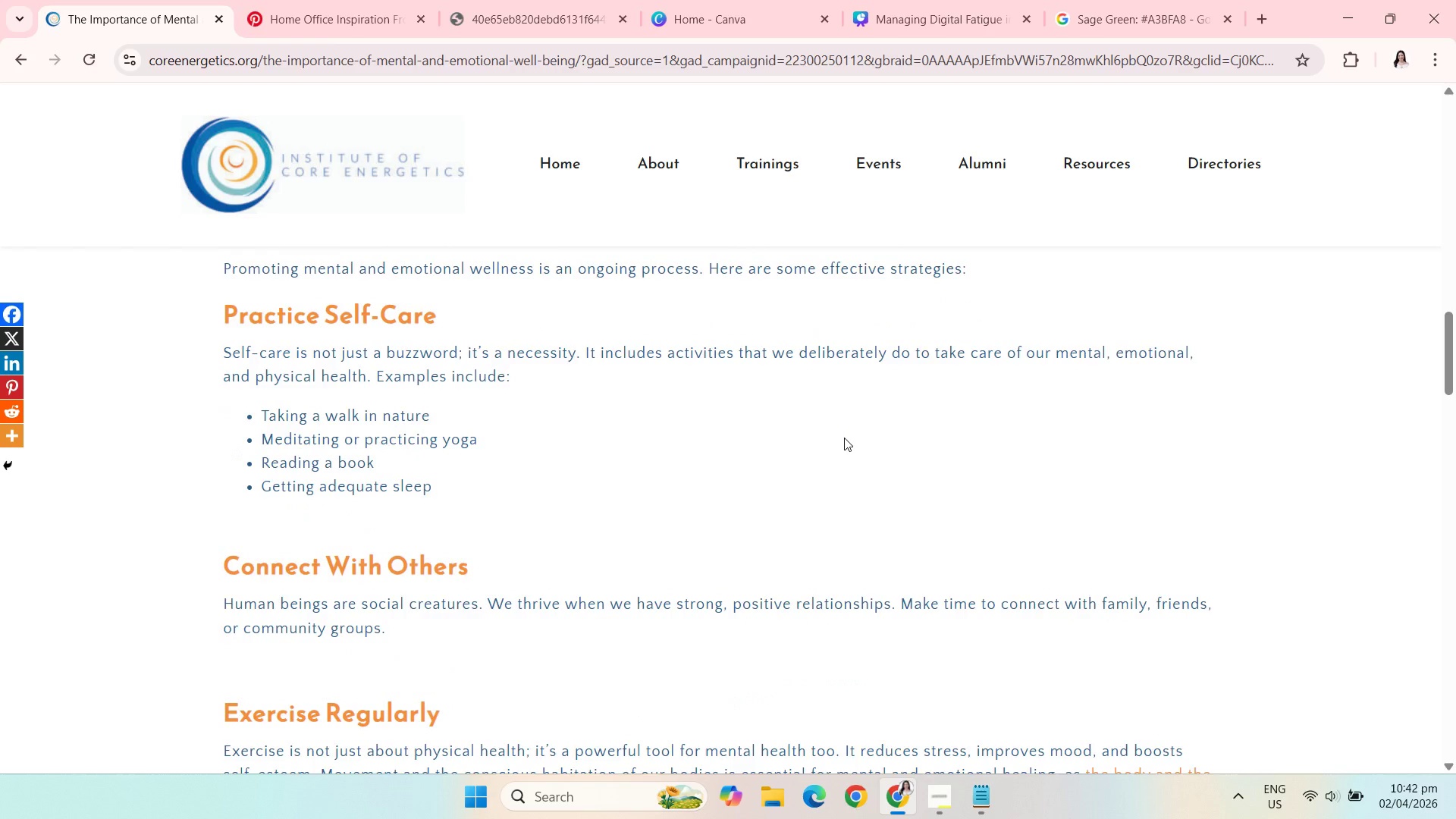 
scroll: coordinate [844, 438], scroll_direction: down, amount: 5.0
 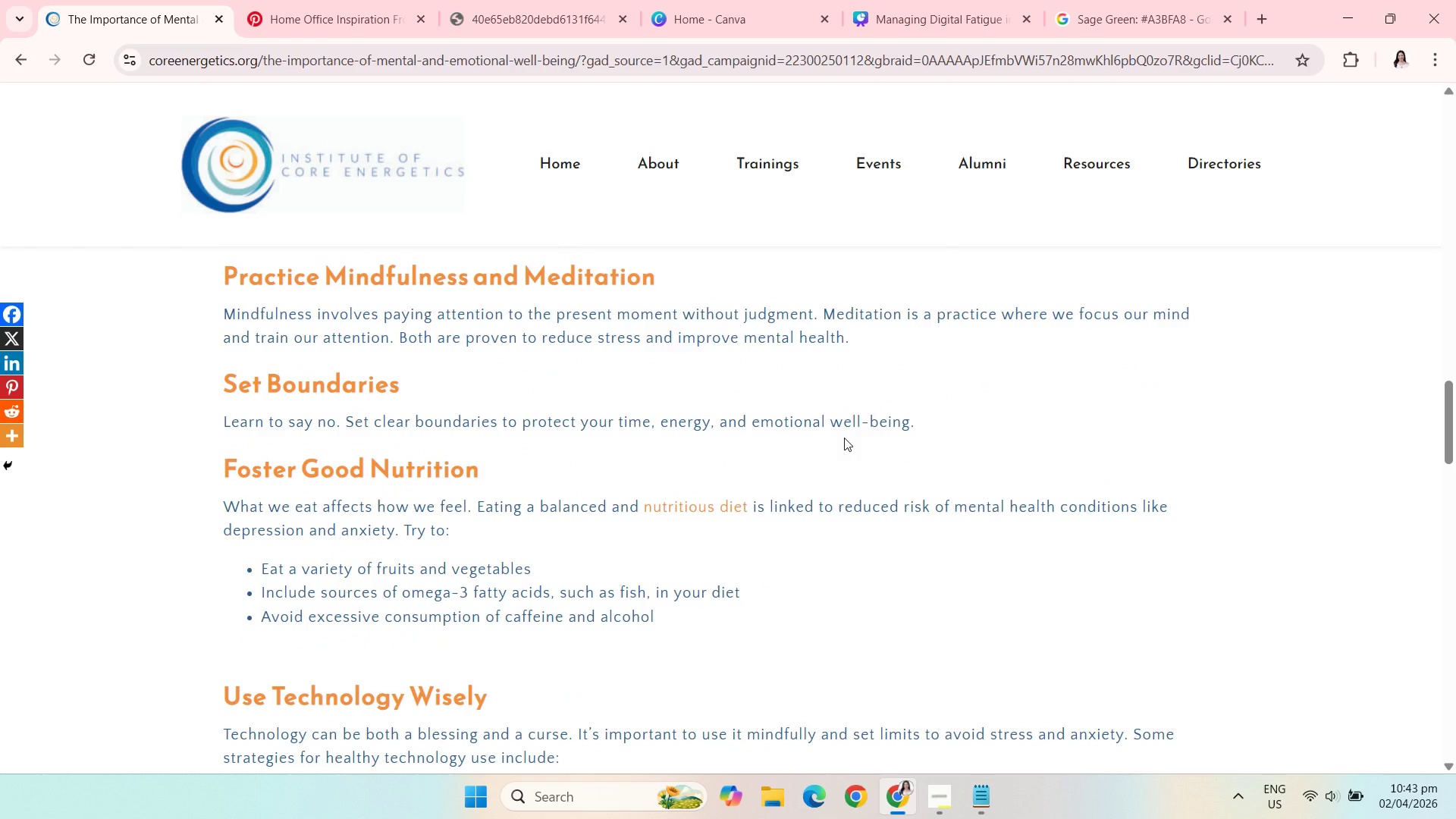 
scroll: coordinate [844, 438], scroll_direction: down, amount: 1.0
 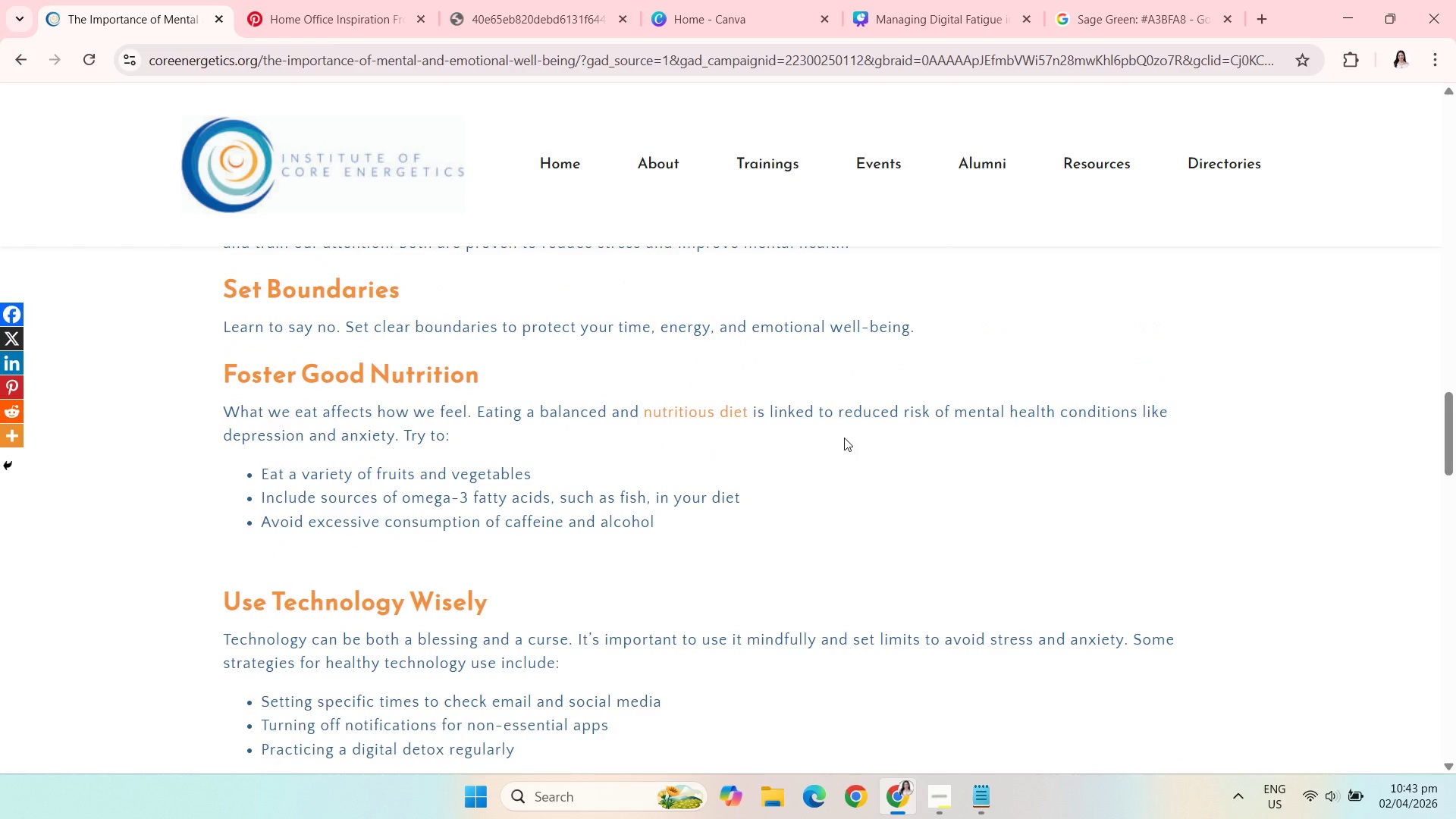 
wait(5.88)
 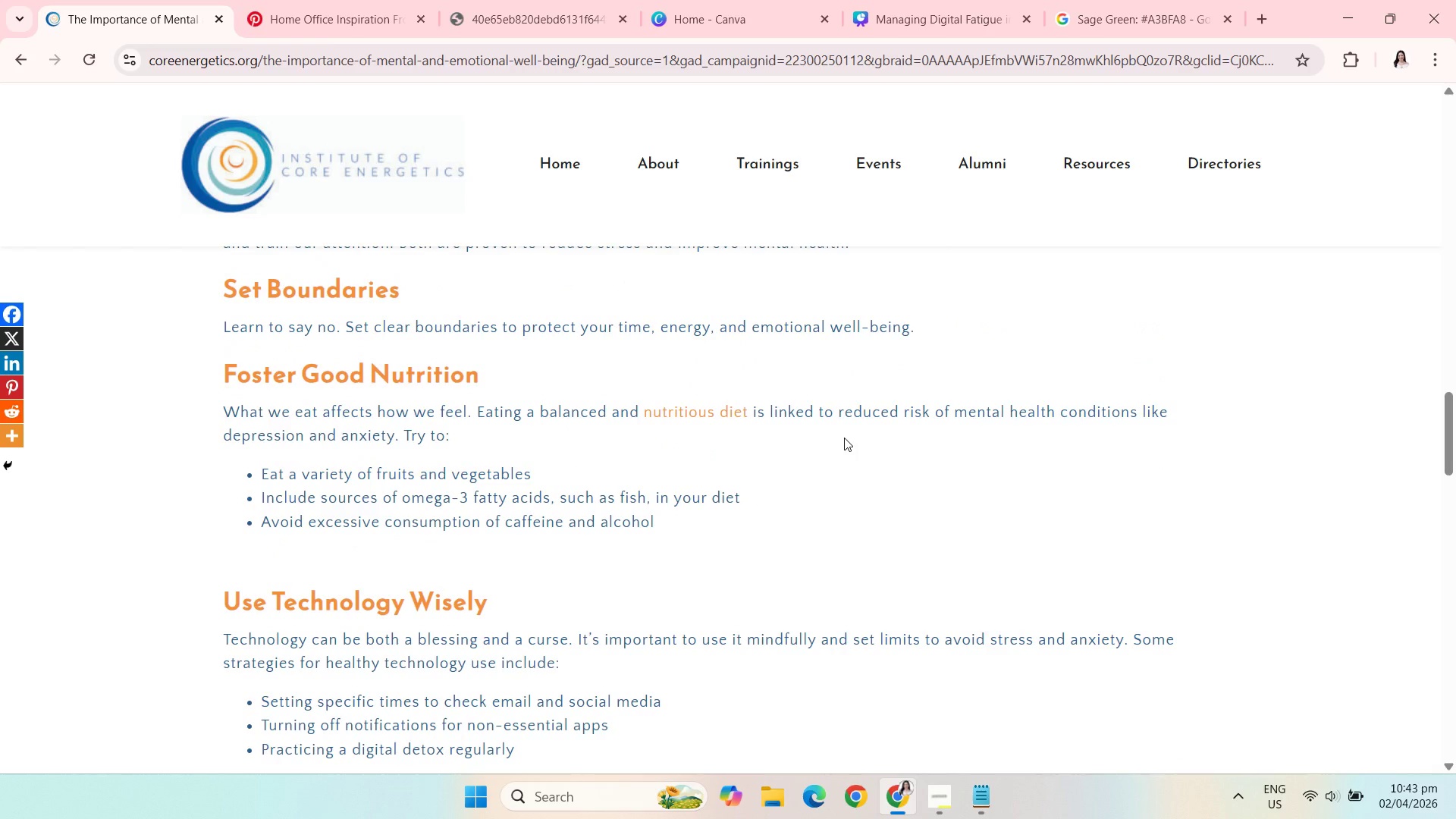 
scroll: coordinate [844, 438], scroll_direction: down, amount: 3.0
 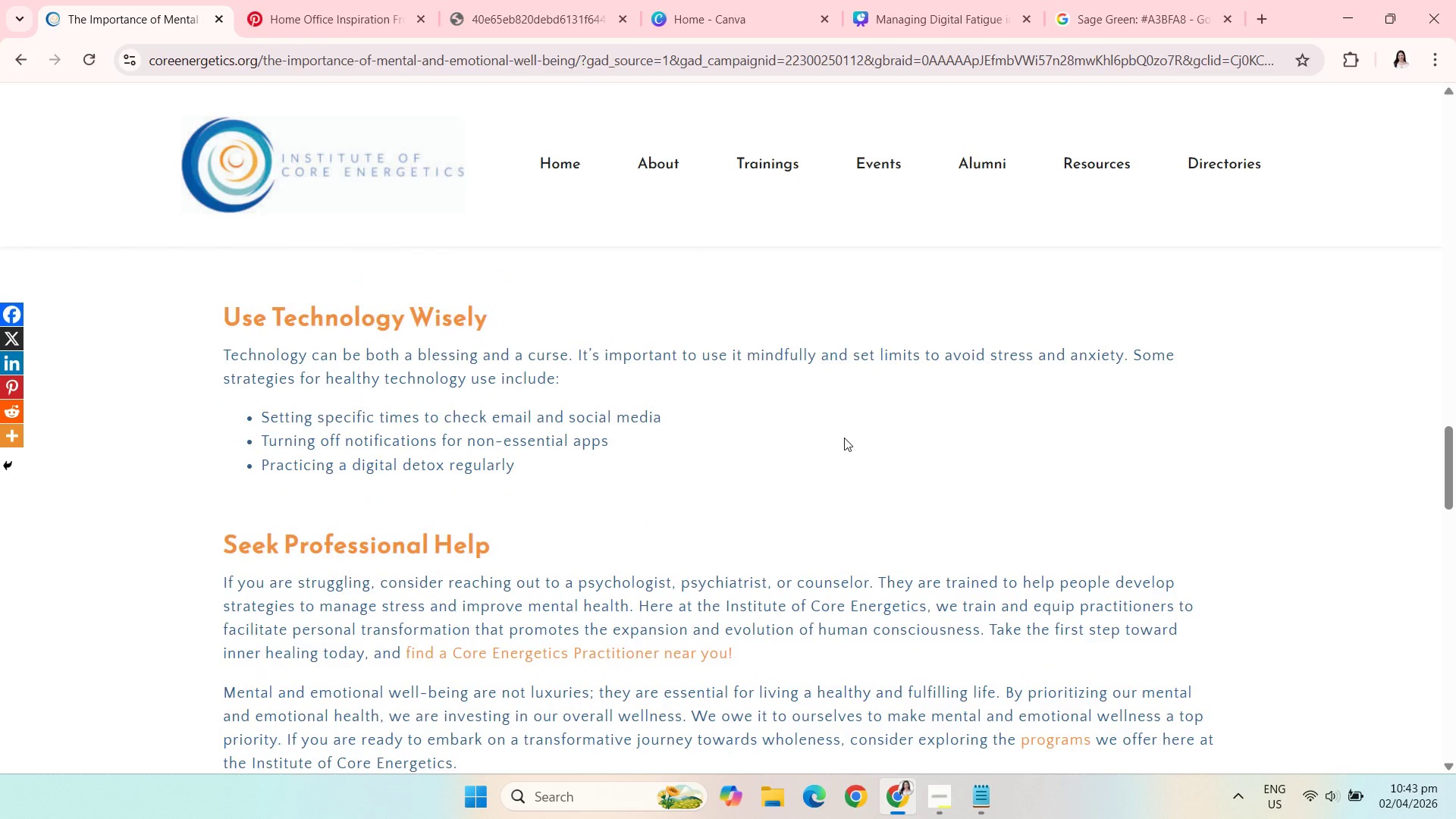 
scroll: coordinate [844, 438], scroll_direction: none, amount: 0.0
 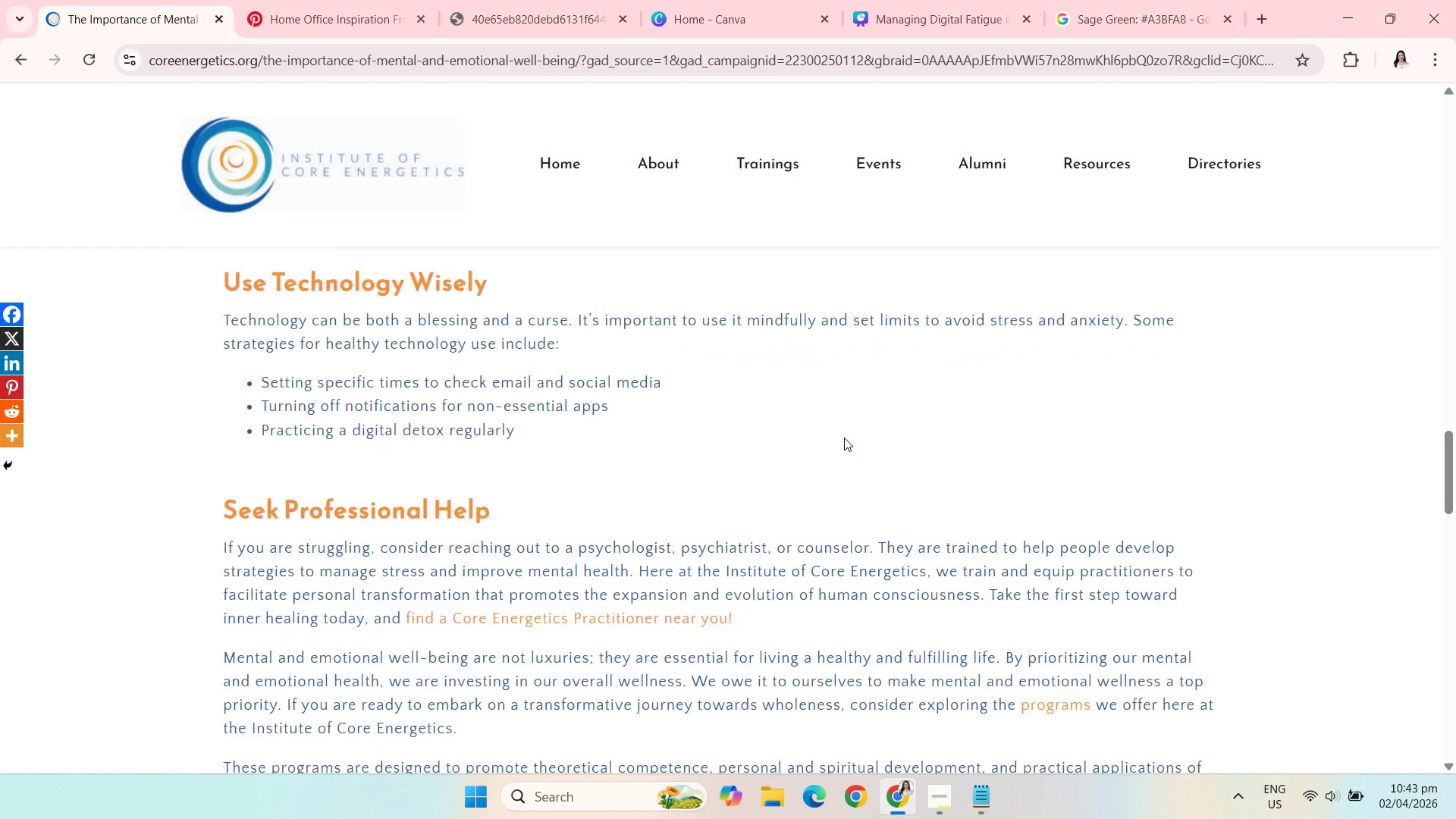 
scroll: coordinate [844, 438], scroll_direction: down, amount: 2.0
 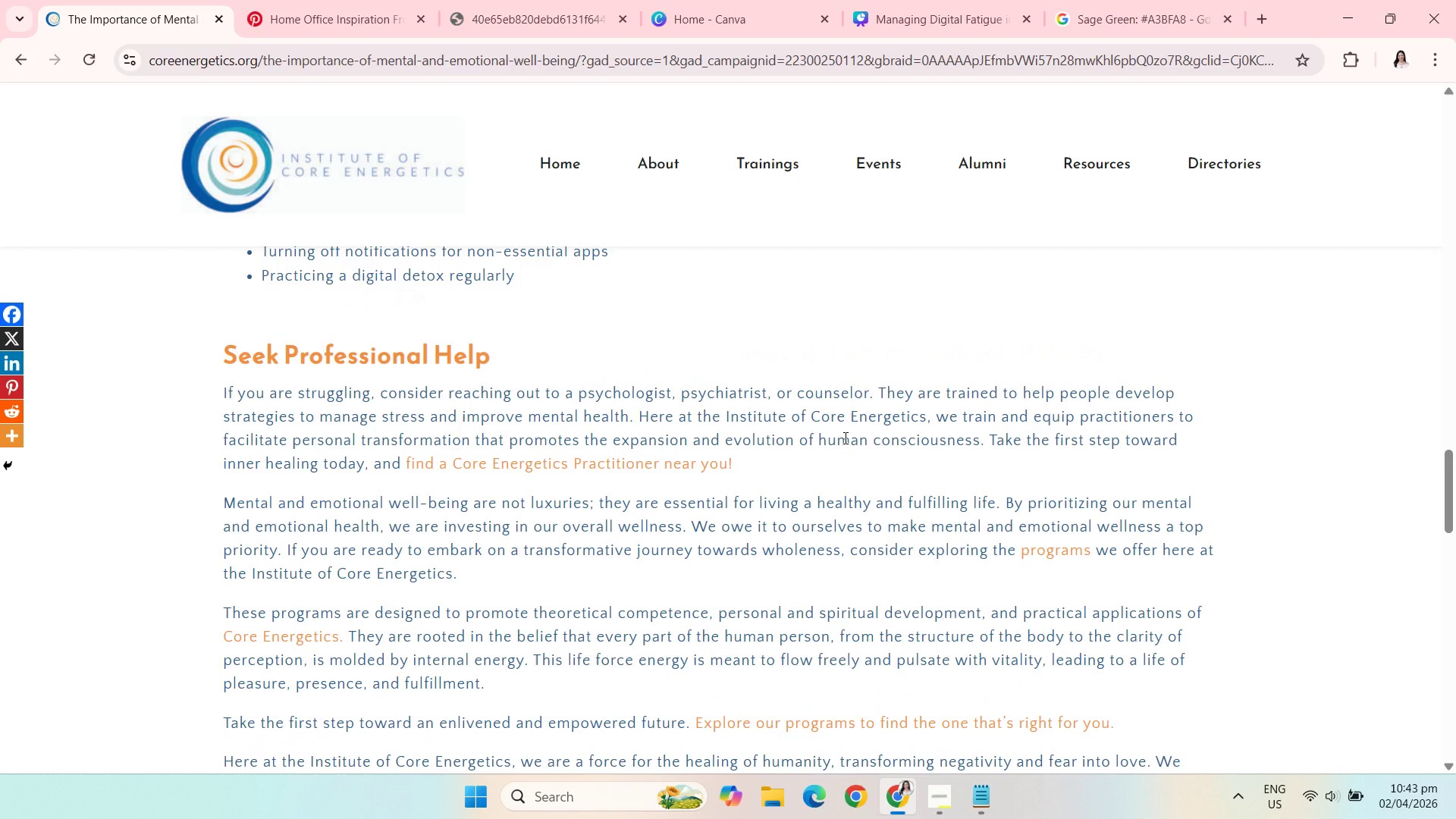 
wait(5.18)
 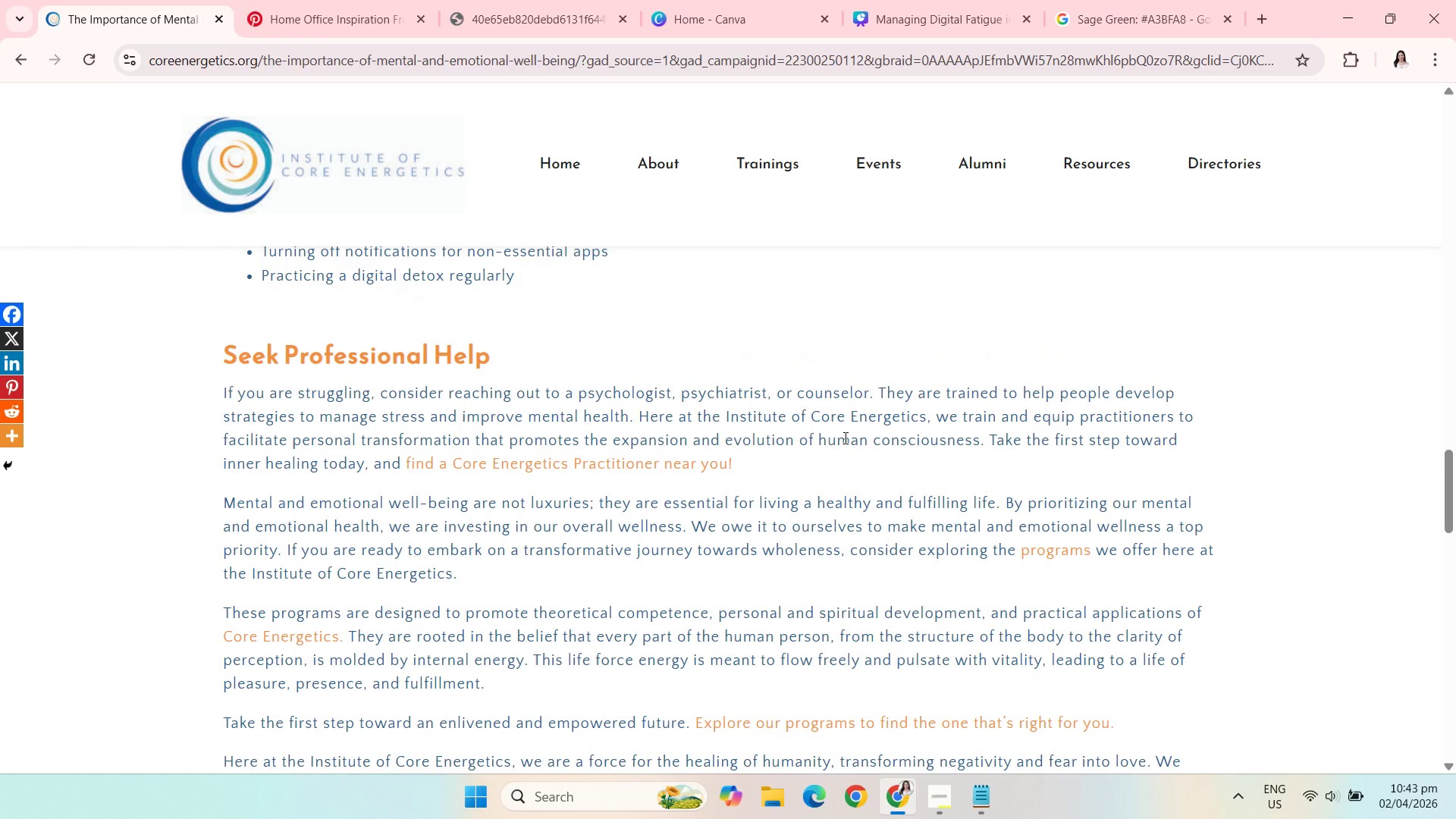 
scroll: coordinate [844, 438], scroll_direction: down, amount: 2.0
 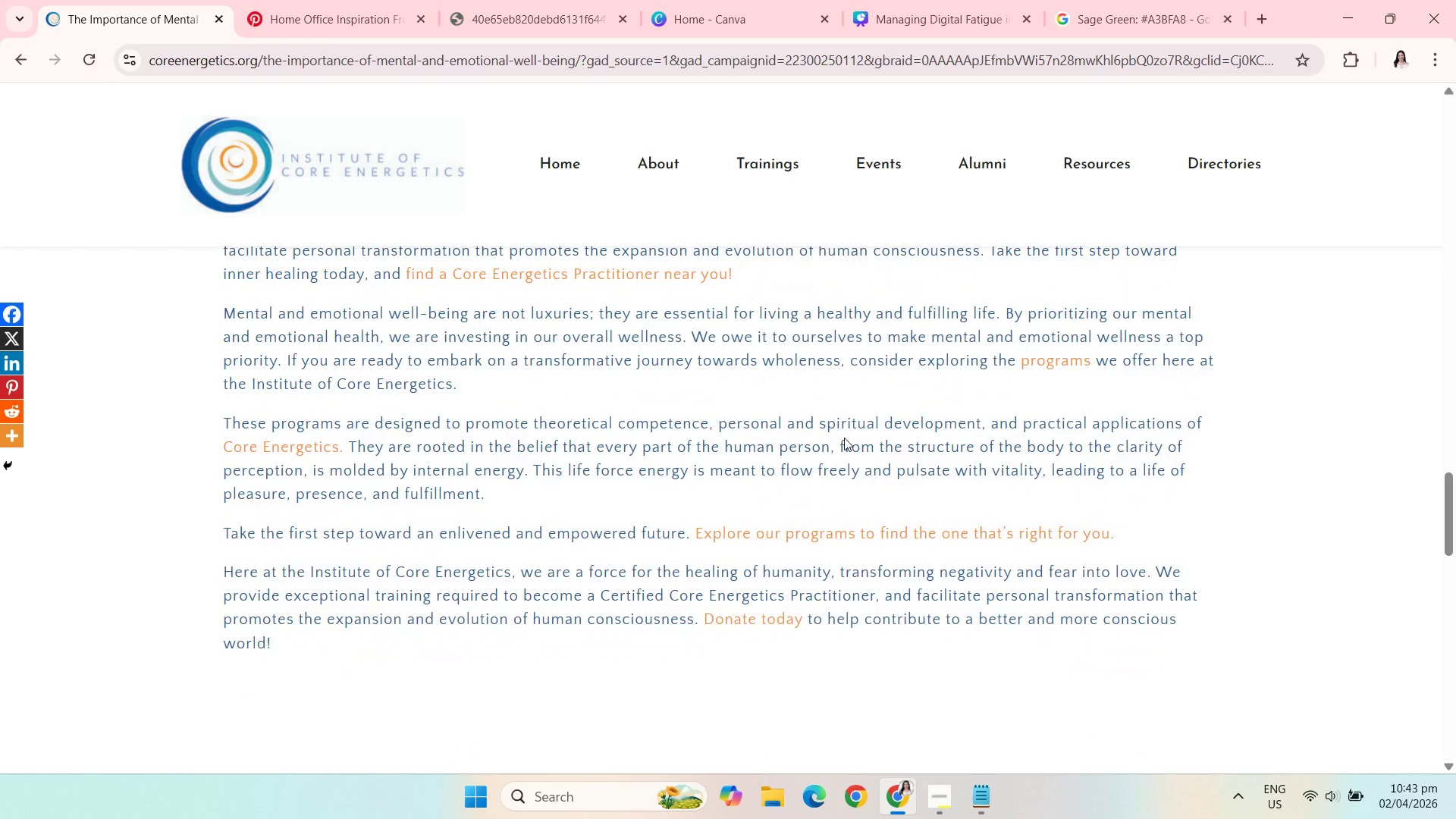 
wait(14.86)
 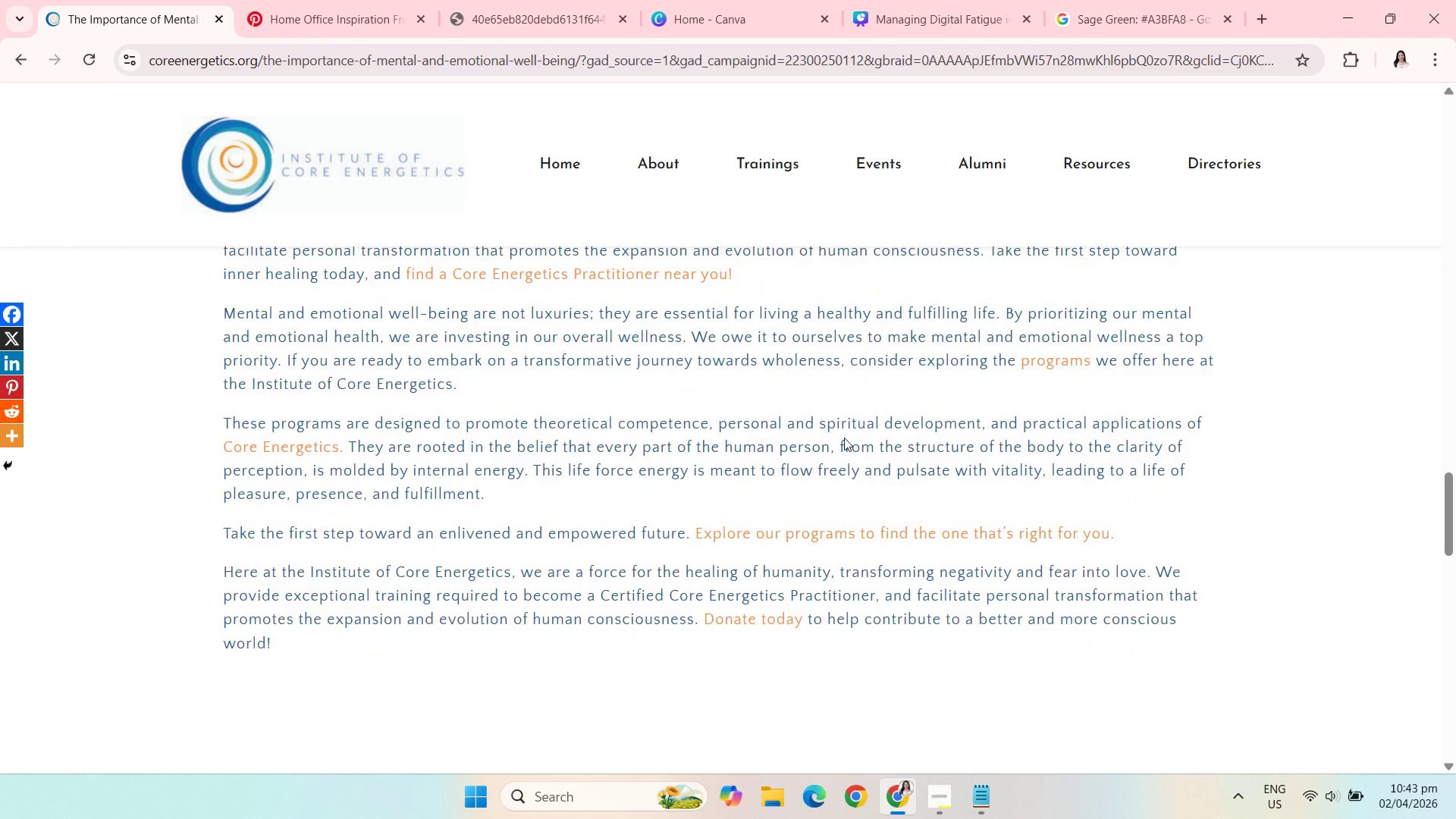 
scroll: coordinate [844, 438], scroll_direction: down, amount: 1.0
 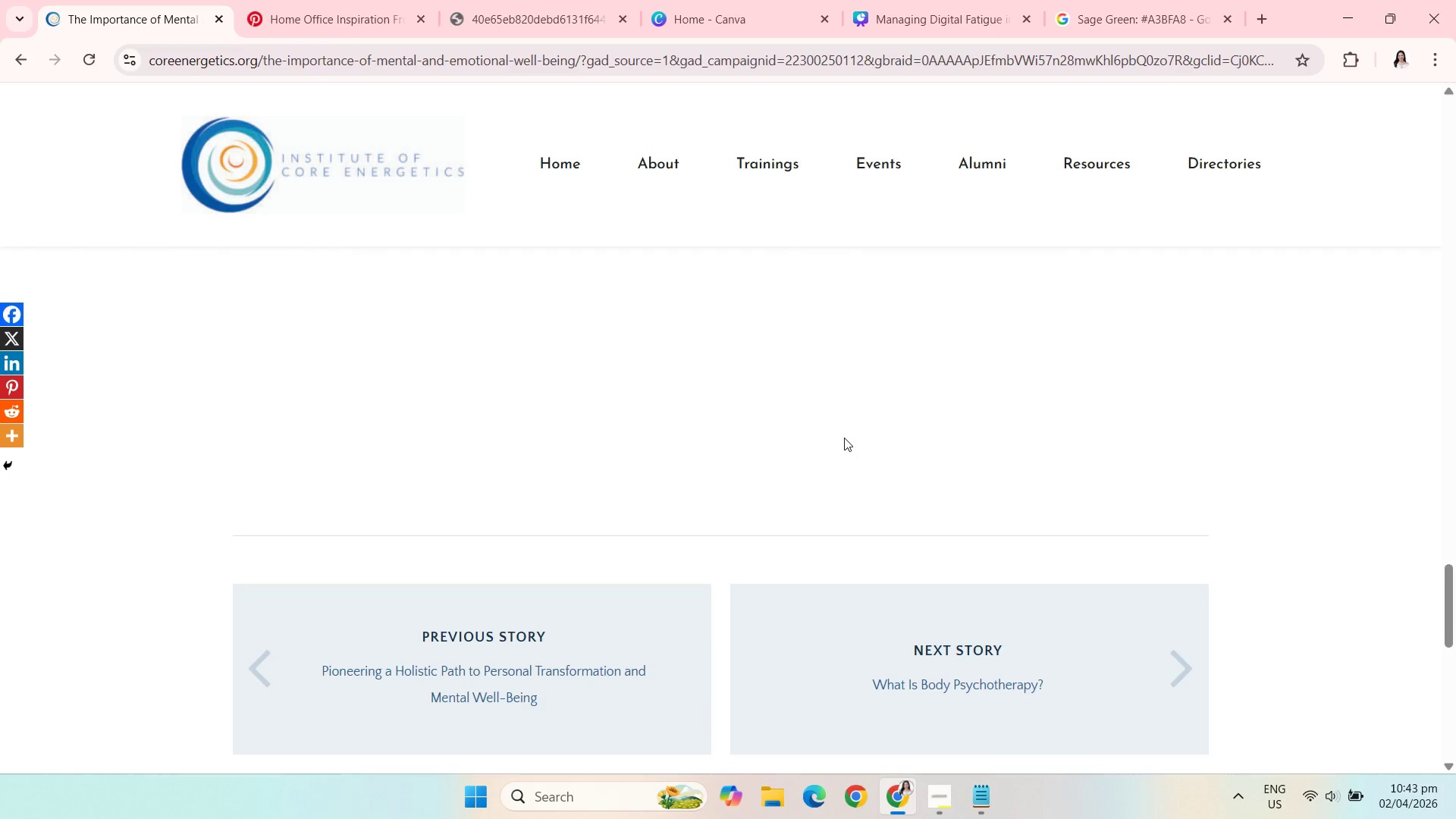 
scroll: coordinate [844, 438], scroll_direction: up, amount: 6.0
 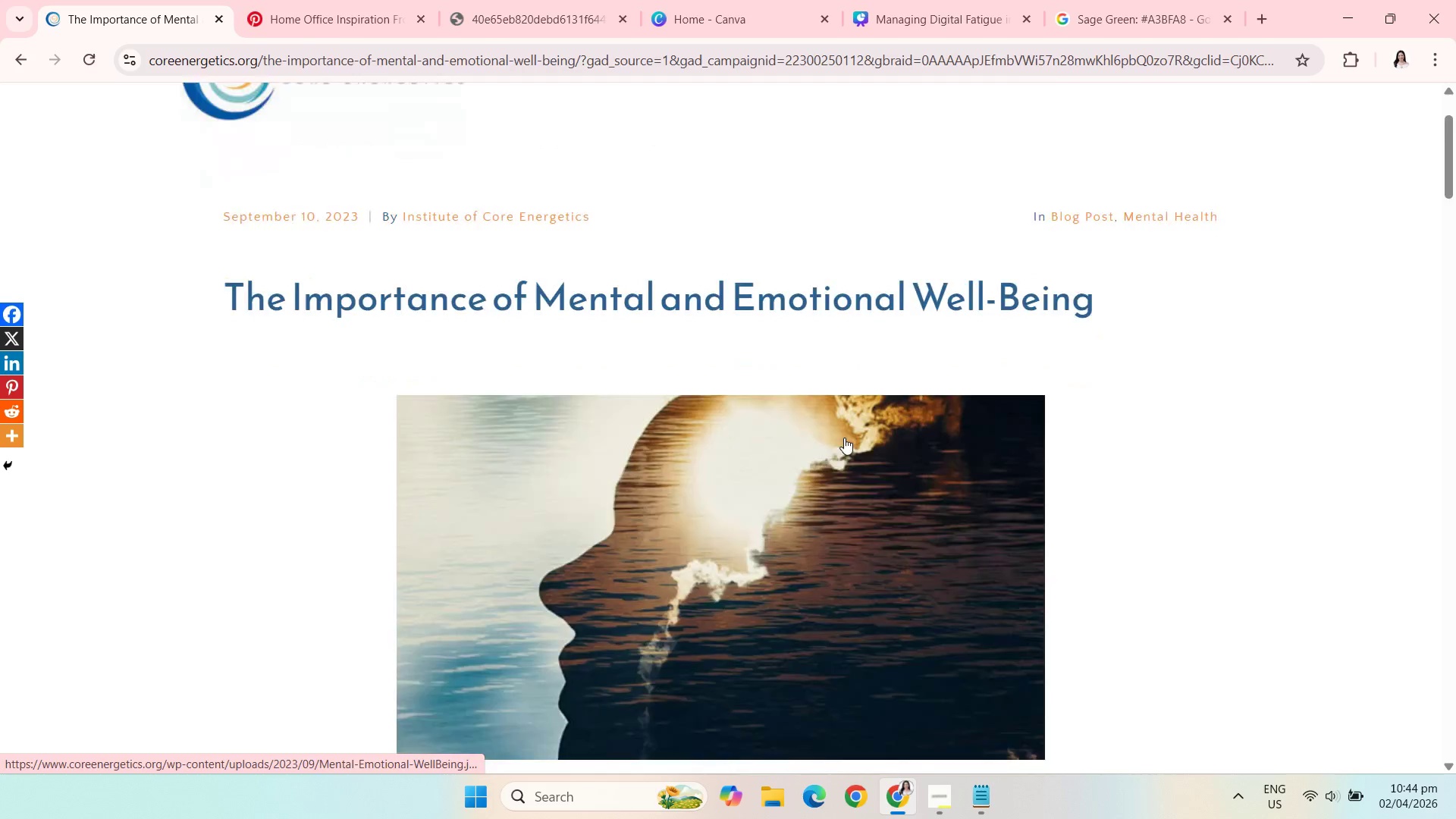 
scroll: coordinate [844, 438], scroll_direction: down, amount: 2.0
 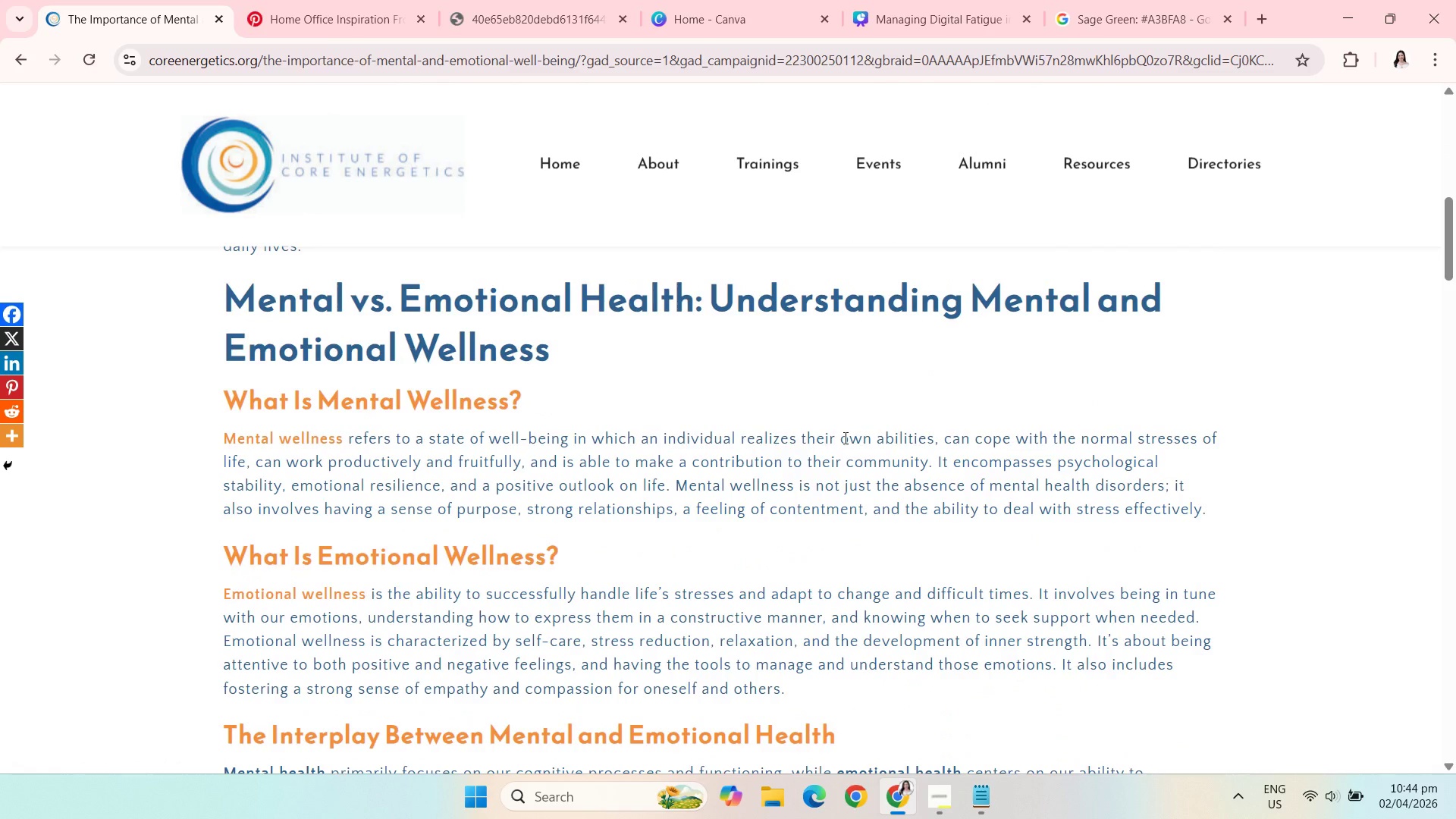 
wait(7.15)
 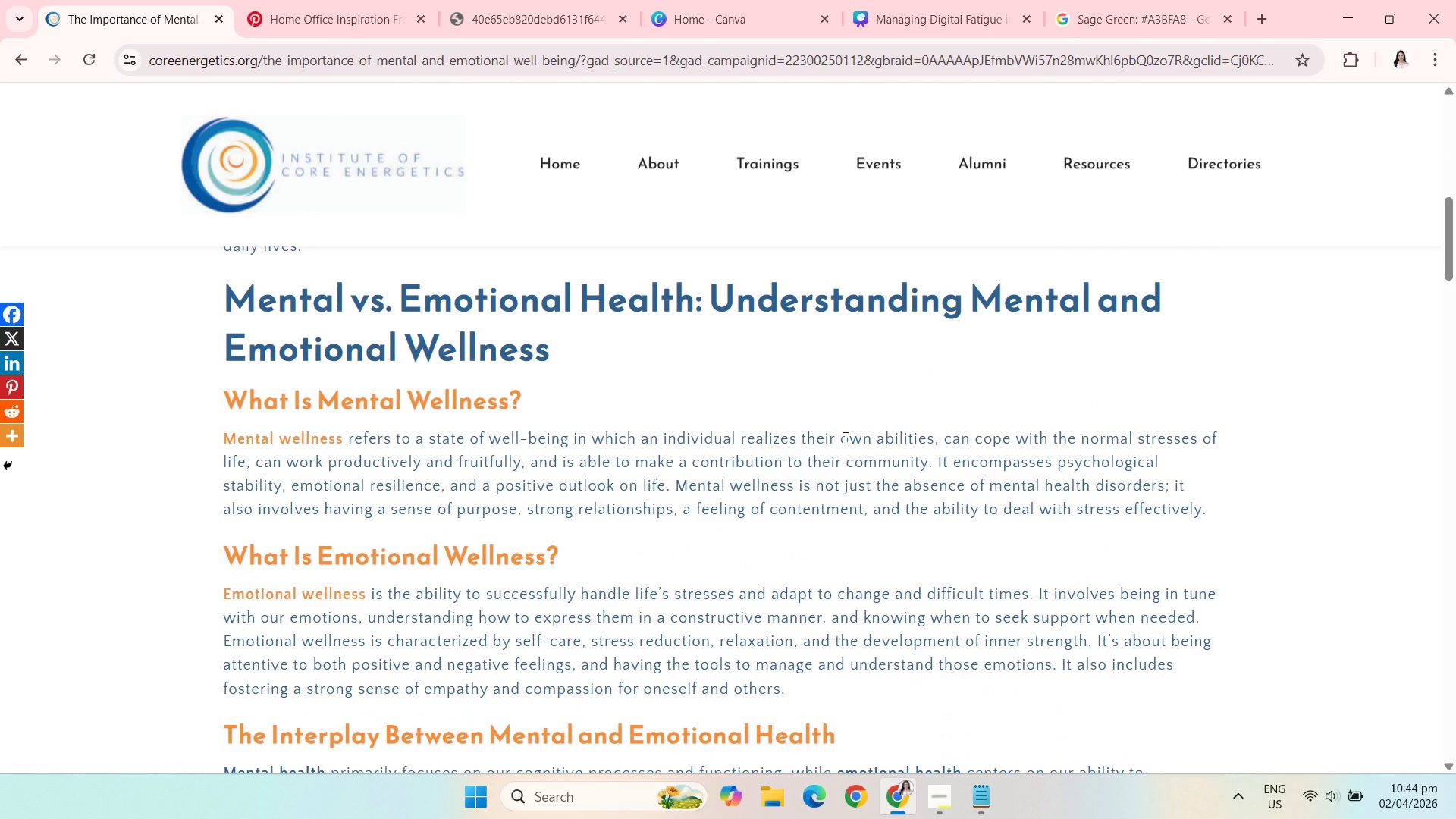 
scroll: coordinate [844, 438], scroll_direction: down, amount: 5.0
 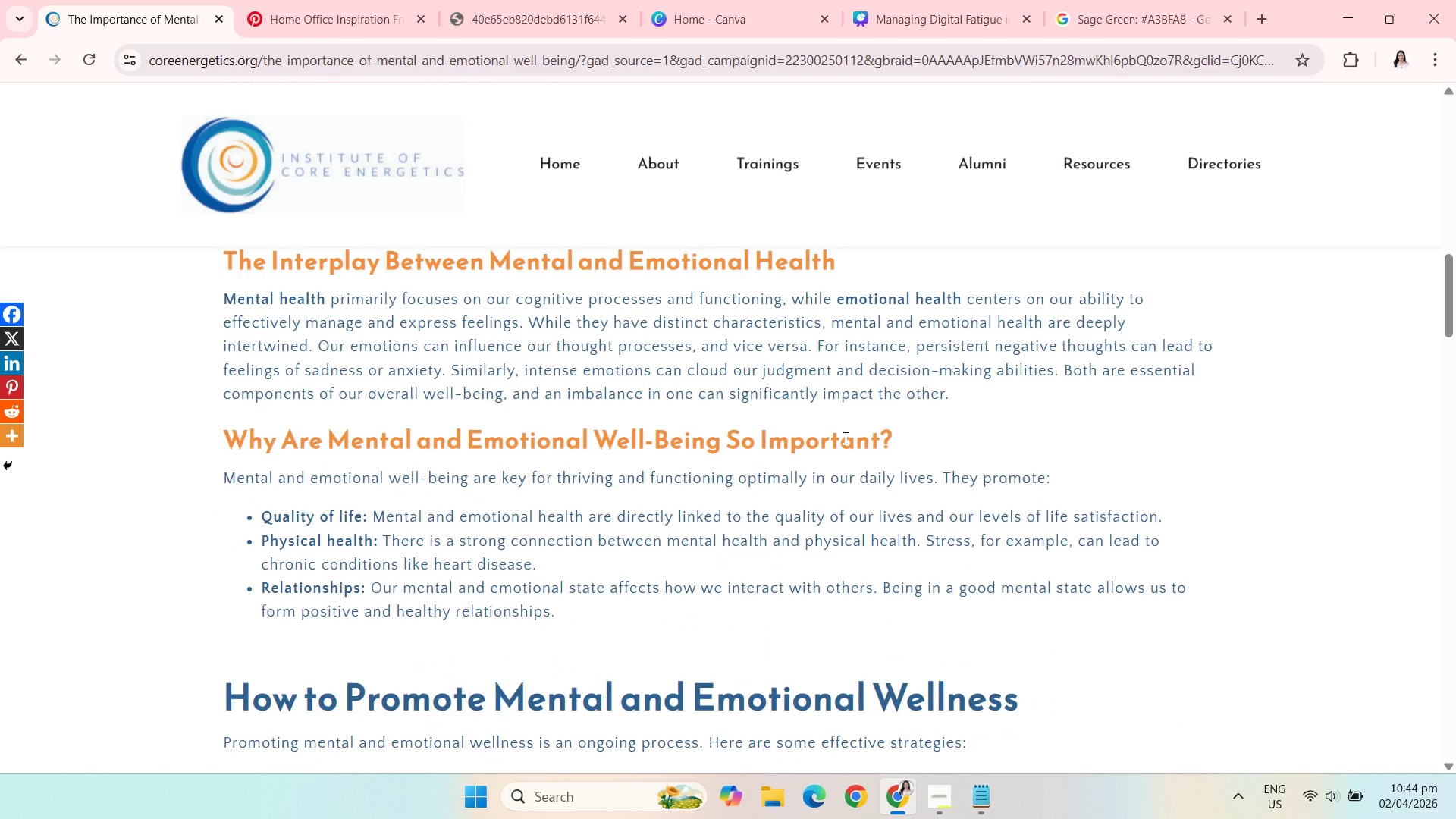 
scroll: coordinate [844, 438], scroll_direction: down, amount: 1.0
 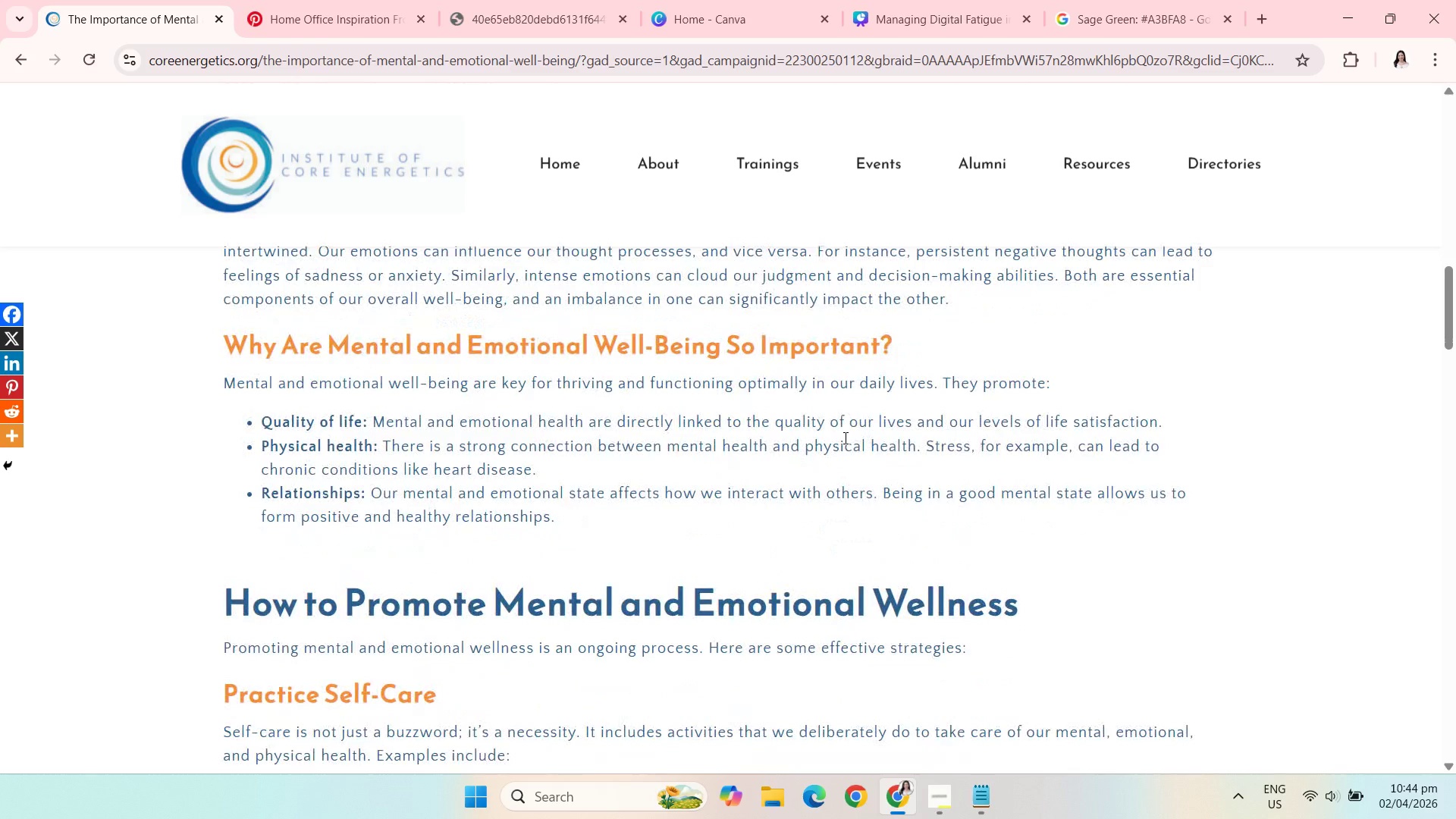 
scroll: coordinate [844, 438], scroll_direction: none, amount: 0.0
 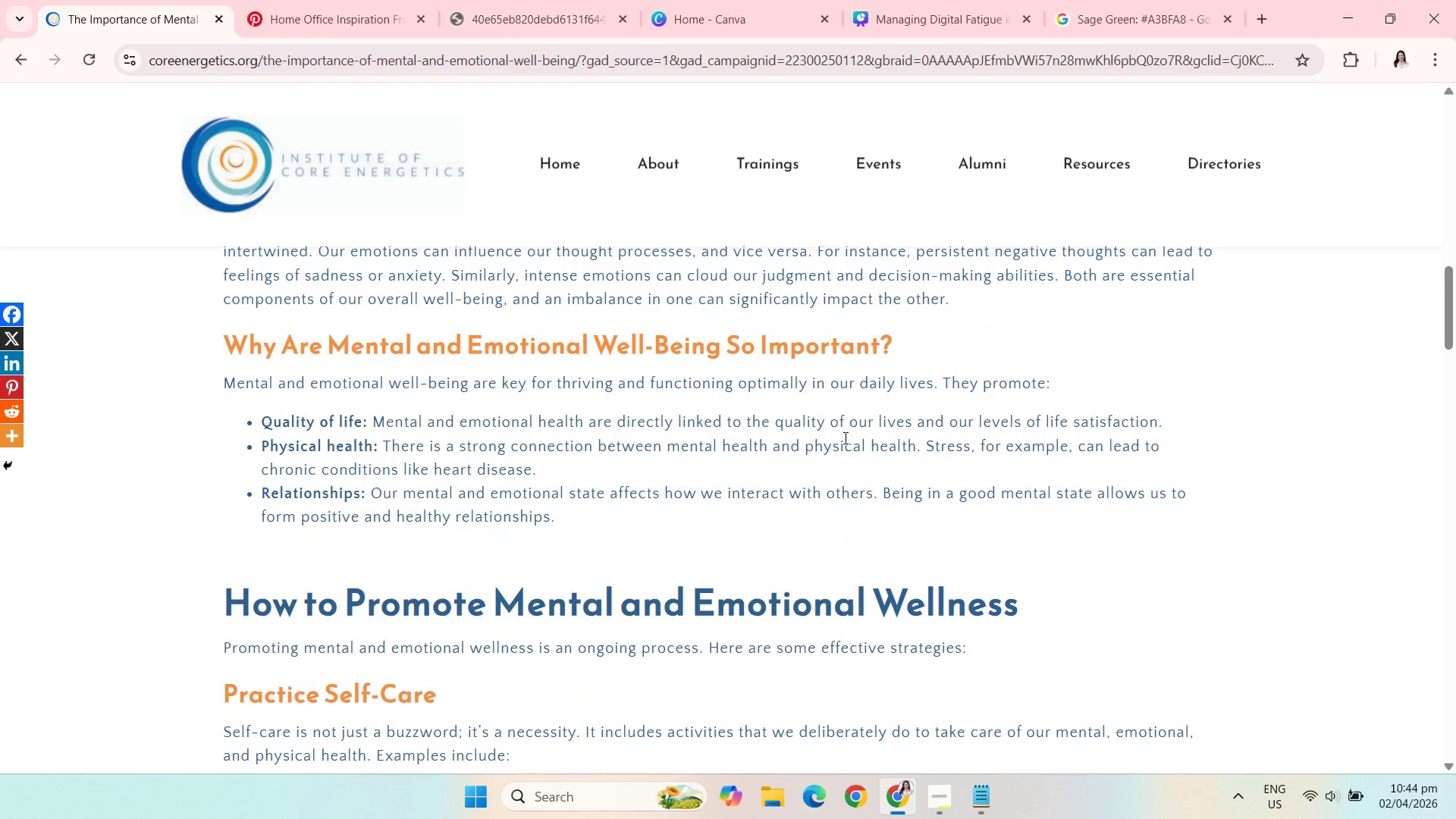 
scroll: coordinate [844, 438], scroll_direction: down, amount: 1.0
 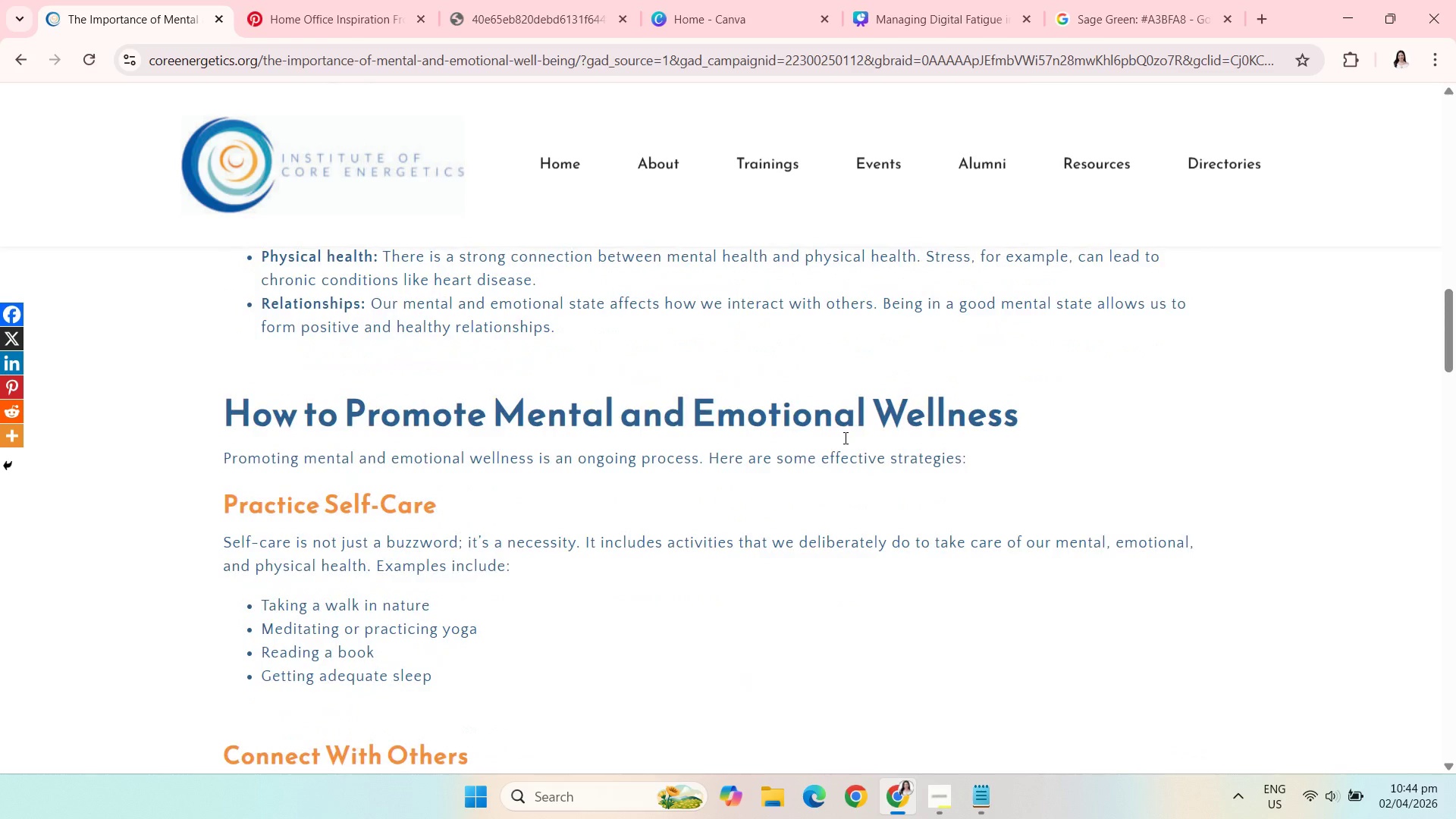 
scroll: coordinate [844, 438], scroll_direction: none, amount: 0.0
 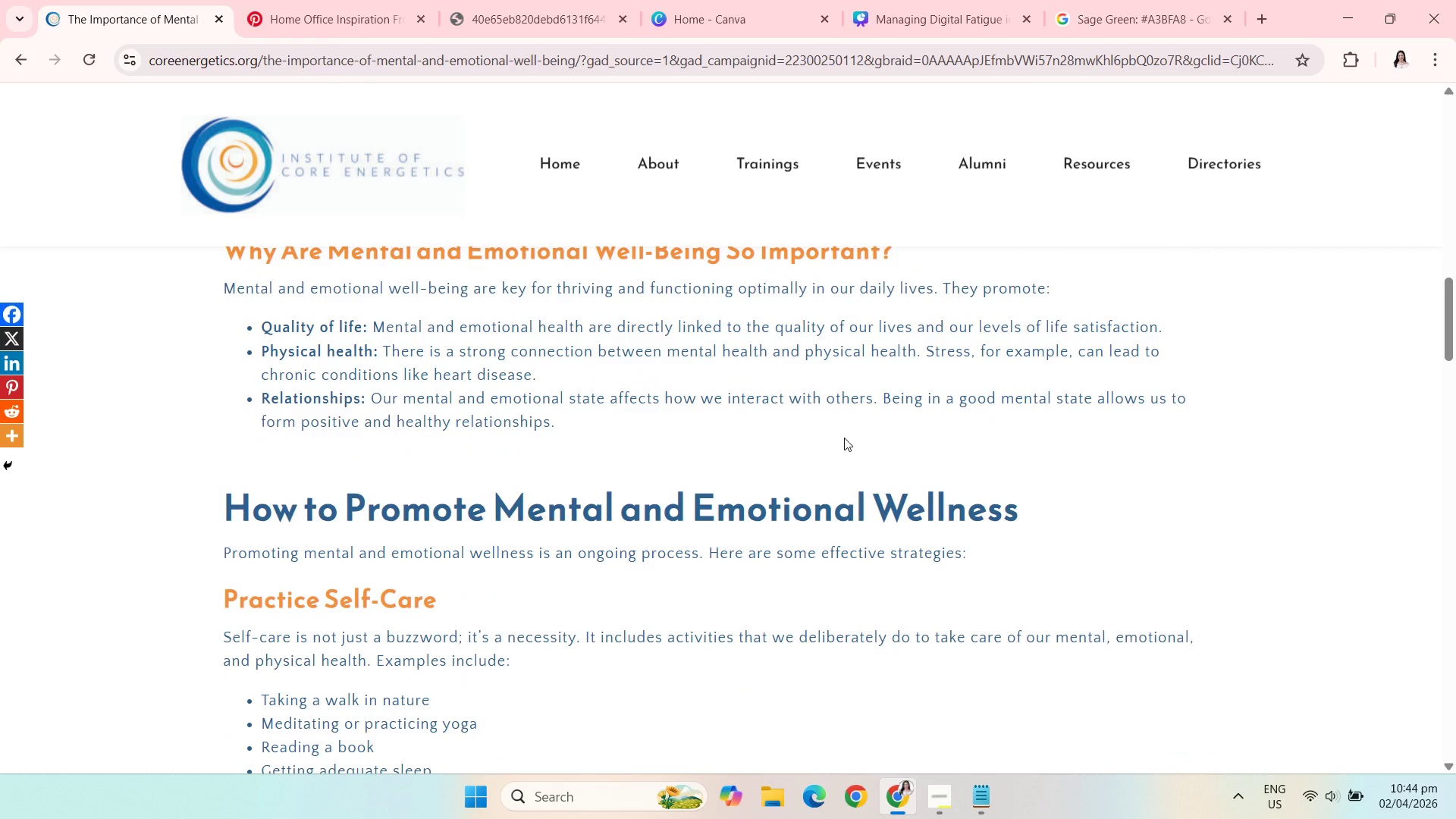 
wait(7.57)
 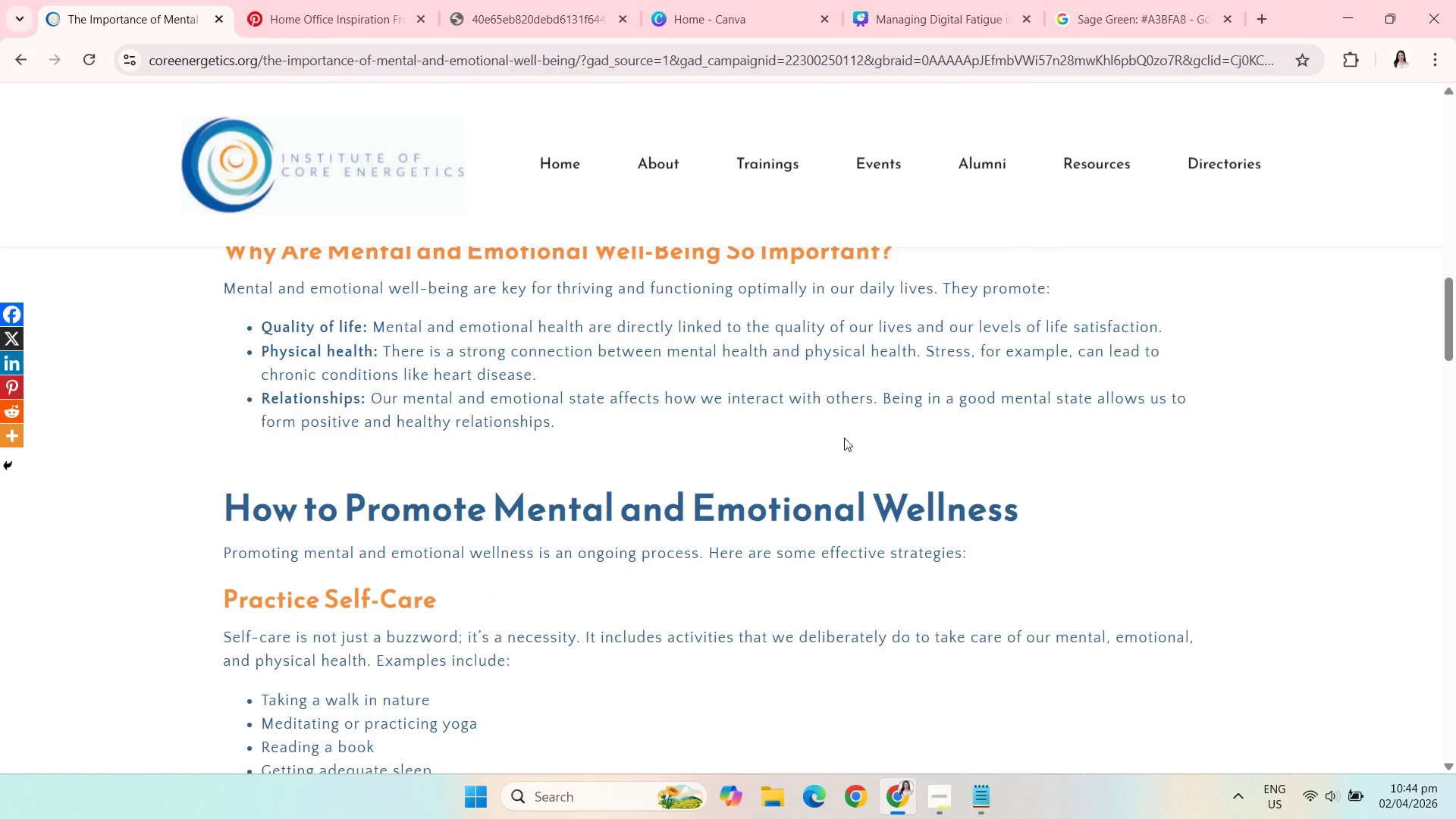 
scroll: coordinate [844, 438], scroll_direction: none, amount: 0.0
 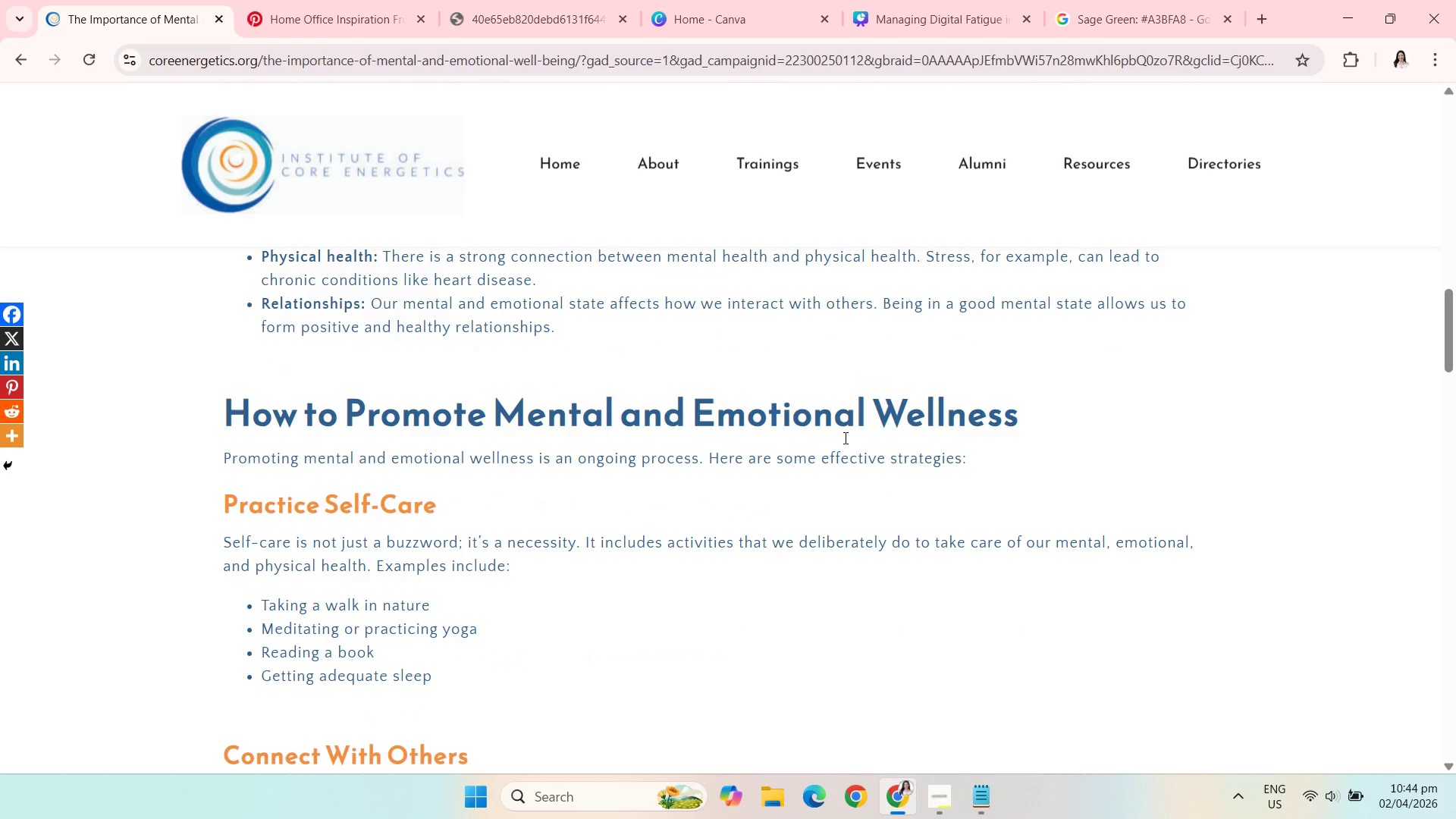 
scroll: coordinate [844, 438], scroll_direction: down, amount: 2.0
 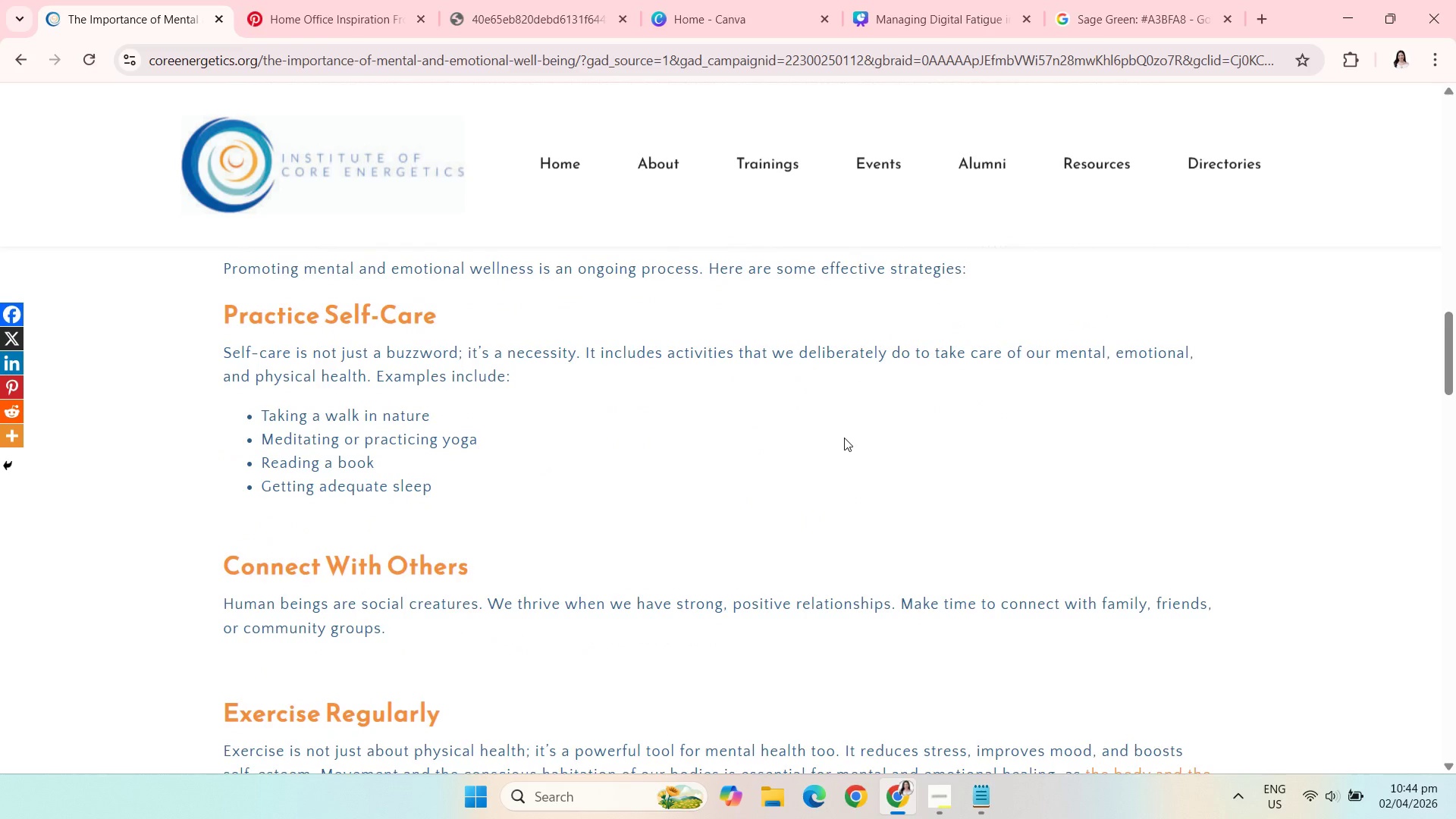 
wait(5.9)
 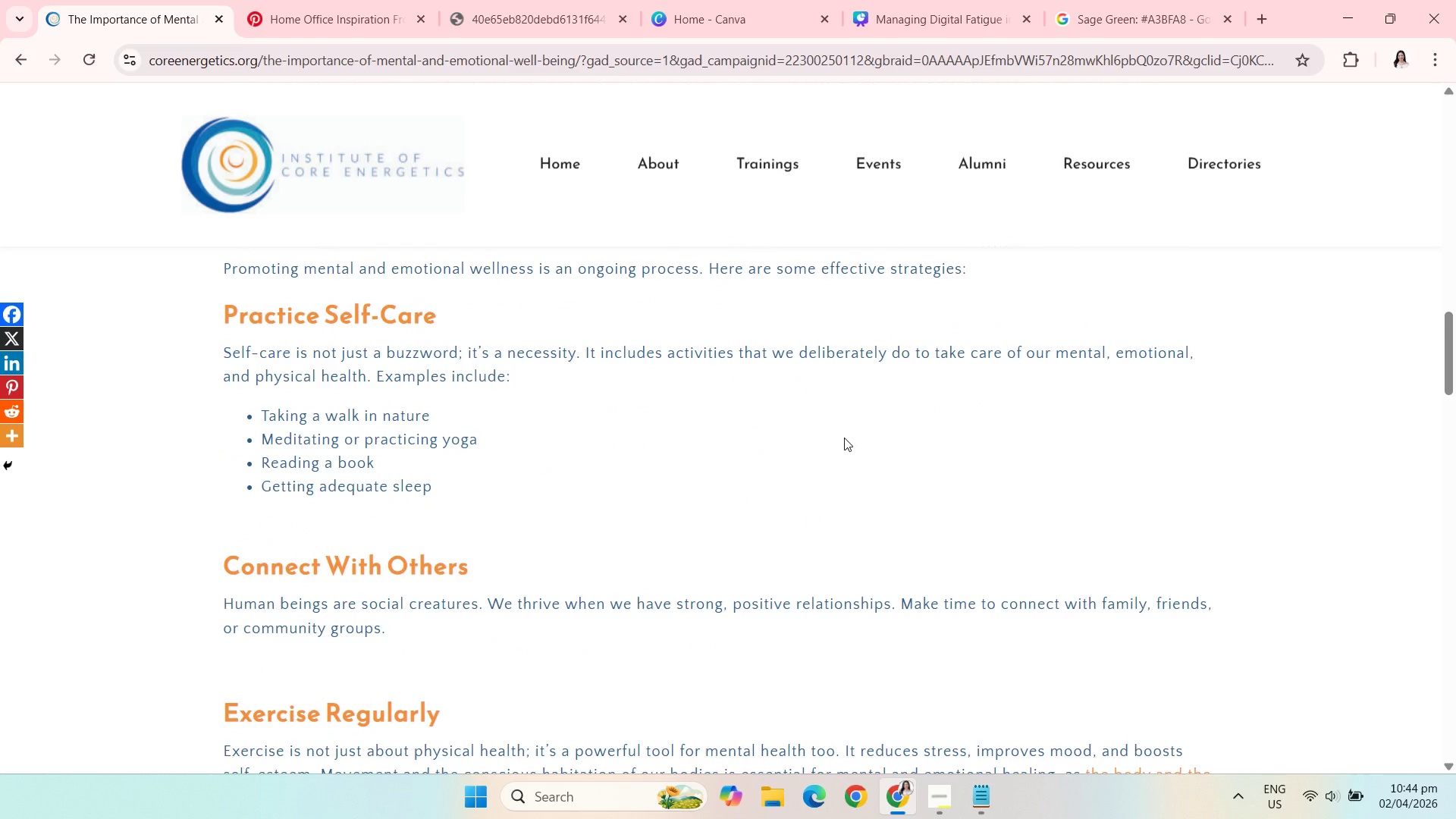 
scroll: coordinate [844, 438], scroll_direction: down, amount: 3.0
 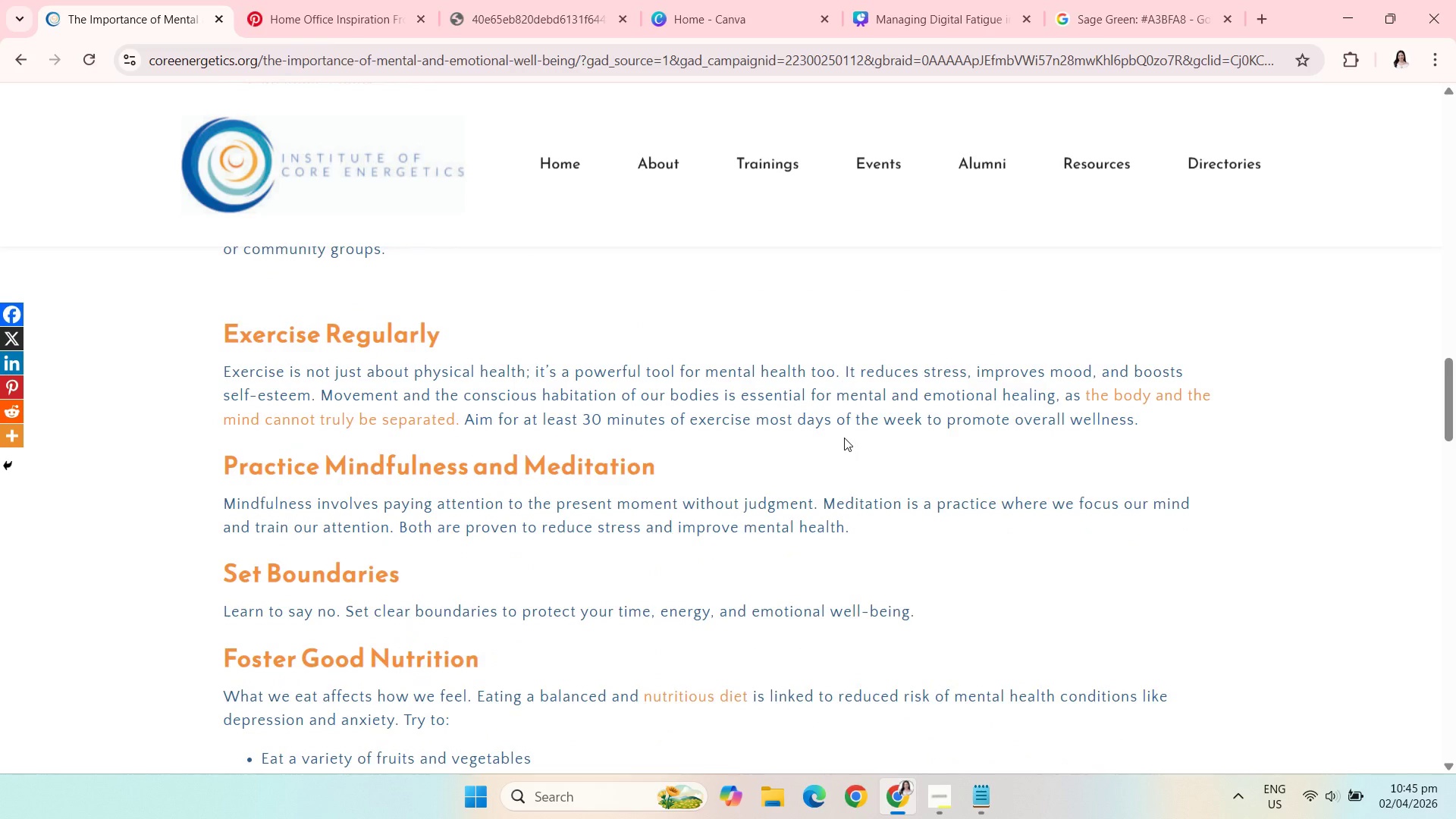 
wait(6.41)
 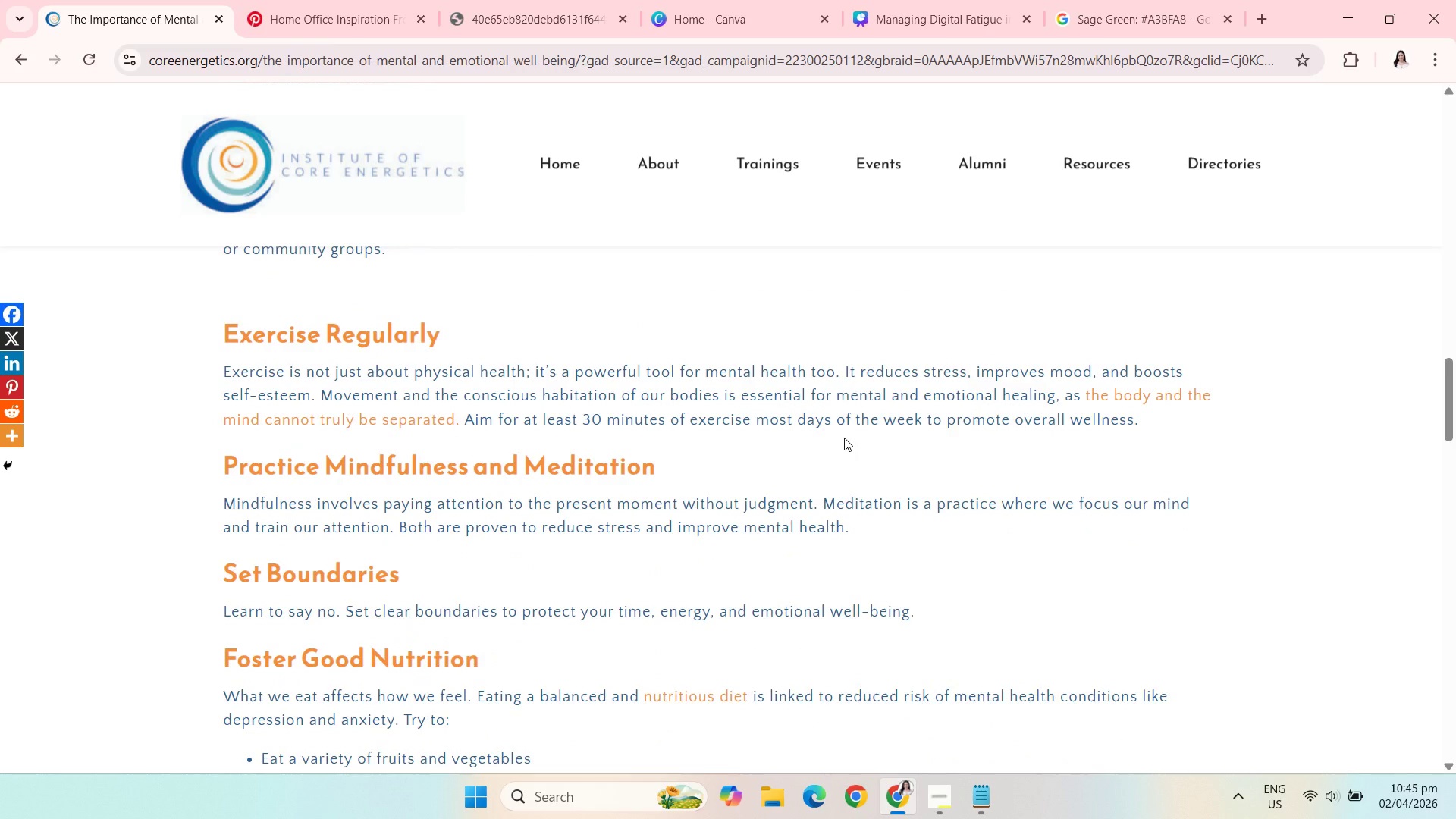 
scroll: coordinate [844, 438], scroll_direction: down, amount: 5.0
 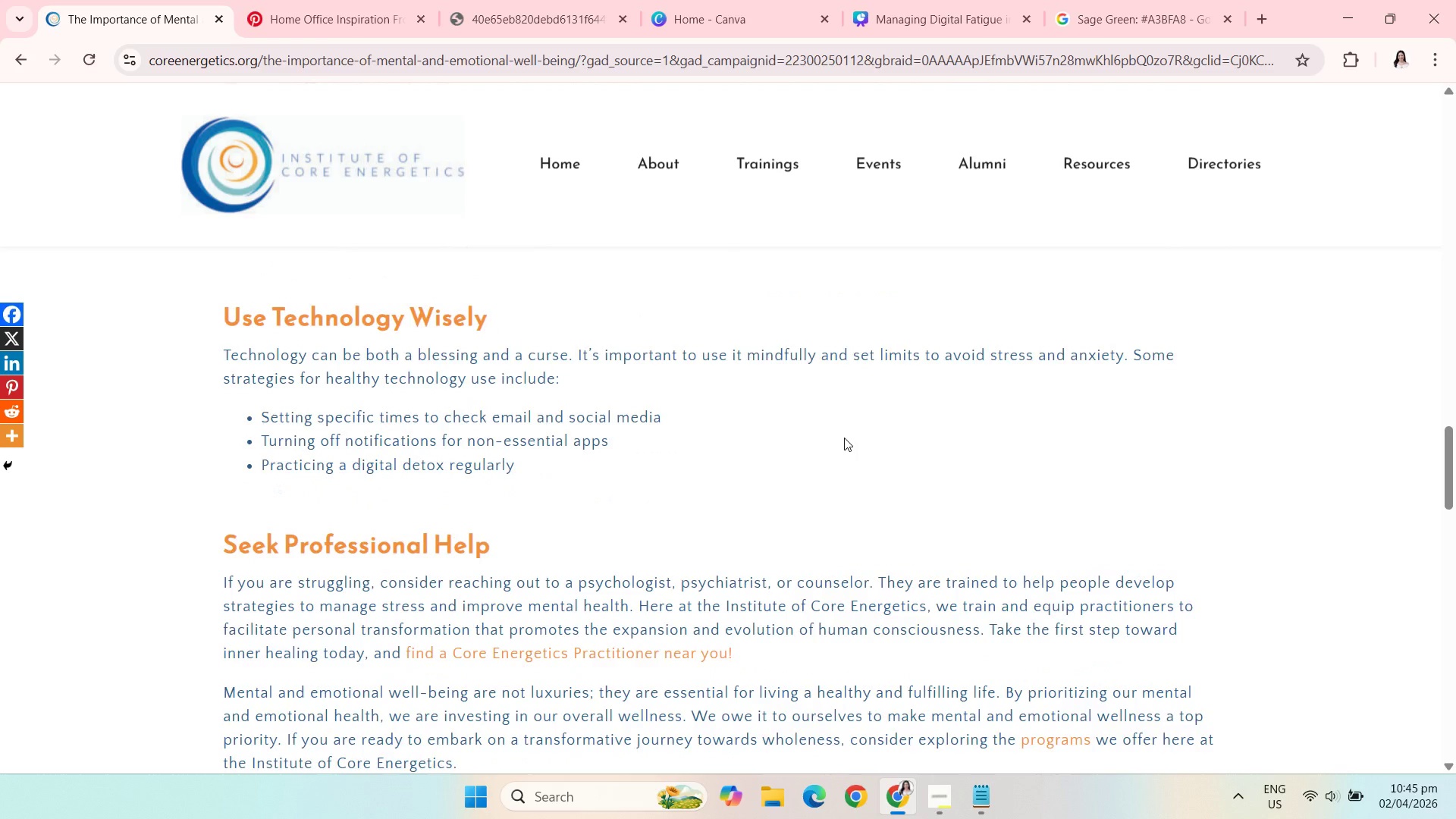 
scroll: coordinate [844, 438], scroll_direction: down, amount: 1.0
 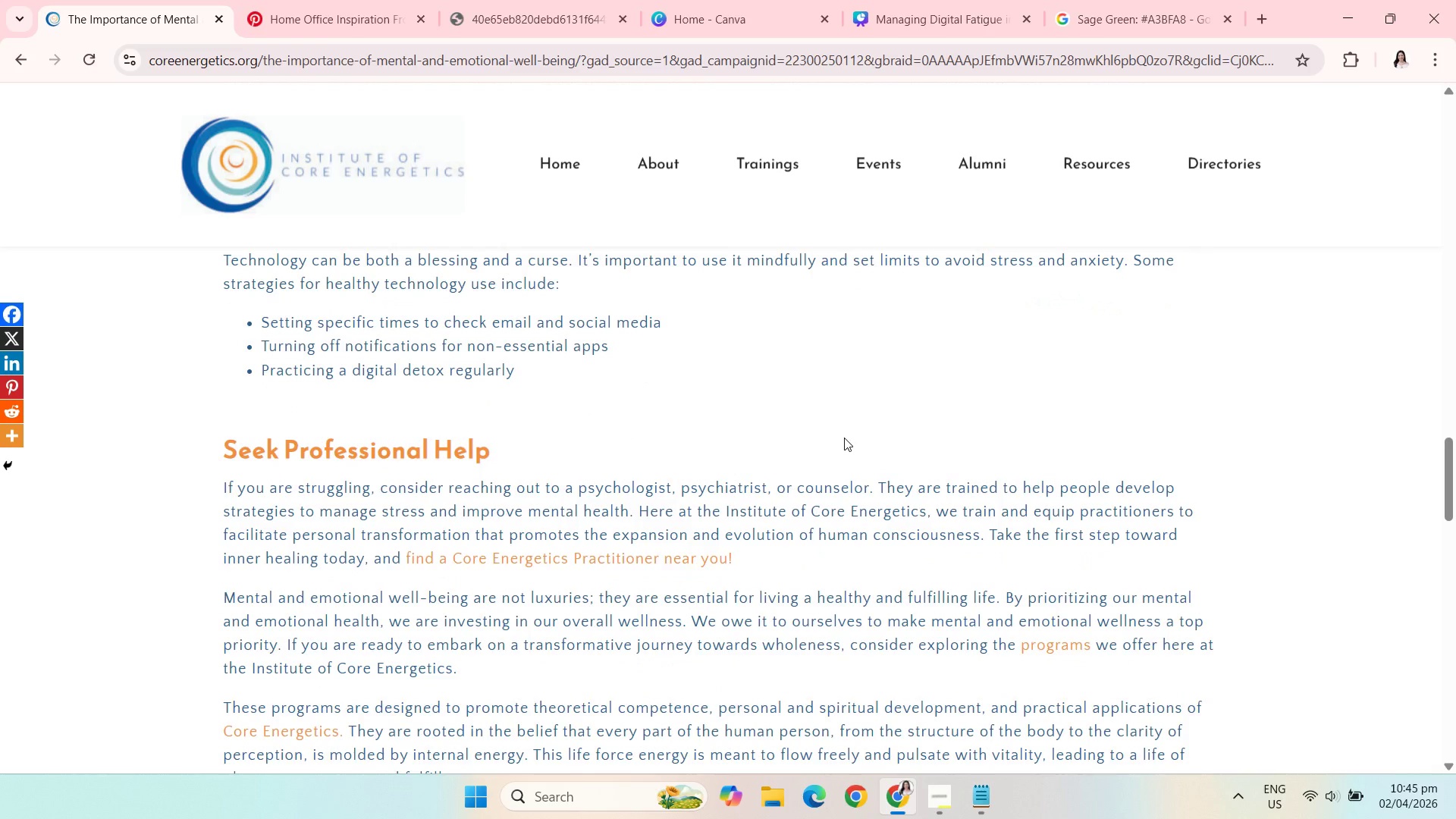 
wait(10.3)
 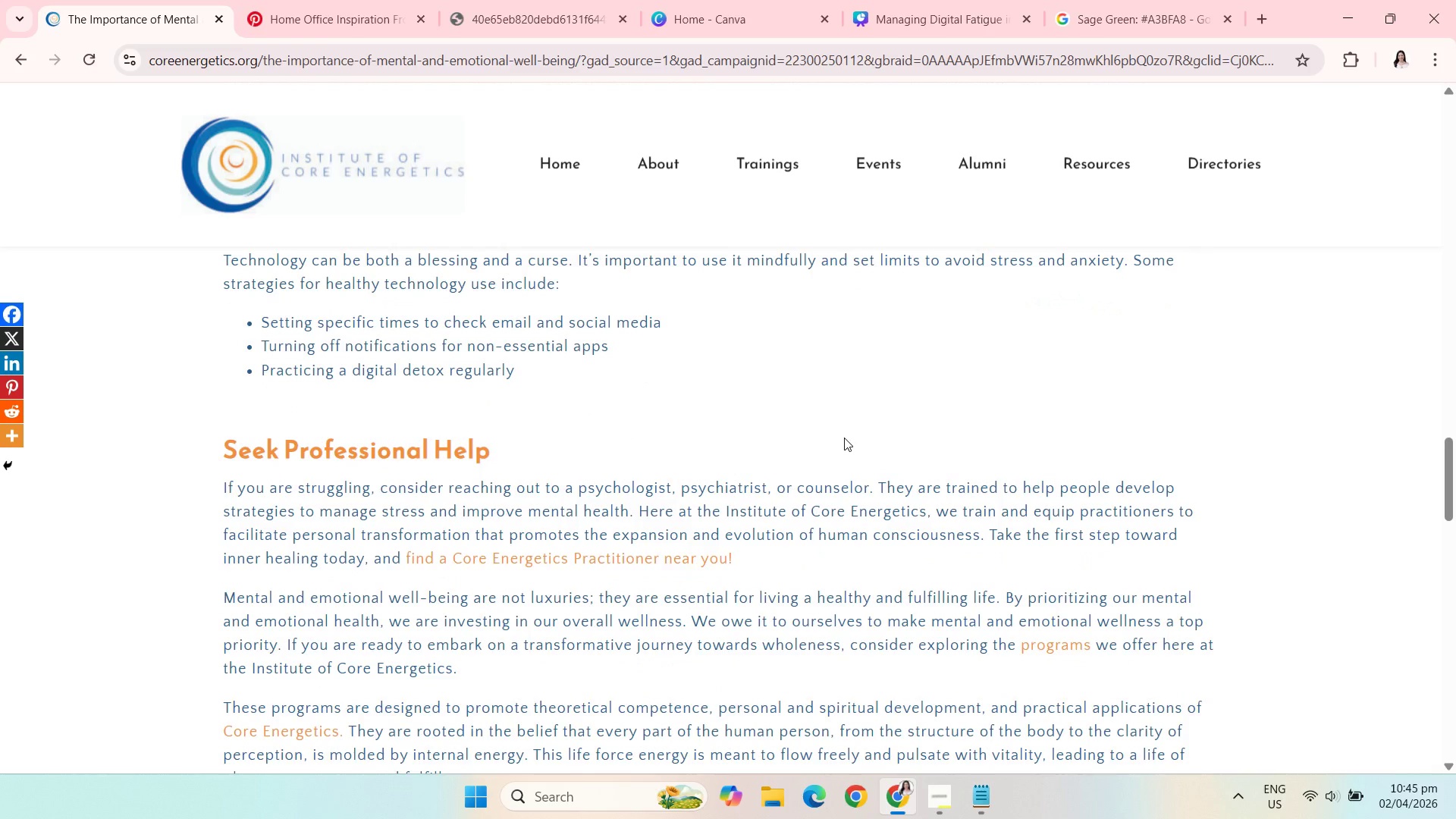 
scroll: coordinate [844, 438], scroll_direction: down, amount: 1.0
 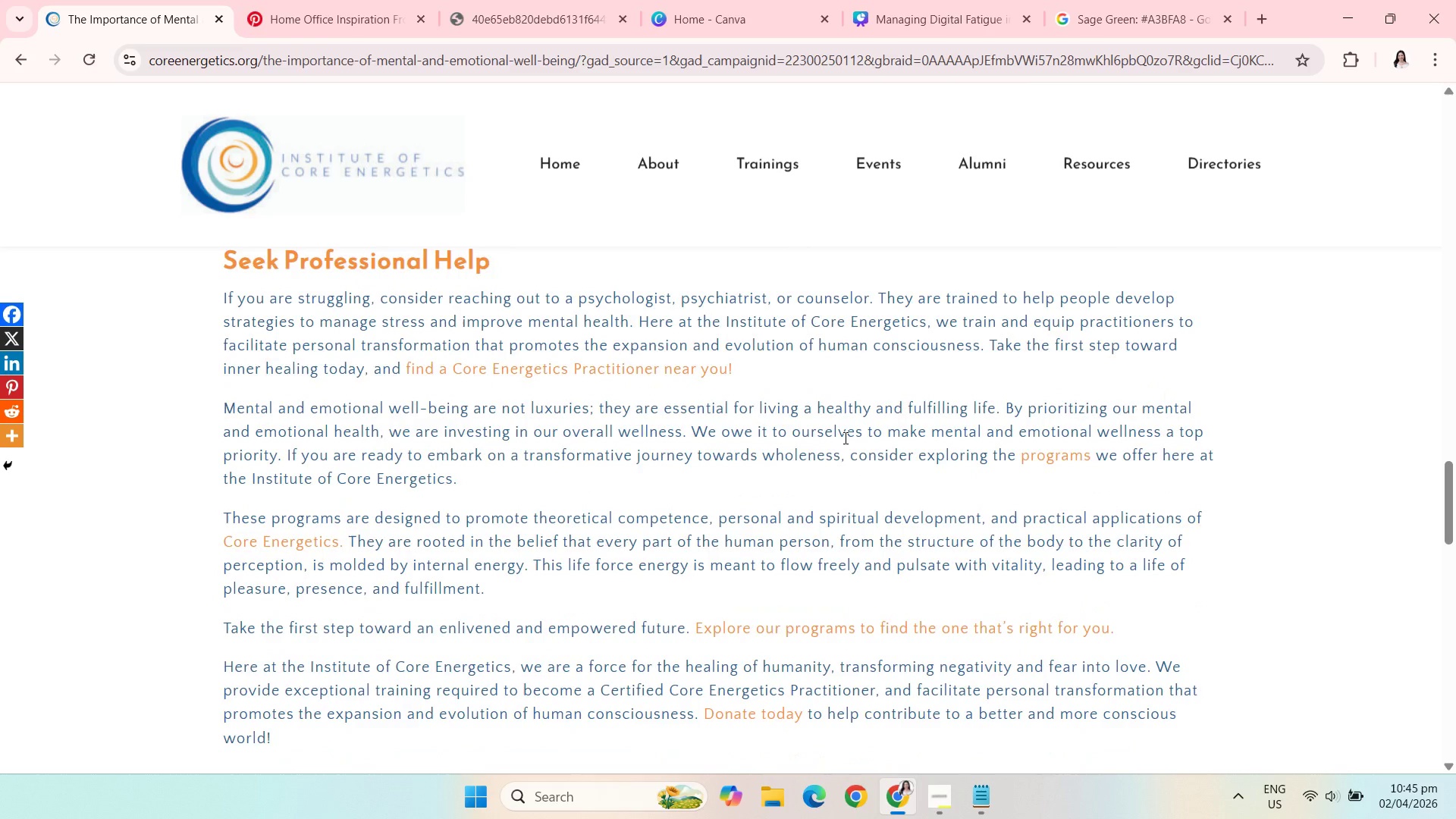 
wait(6.73)
 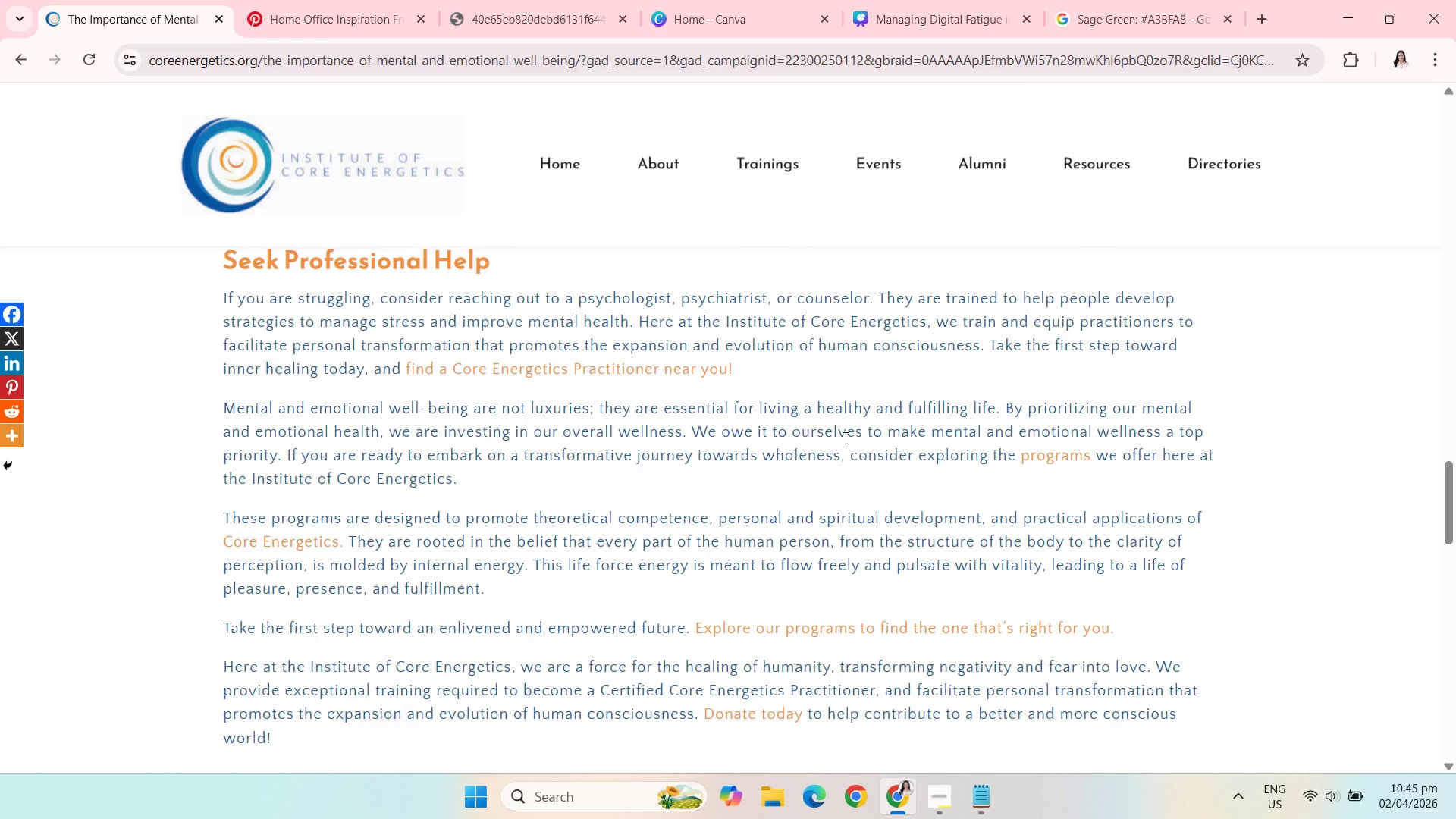 
scroll: coordinate [844, 438], scroll_direction: down, amount: 1.0
 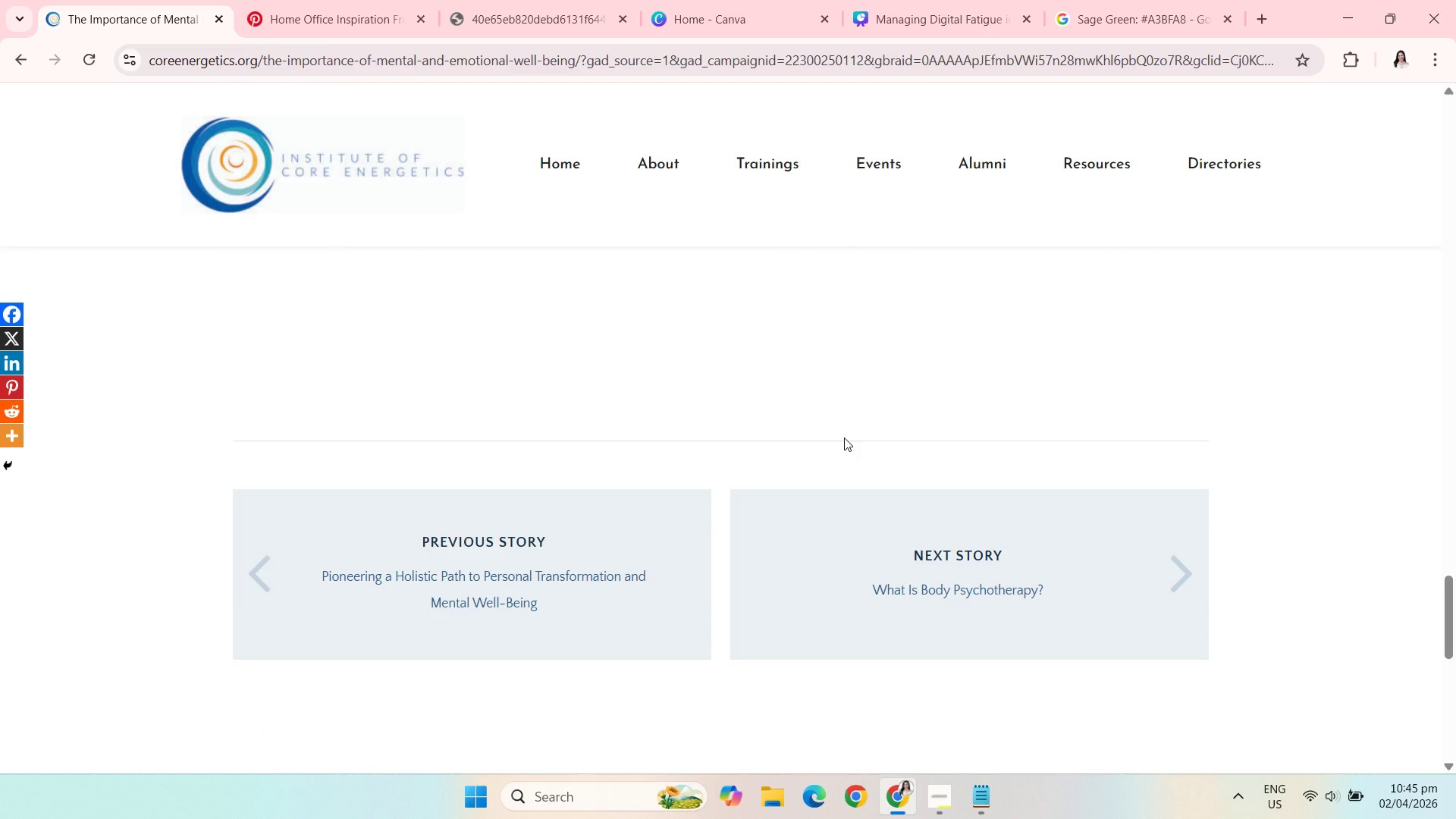 
wait(5.52)
 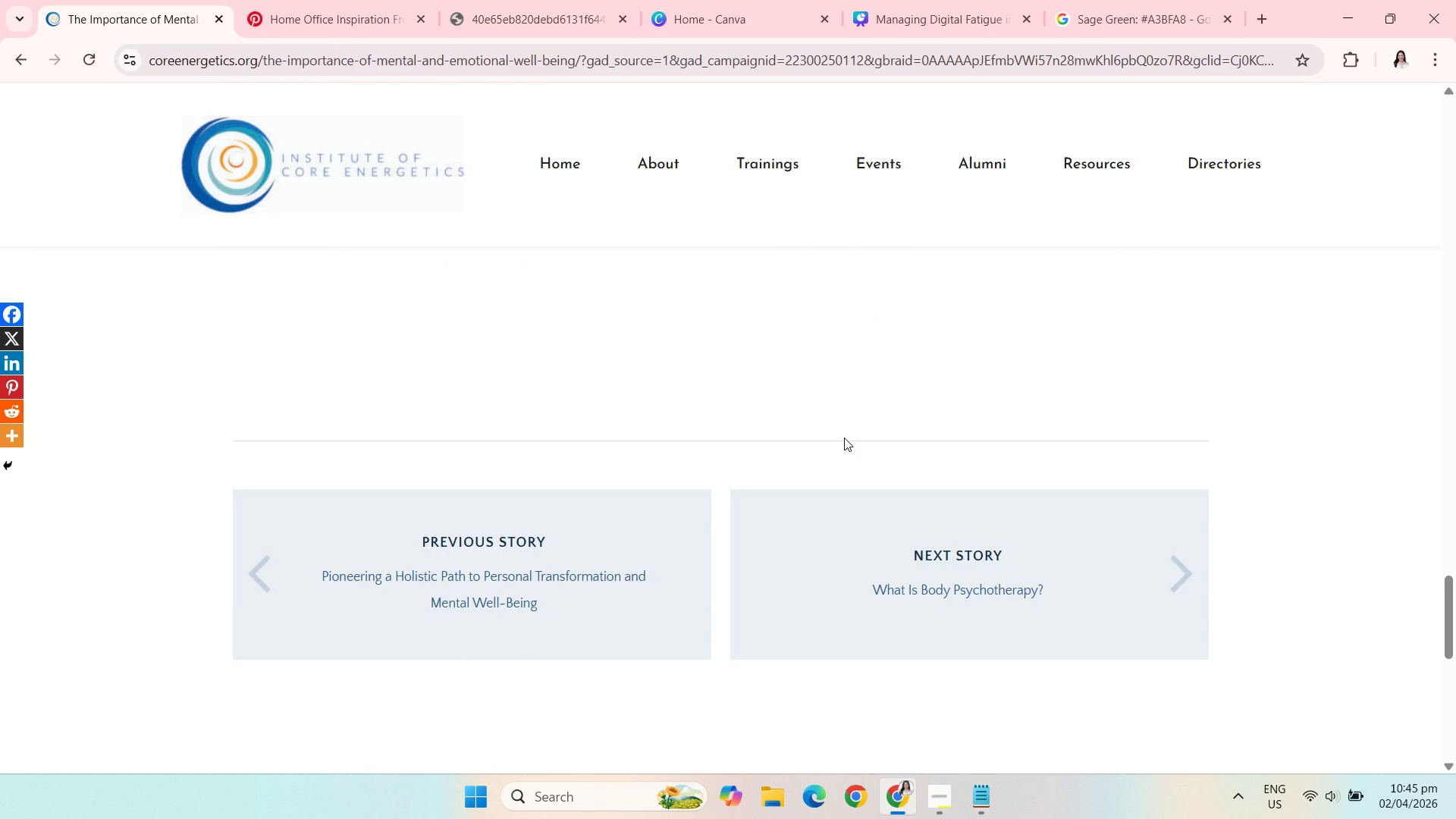 
scroll: coordinate [177, 425], scroll_direction: down, amount: 8.0
 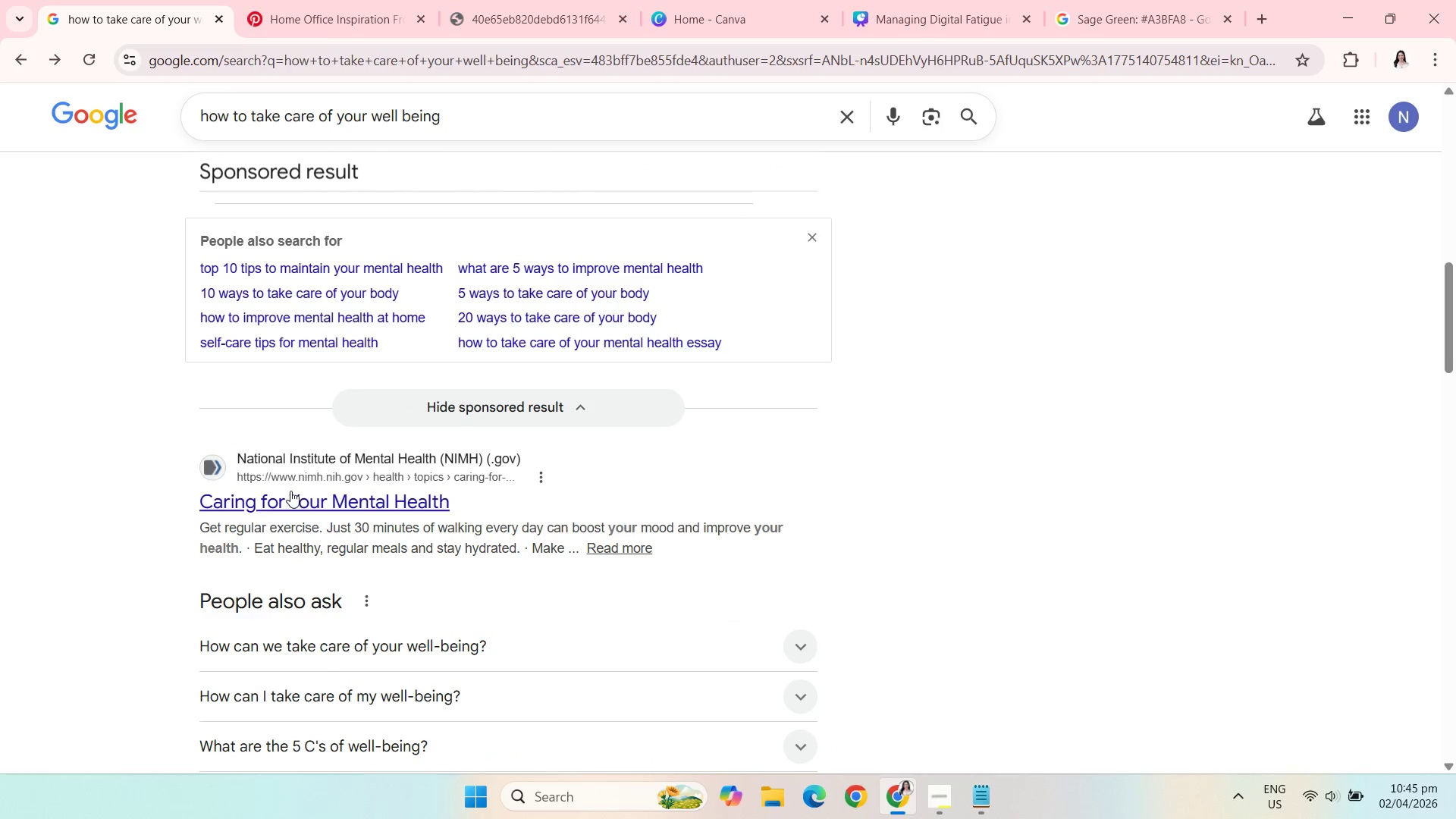 
left_click([291, 491])
 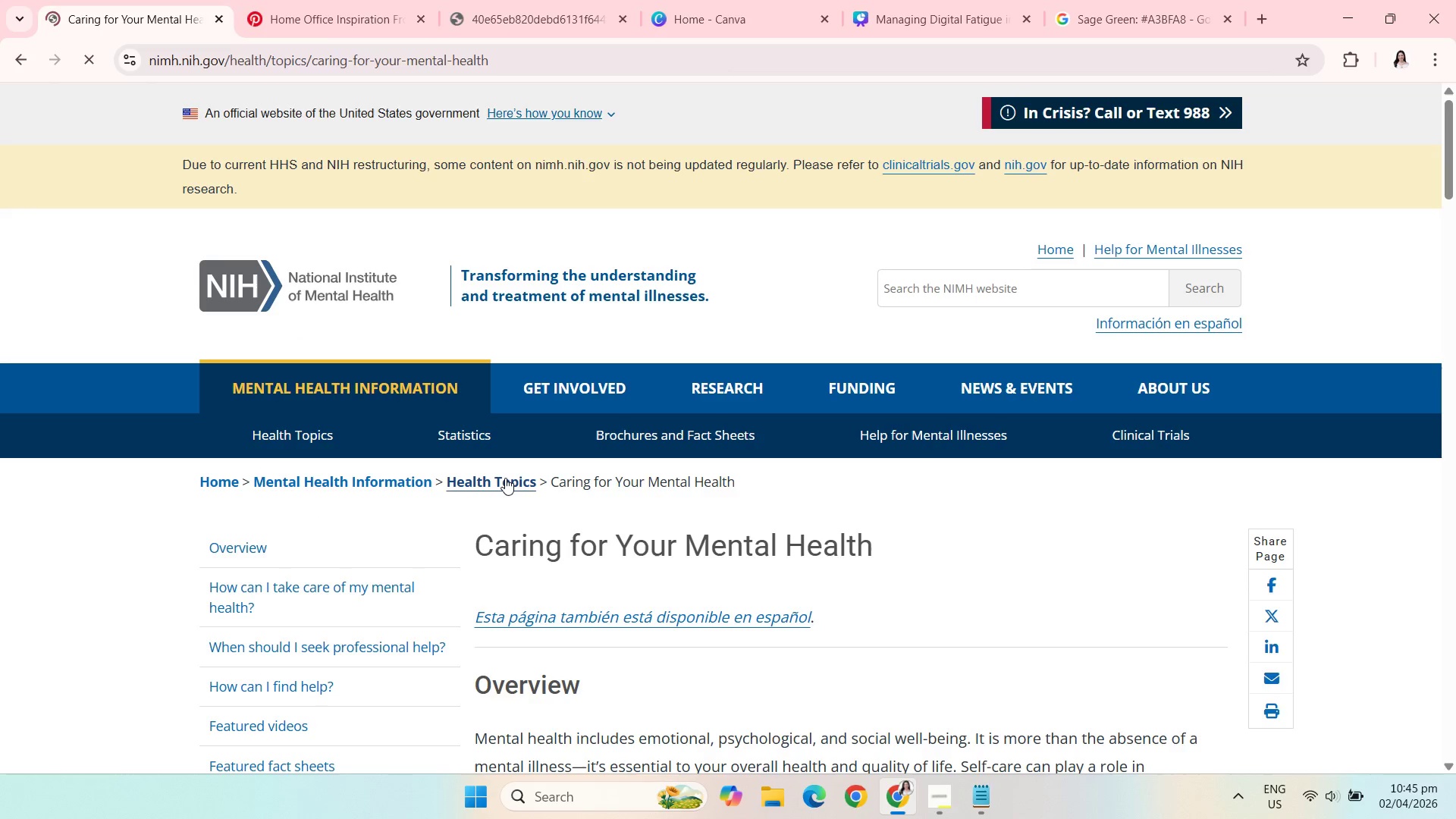 
wait(7.72)
 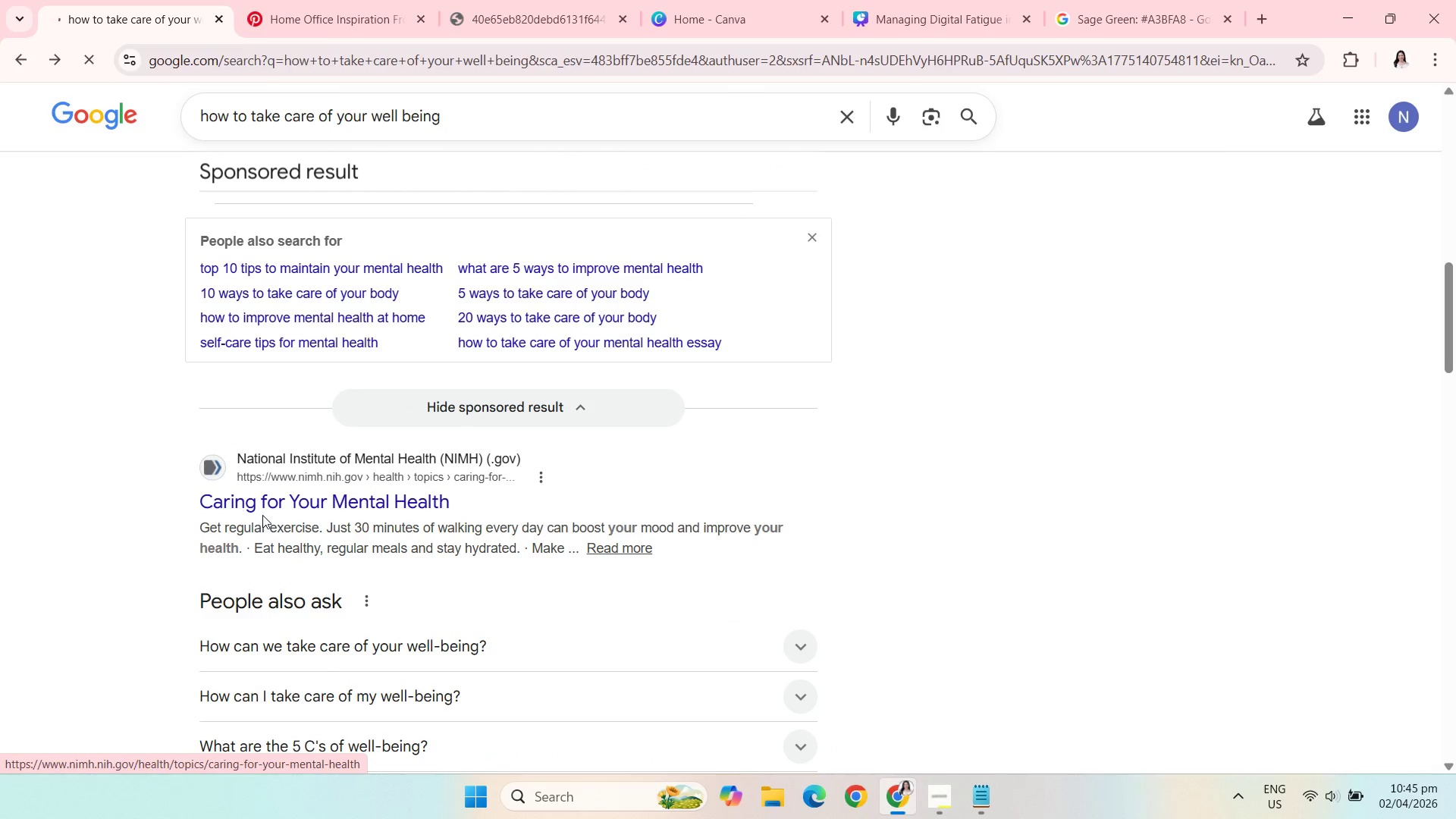 
scroll: coordinate [505, 479], scroll_direction: down, amount: 5.0
 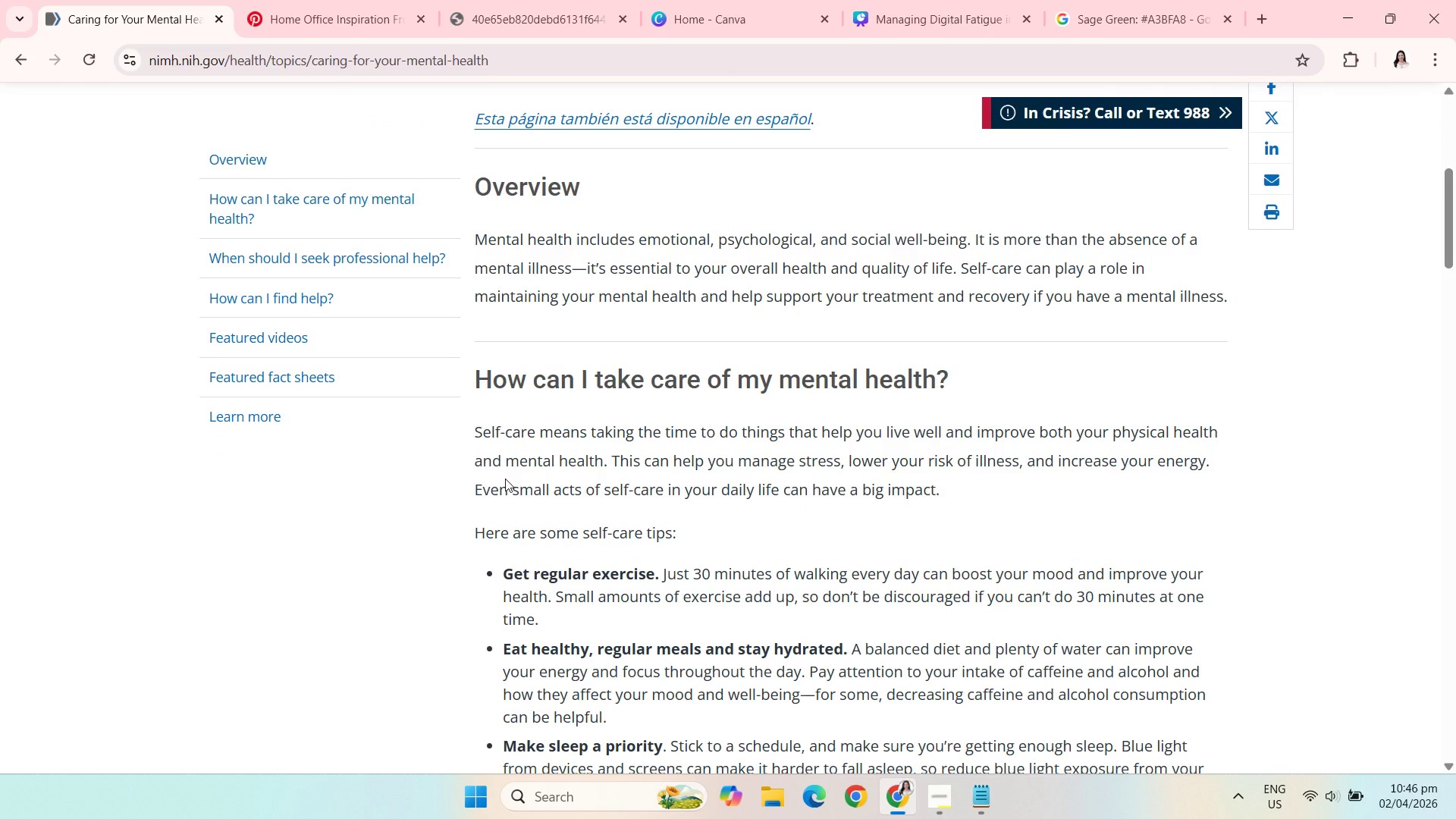 
wait(8.31)
 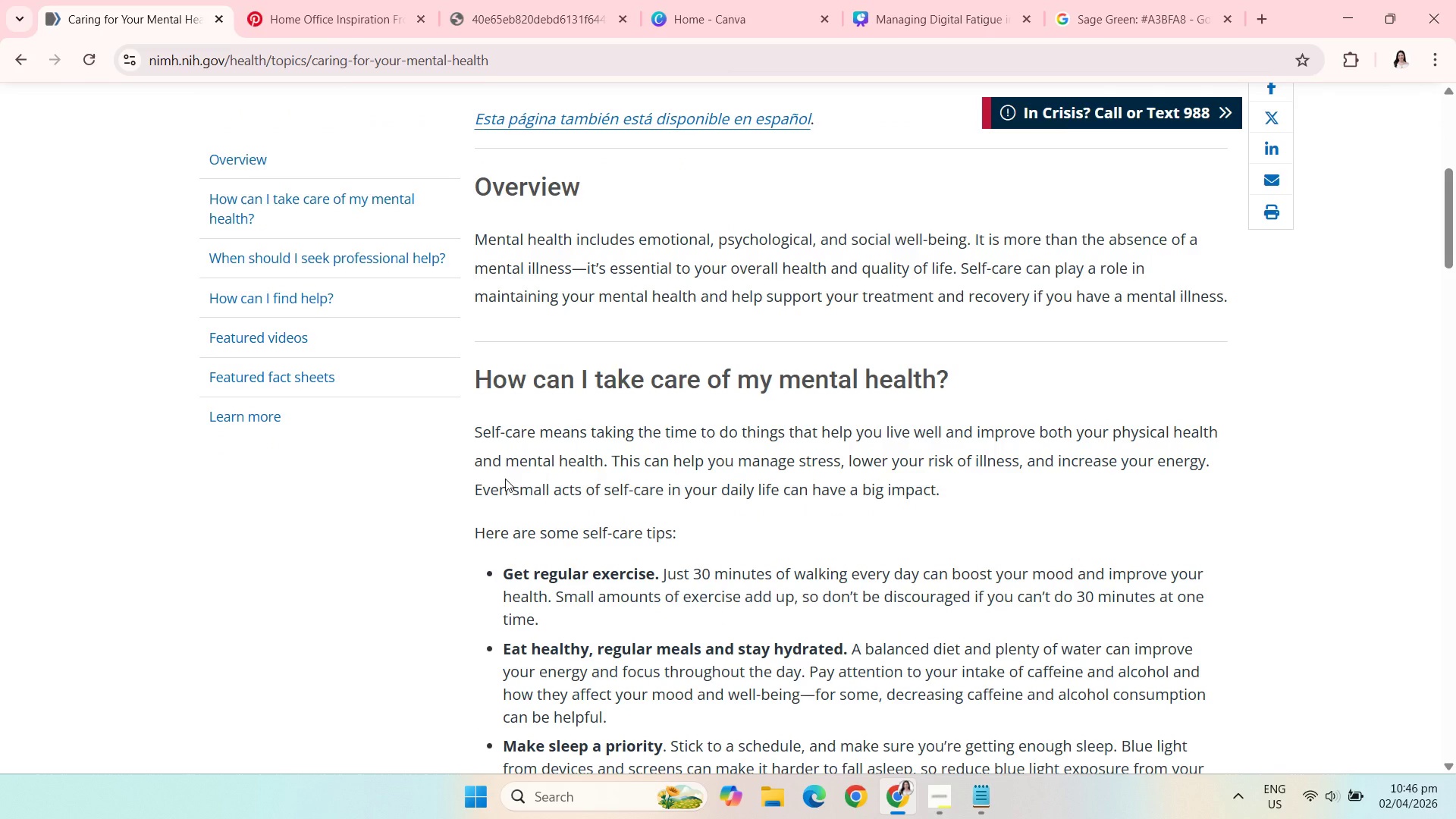 
scroll: coordinate [505, 479], scroll_direction: down, amount: 5.0
 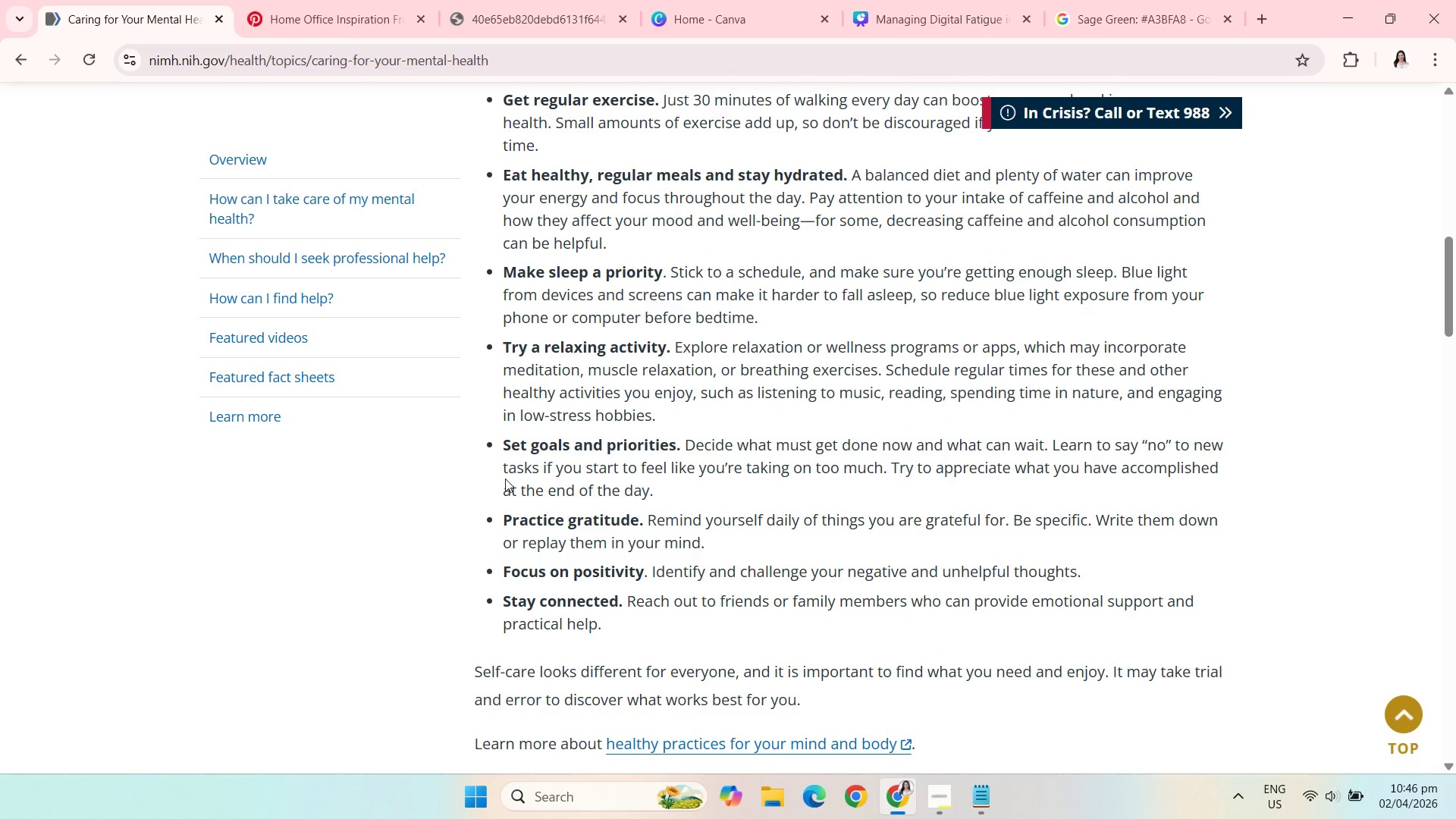 
scroll: coordinate [505, 479], scroll_direction: down, amount: 1.0
 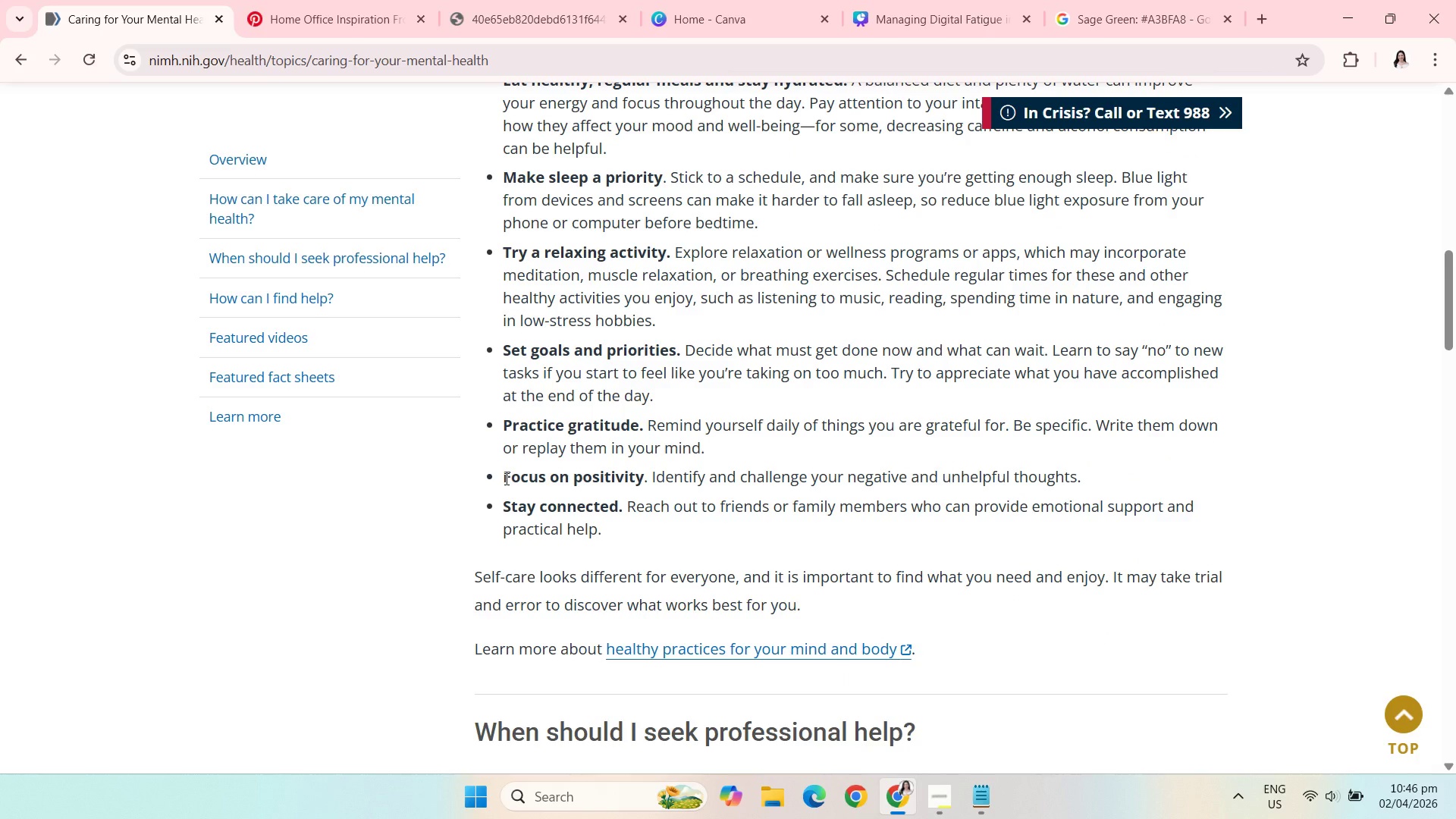 
scroll: coordinate [505, 479], scroll_direction: none, amount: 0.0
 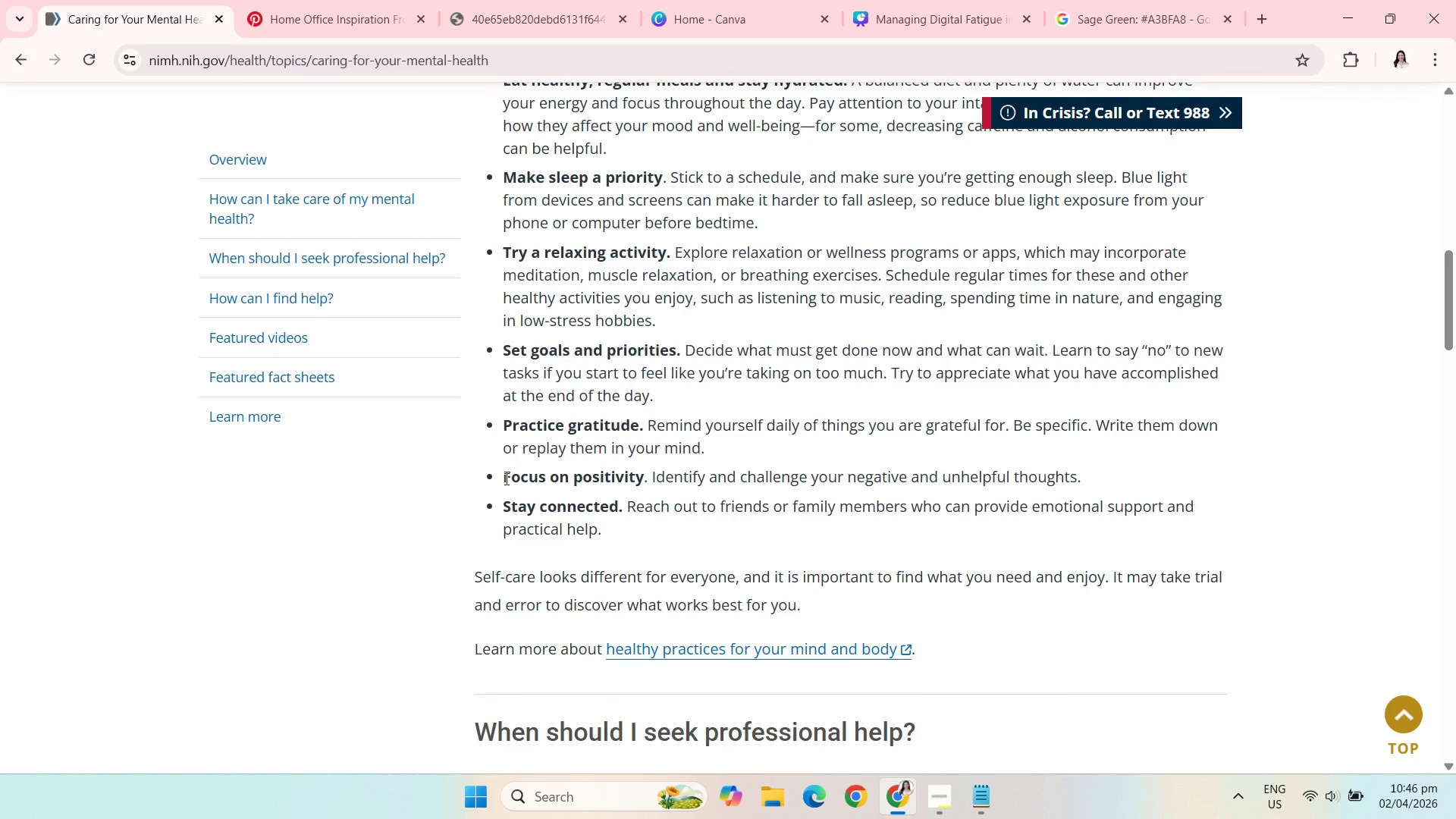 
scroll: coordinate [505, 479], scroll_direction: down, amount: 1.0
 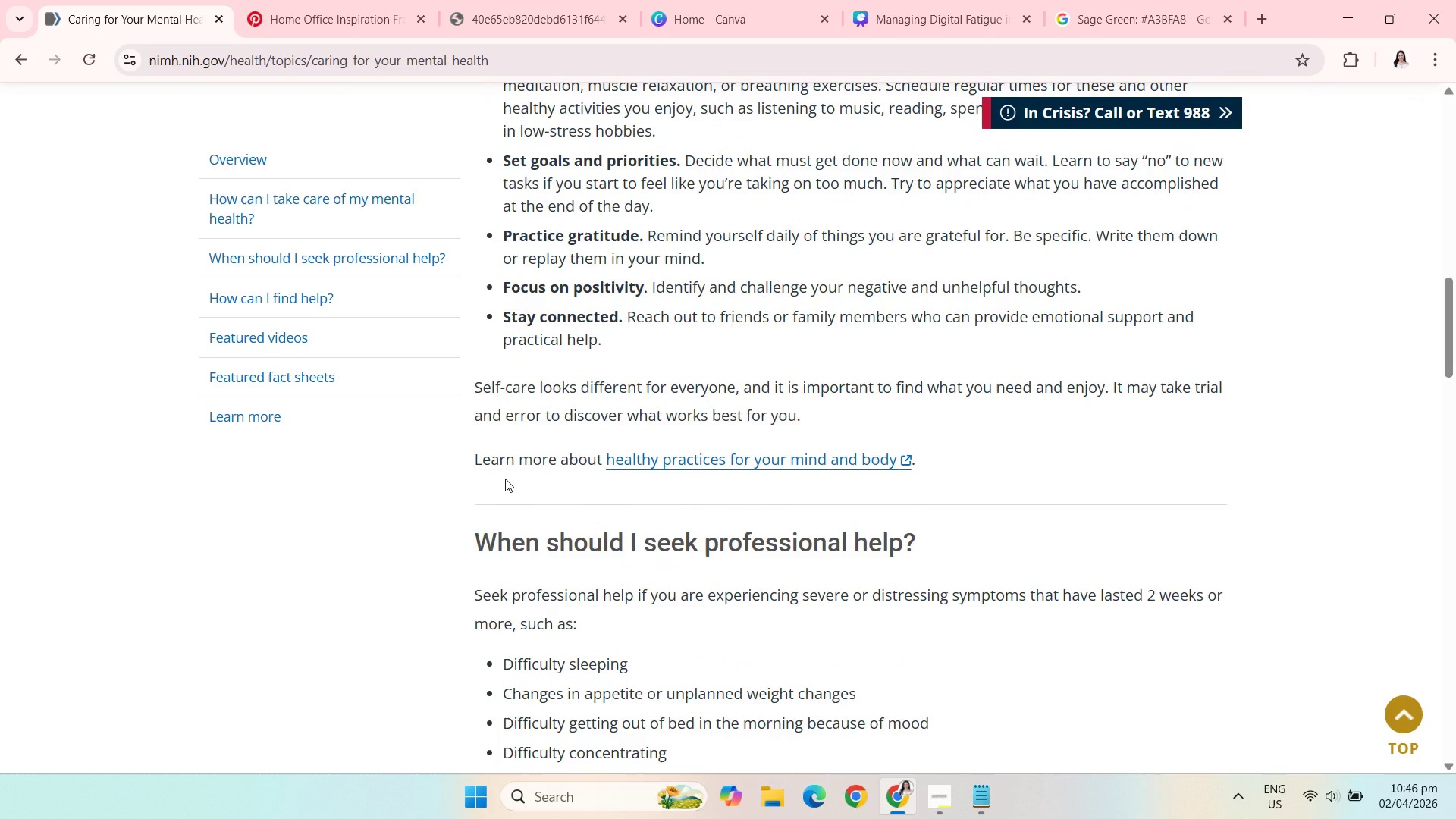 
scroll: coordinate [505, 479], scroll_direction: none, amount: 0.0
 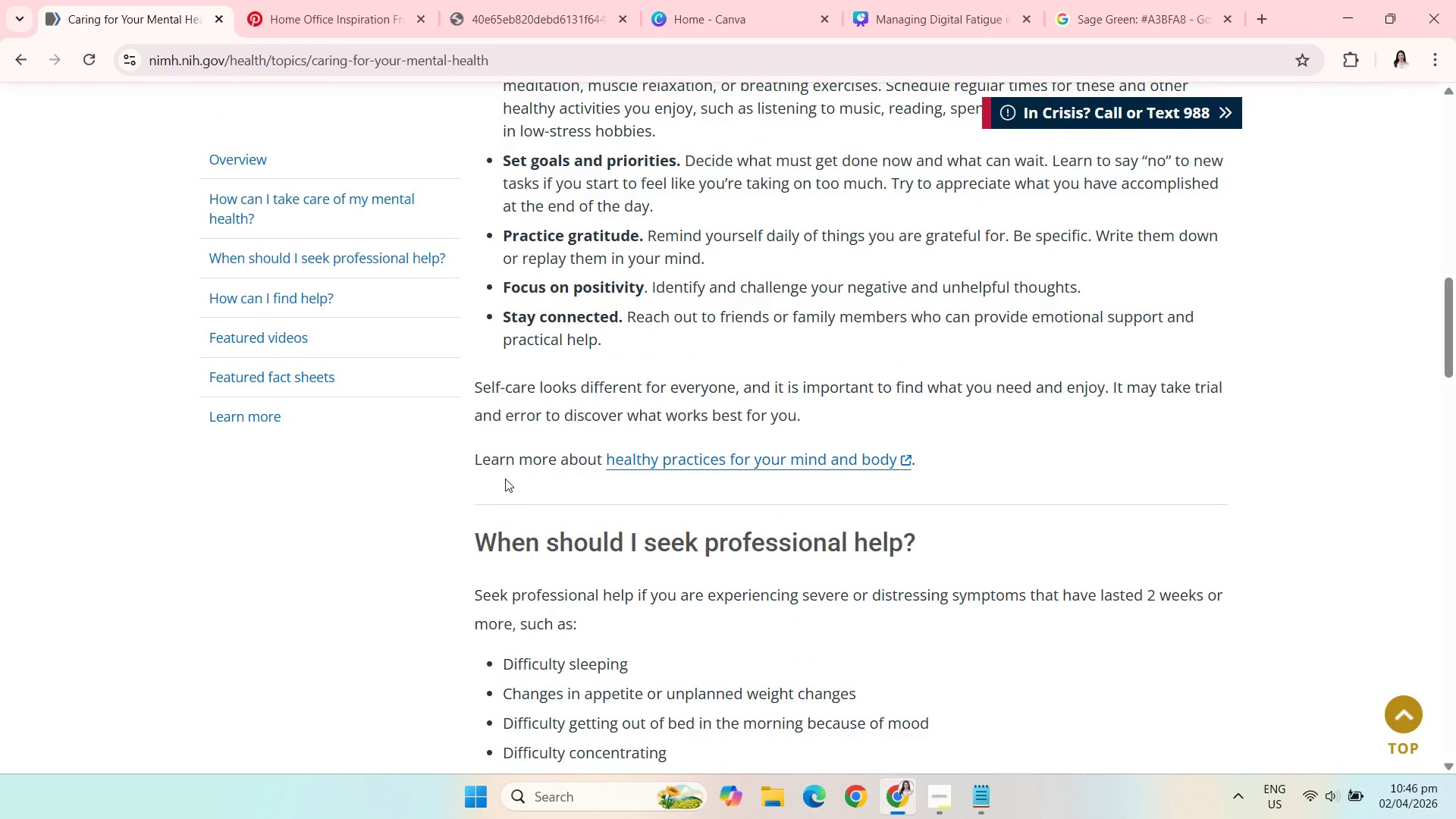 
scroll: coordinate [505, 479], scroll_direction: down, amount: 1.0
 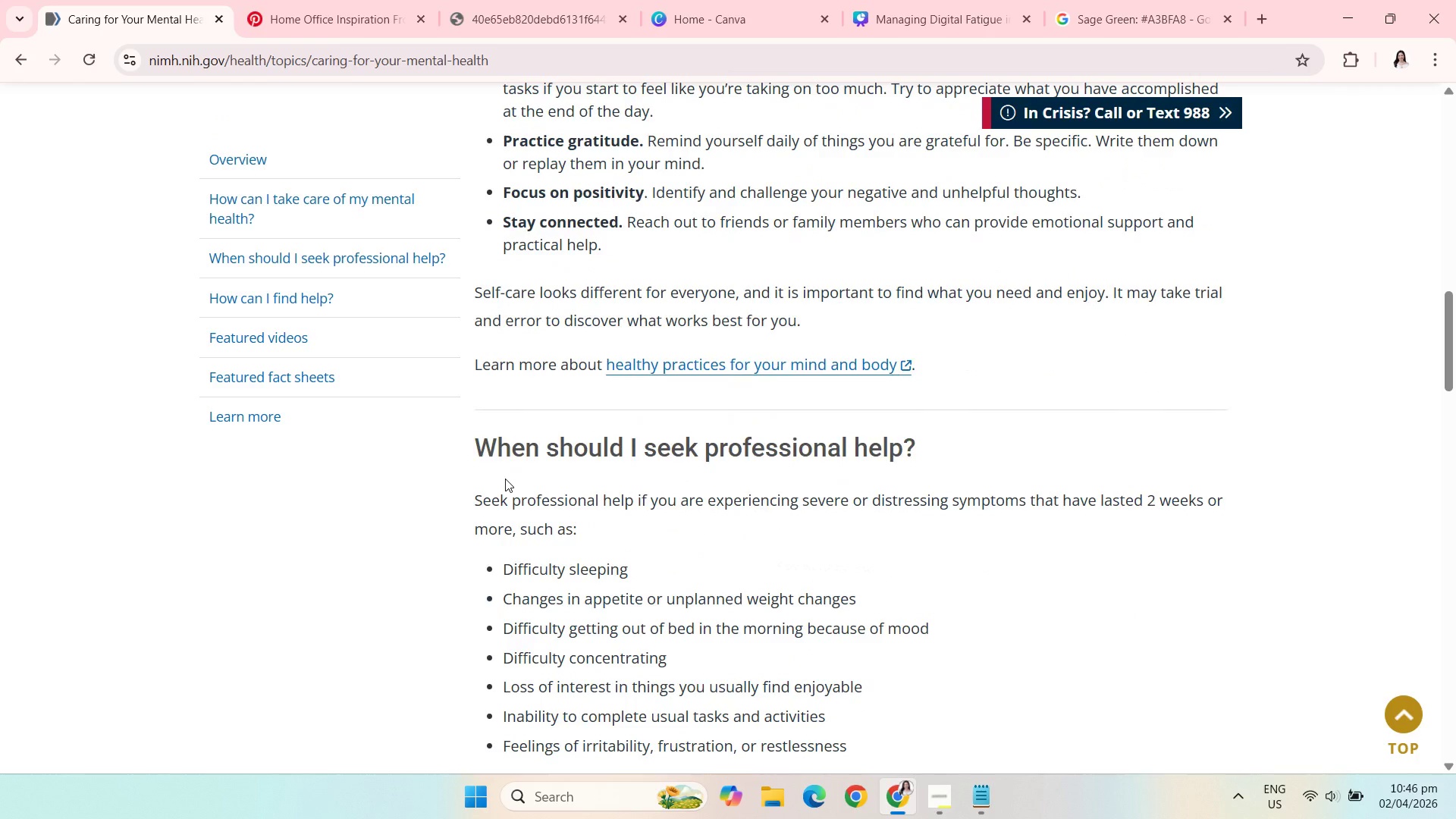 
wait(6.24)
 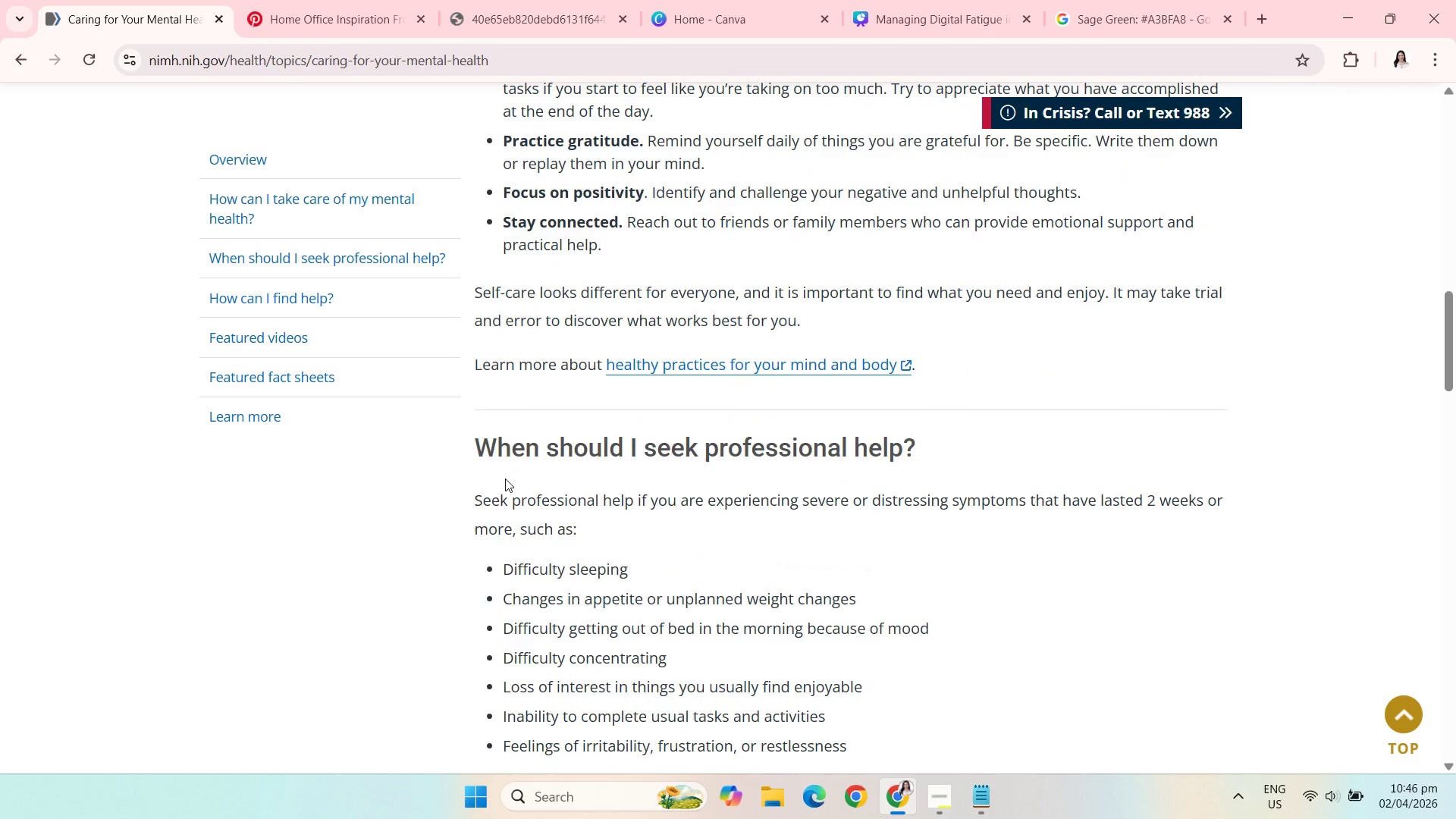 
scroll: coordinate [505, 479], scroll_direction: down, amount: 1.0
 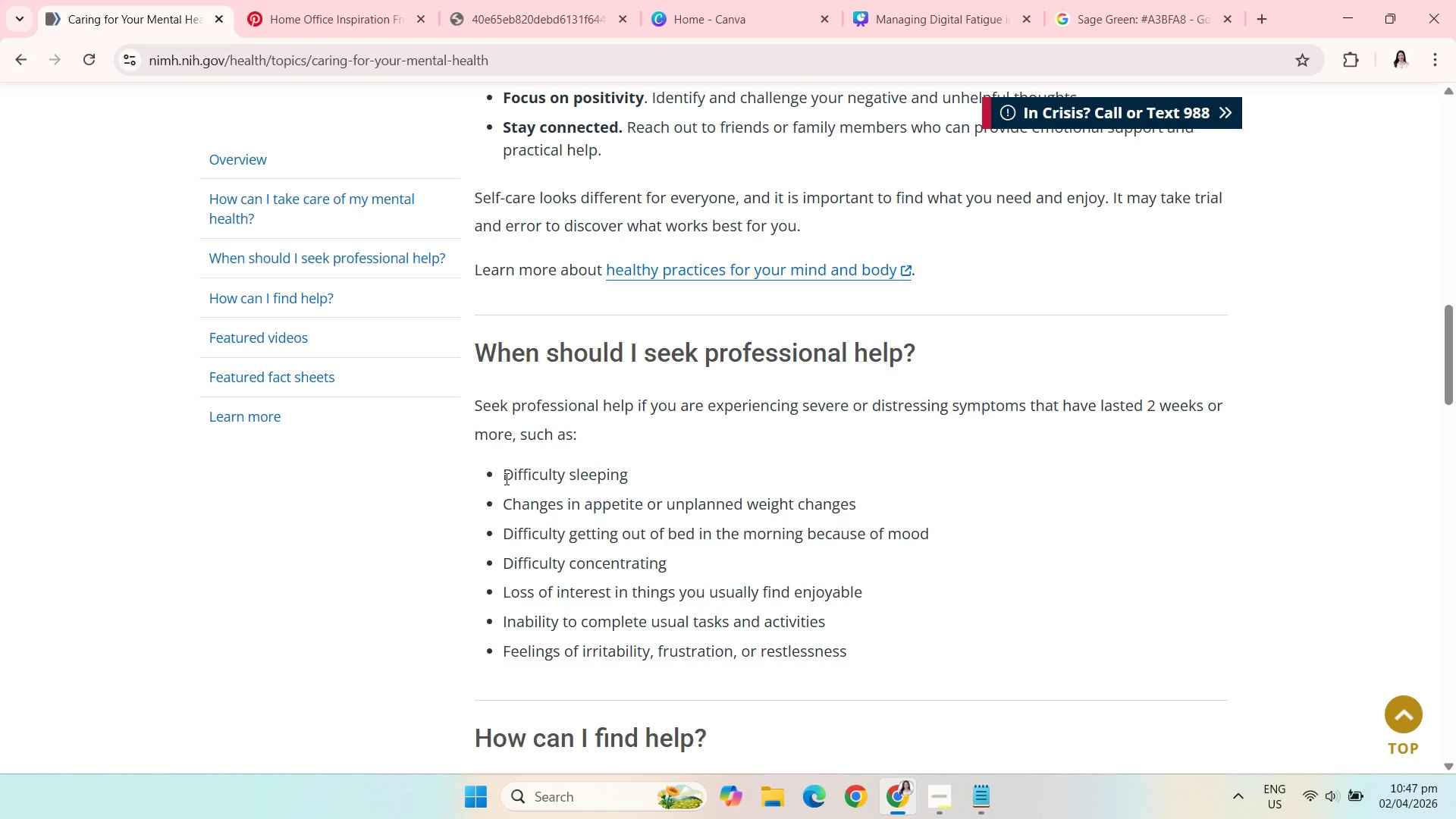 
wait(5.93)
 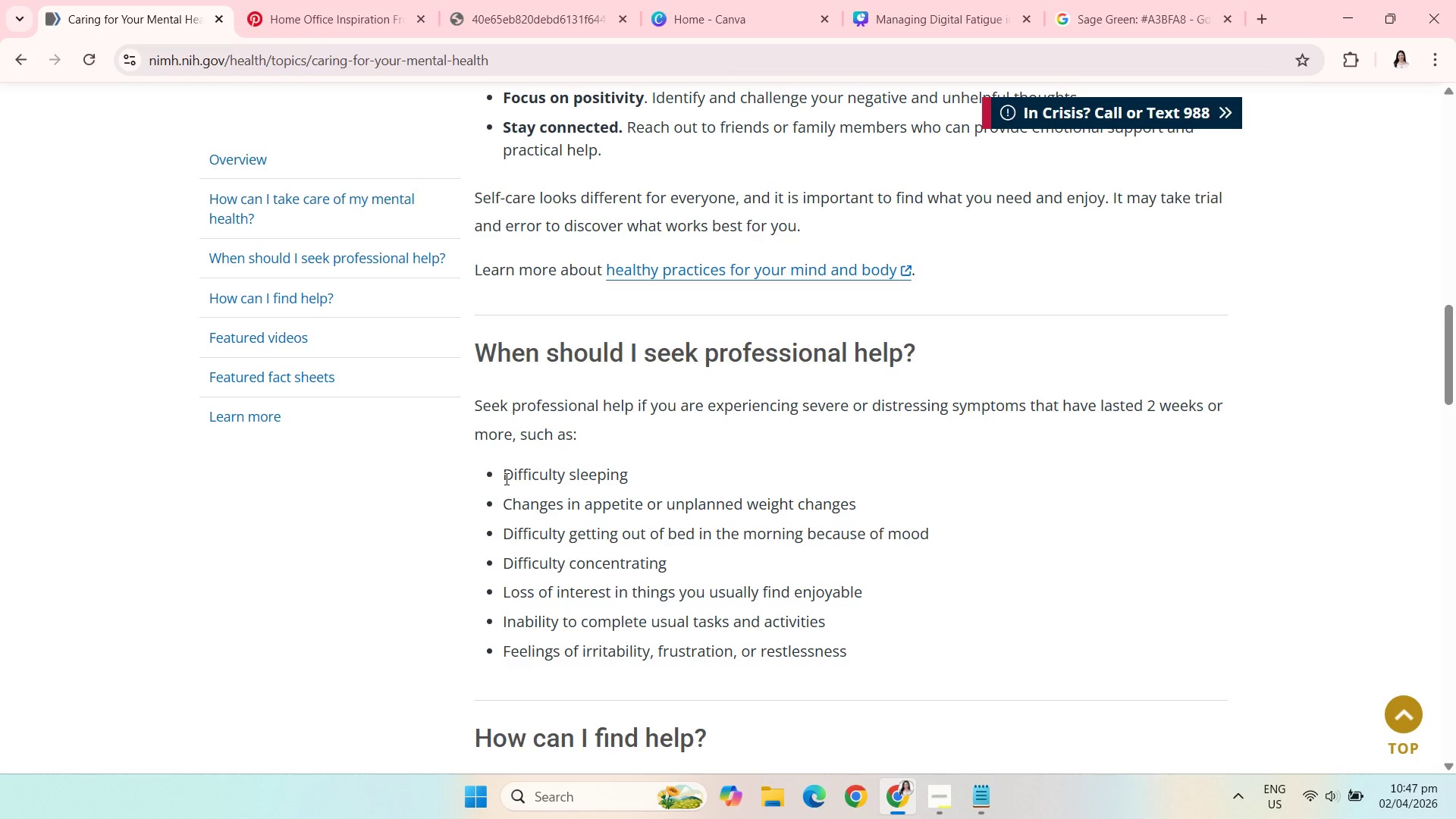 
scroll: coordinate [505, 479], scroll_direction: down, amount: 1.0
 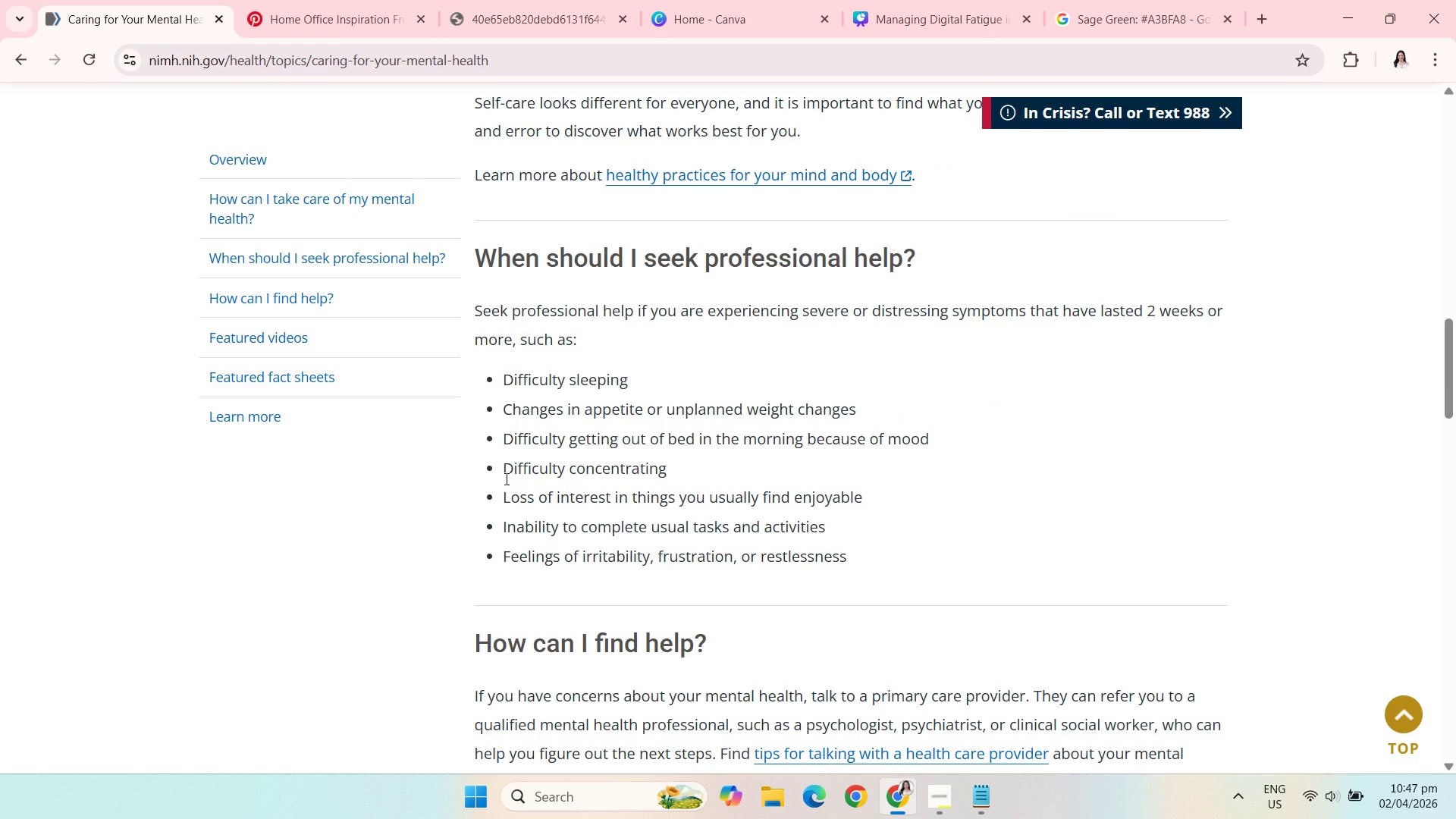 
wait(16.32)
 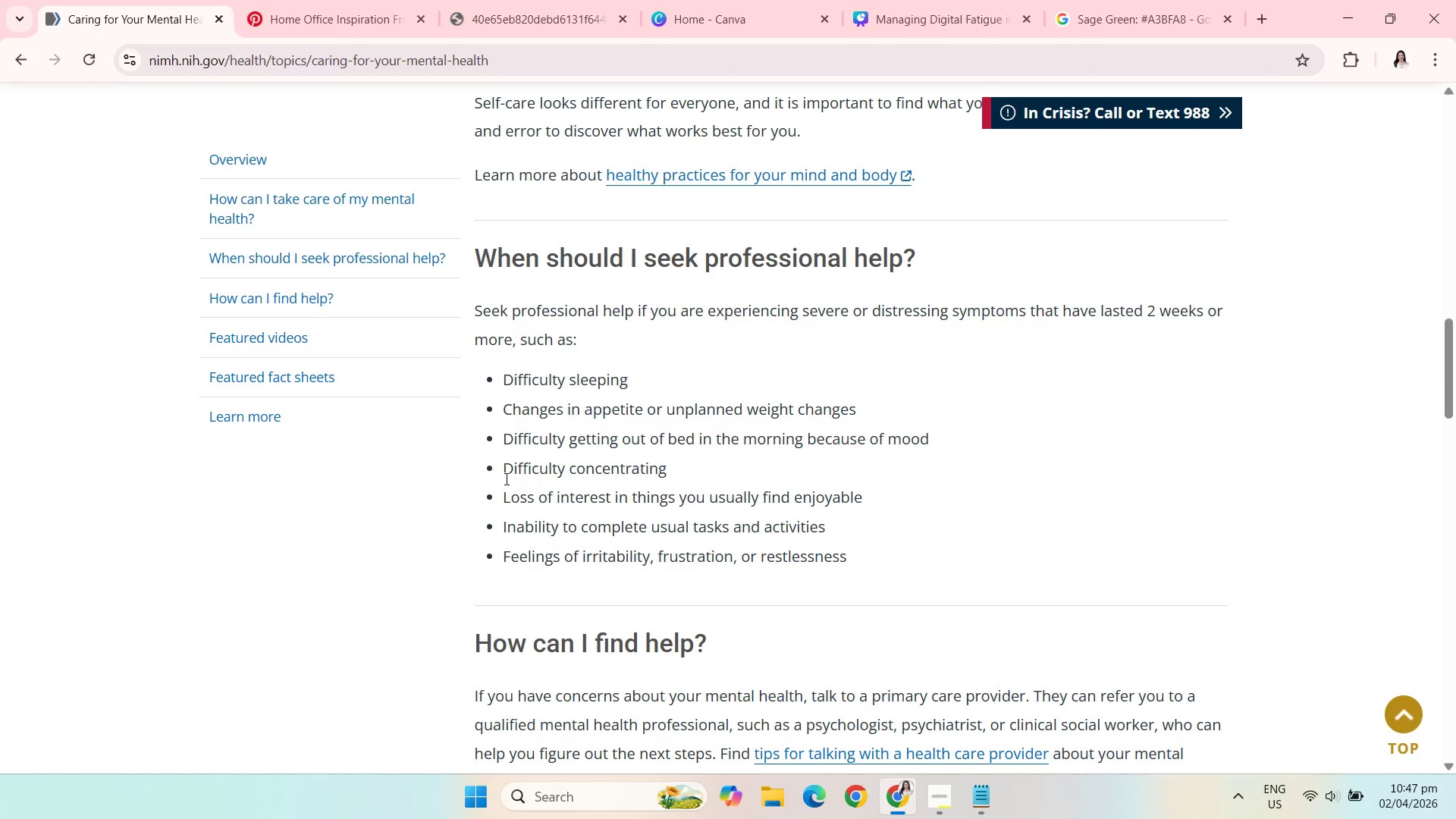 
scroll: coordinate [505, 479], scroll_direction: down, amount: 4.0
 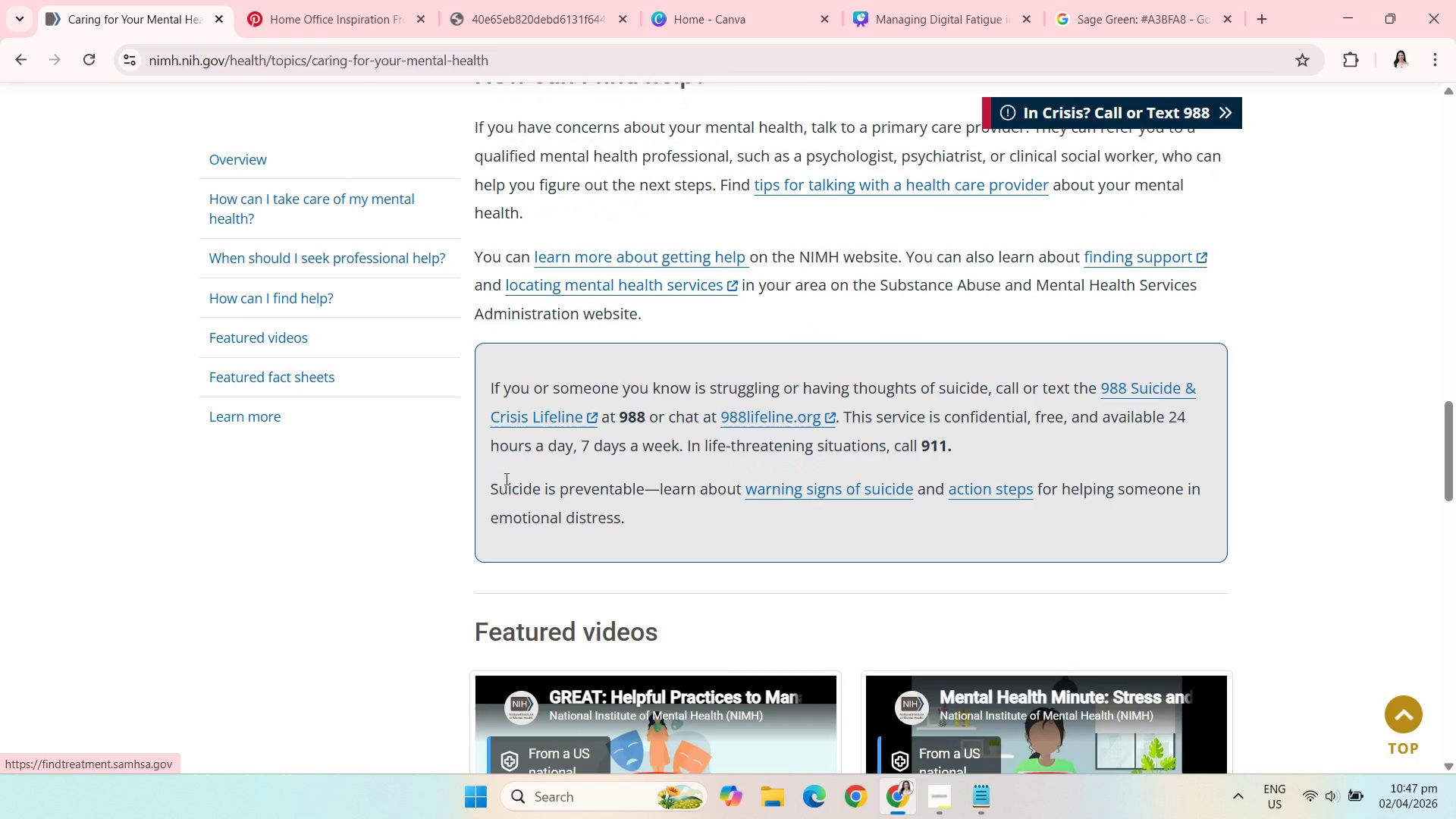 
scroll: coordinate [505, 479], scroll_direction: up, amount: 5.0
 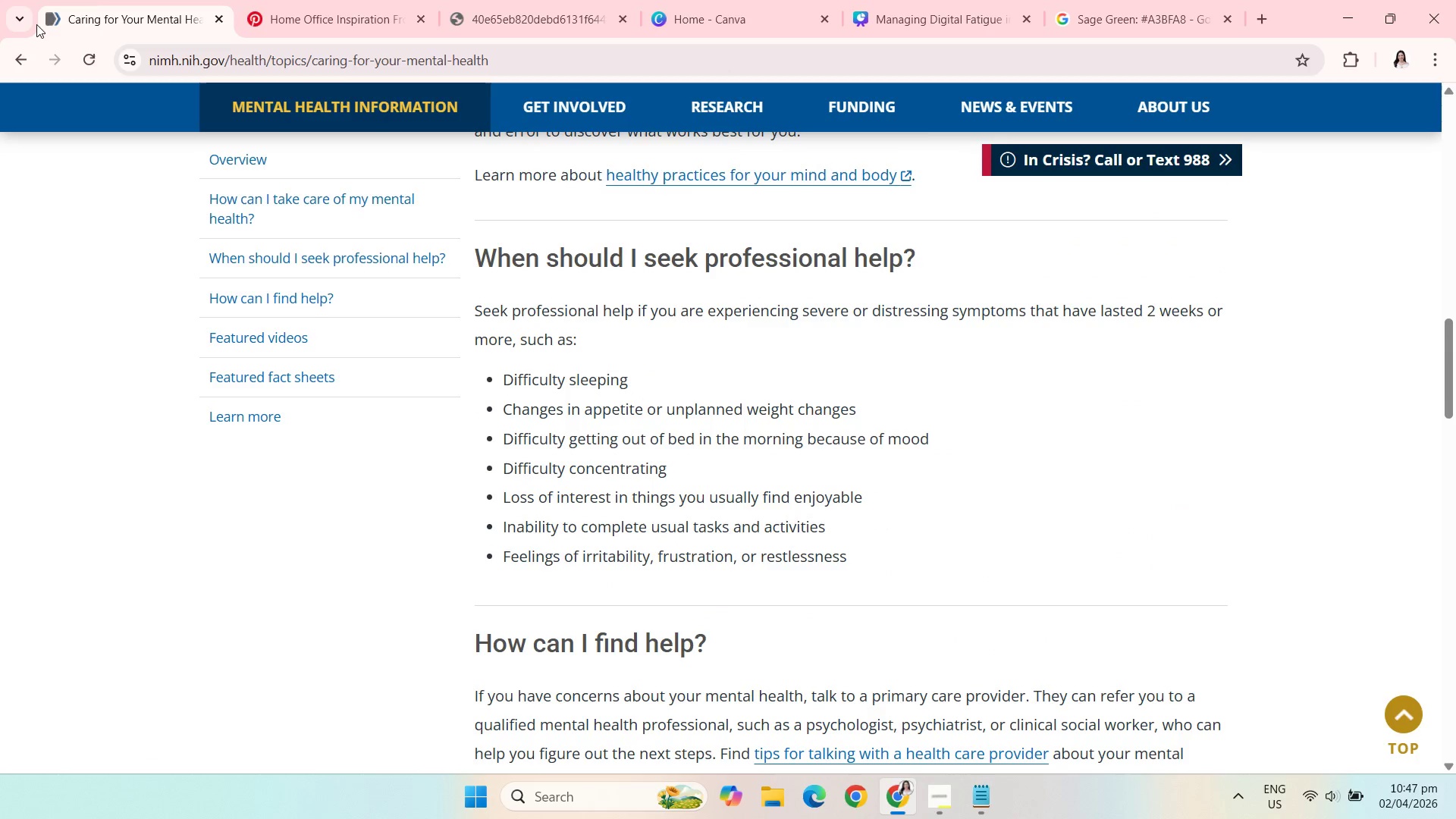 
left_click([20, 70])
 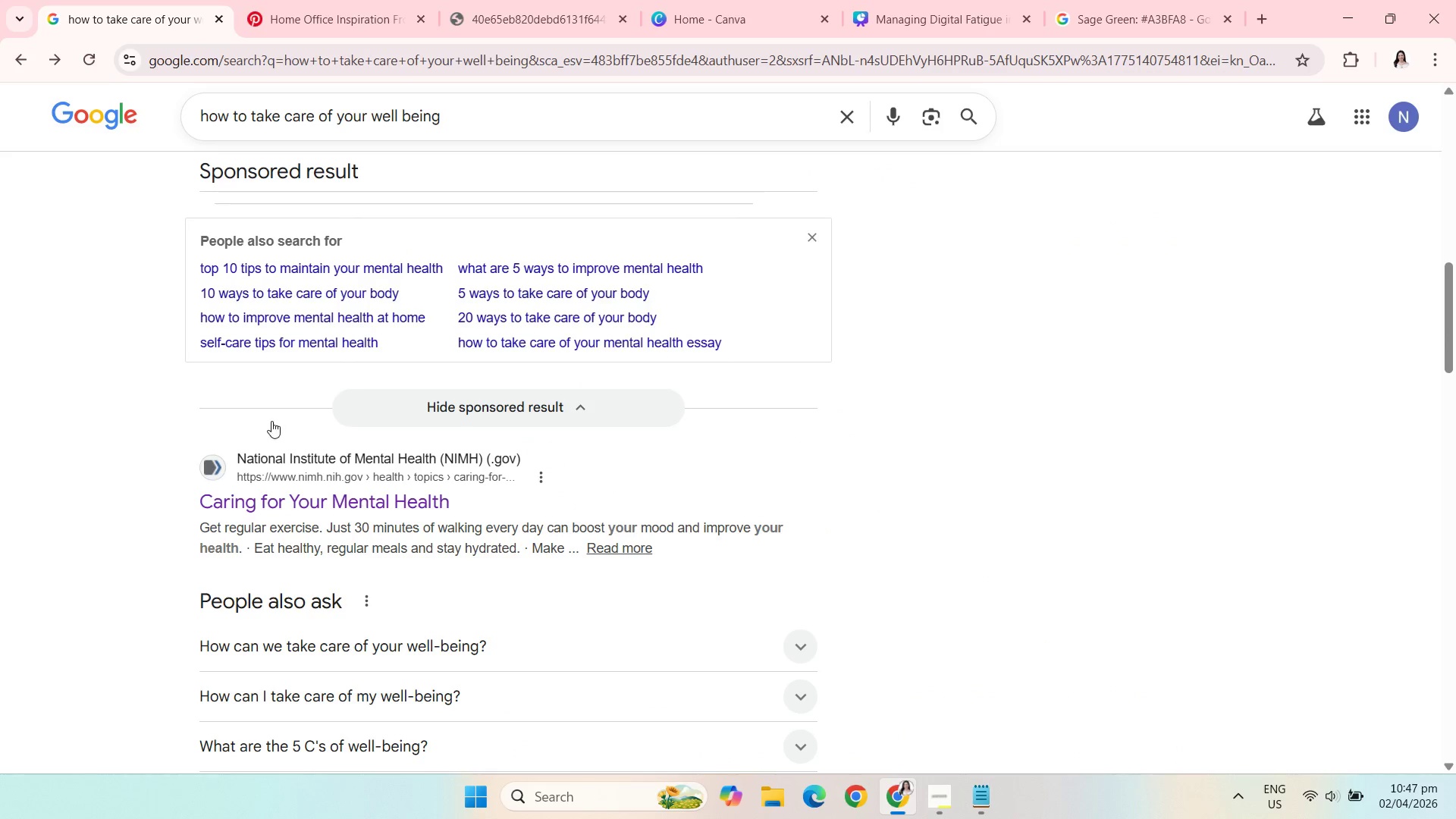 
scroll: coordinate [261, 432], scroll_direction: down, amount: 4.0
 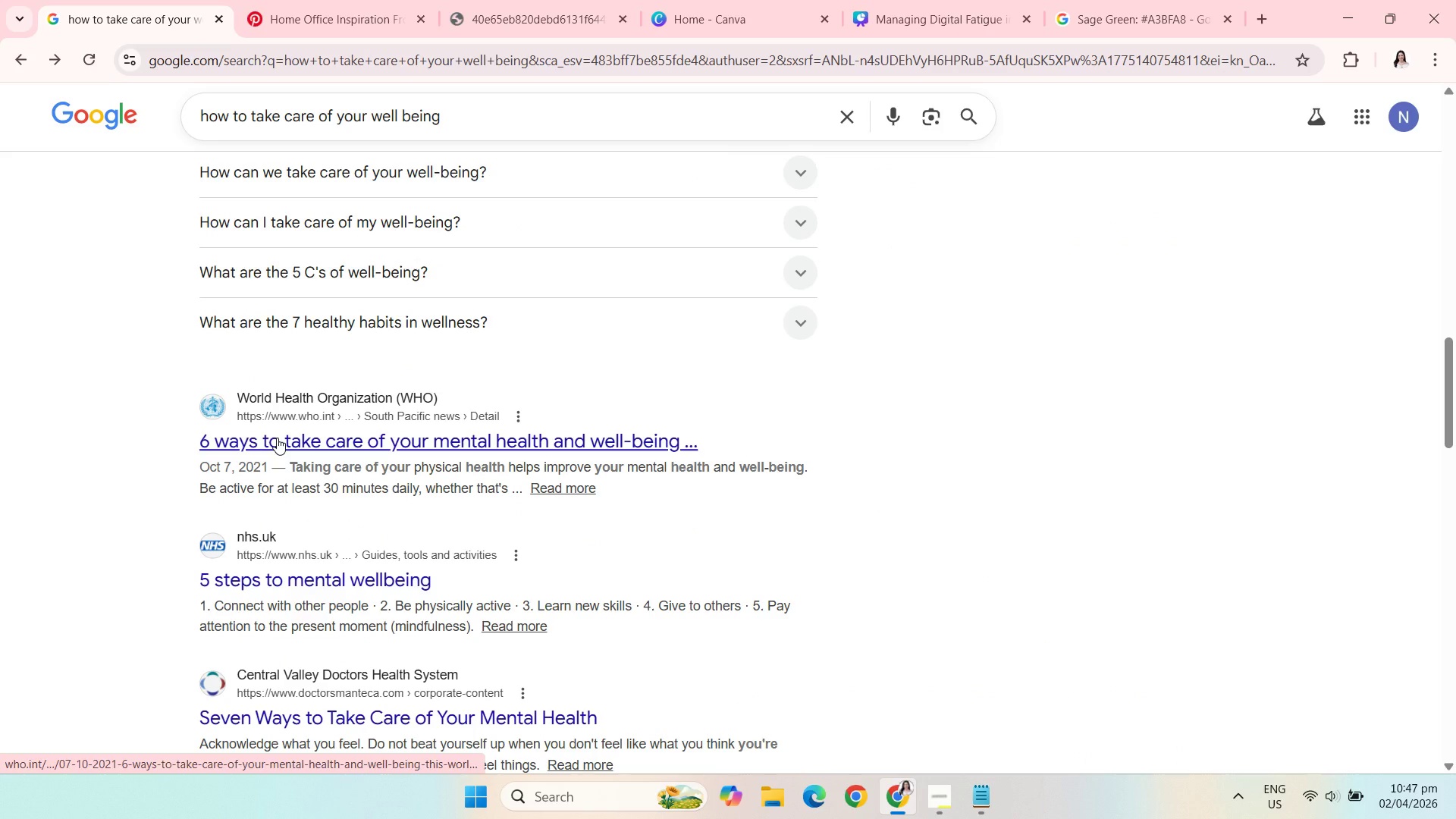 
left_click([277, 438])
 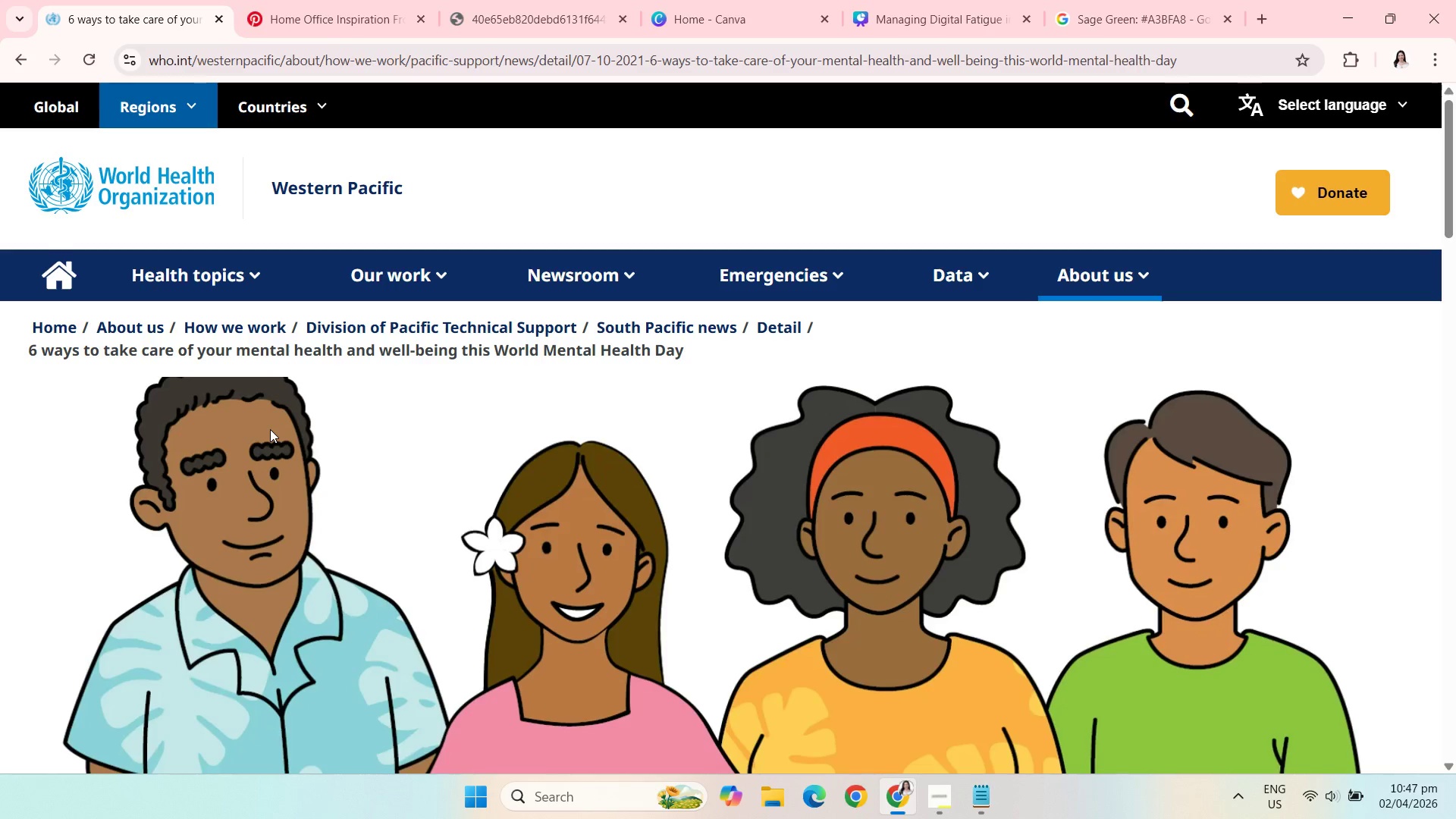 
scroll: coordinate [270, 429], scroll_direction: down, amount: 5.0
 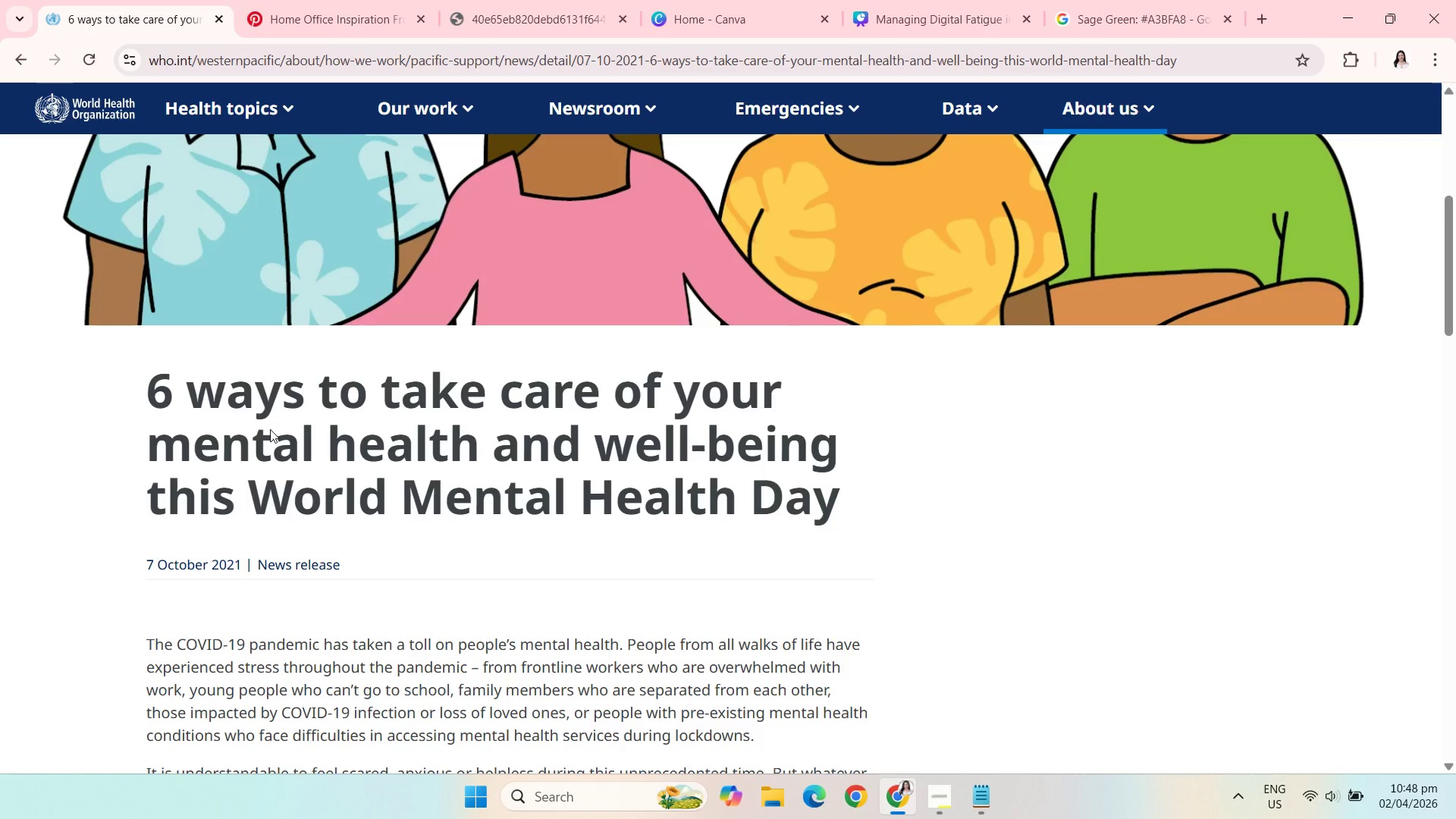 
scroll: coordinate [270, 429], scroll_direction: down, amount: 3.0
 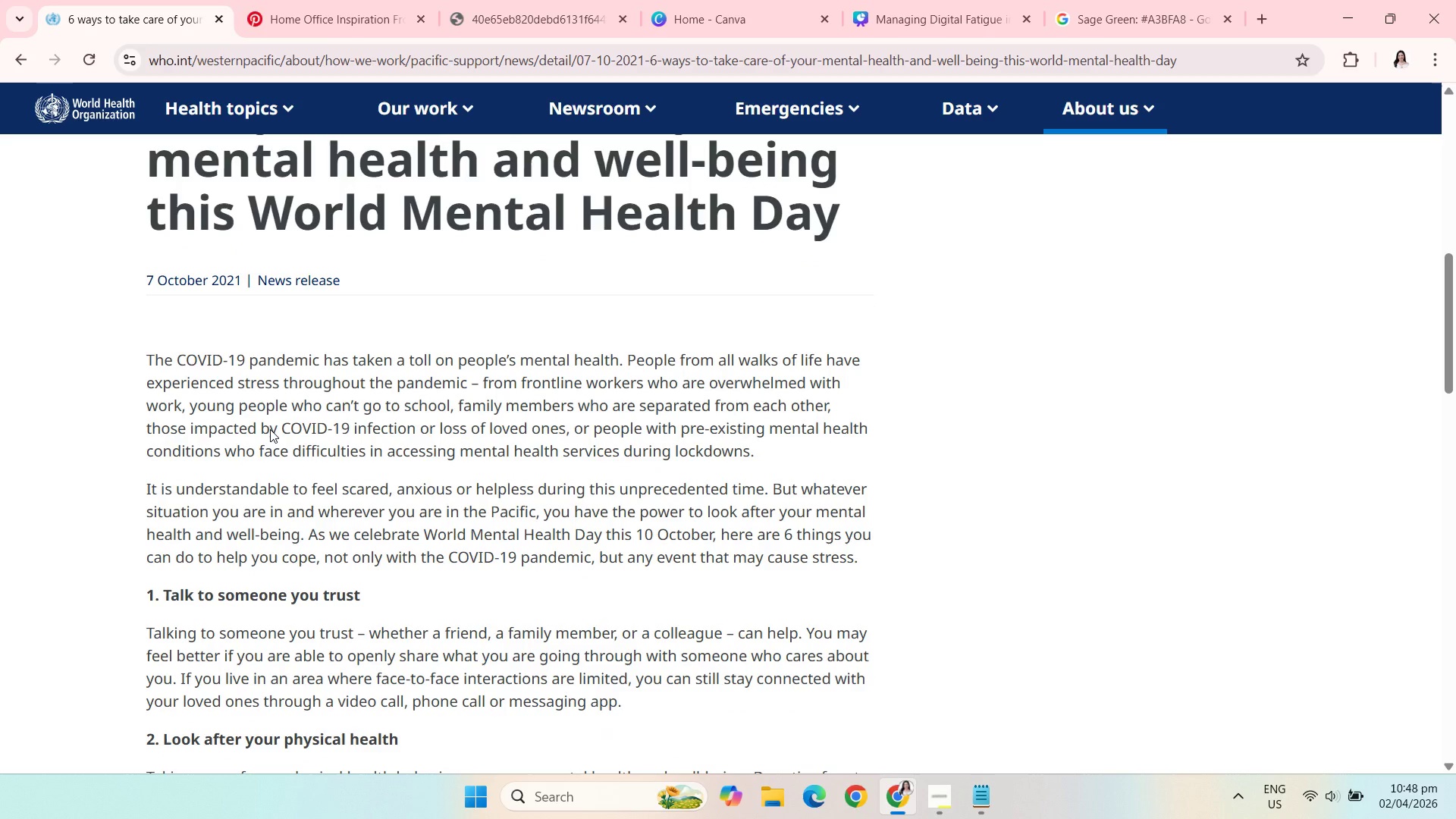 
wait(7.54)
 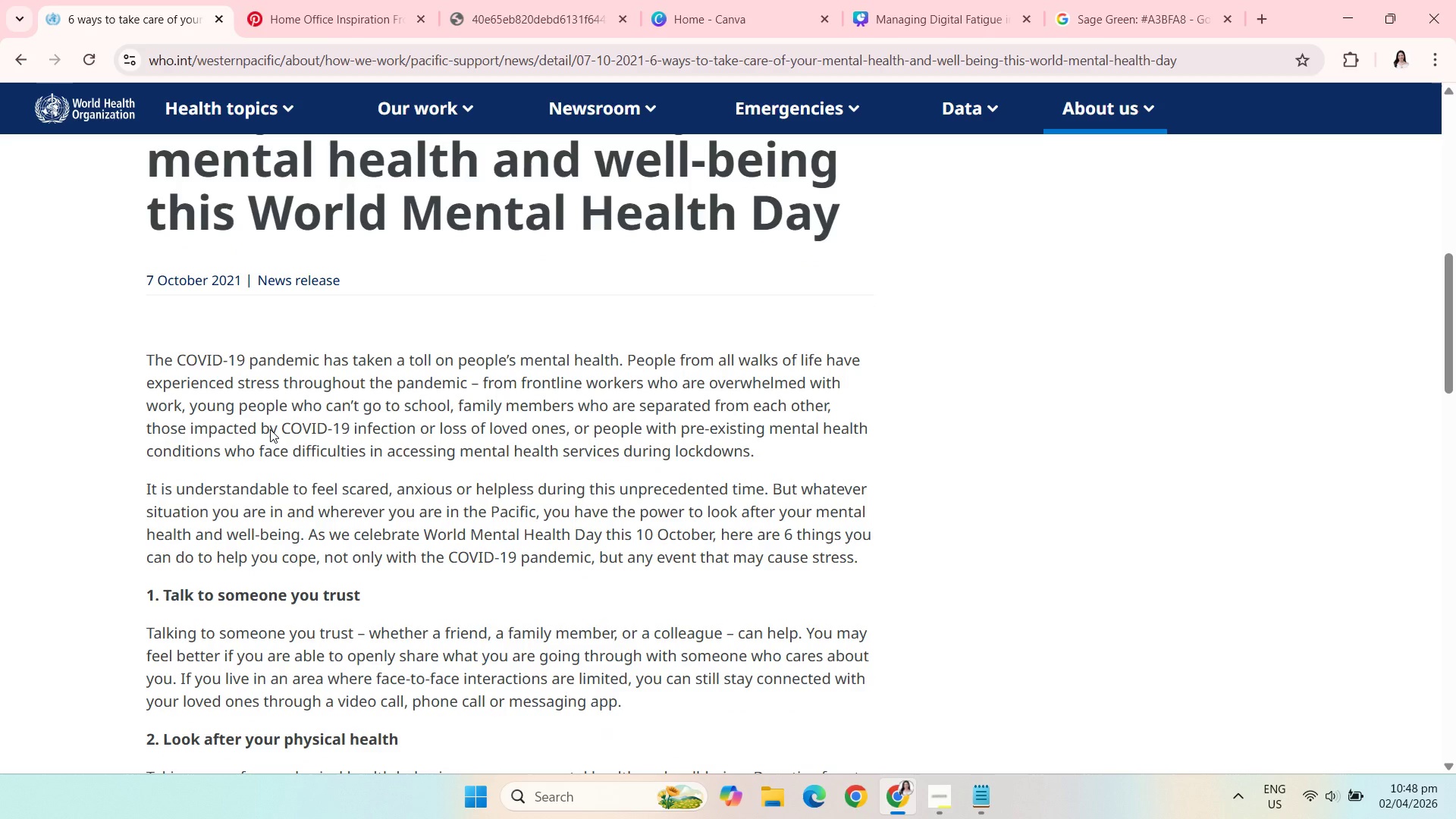 
scroll: coordinate [270, 429], scroll_direction: down, amount: 3.0
 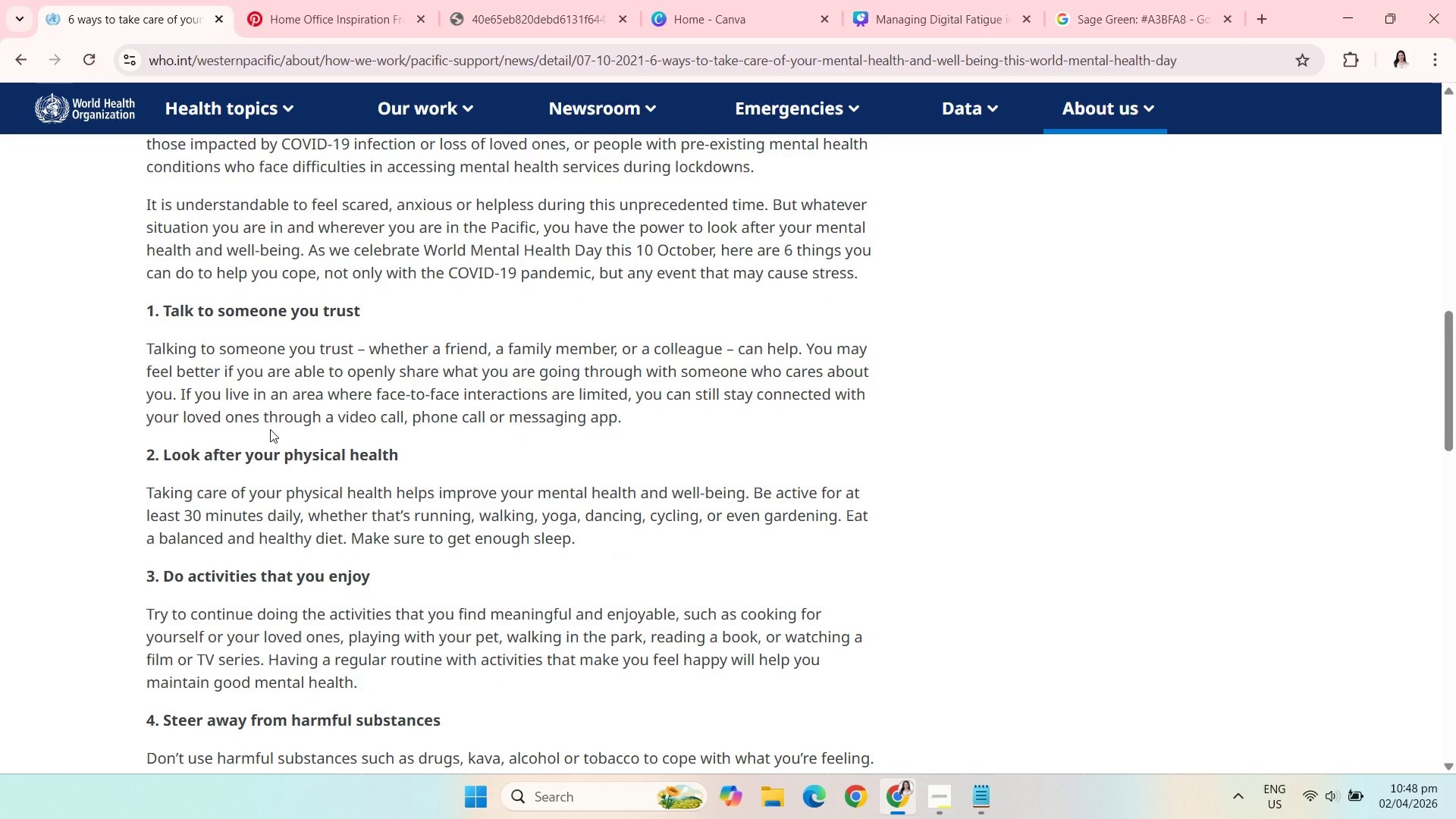 
scroll: coordinate [270, 429], scroll_direction: none, amount: 0.0
 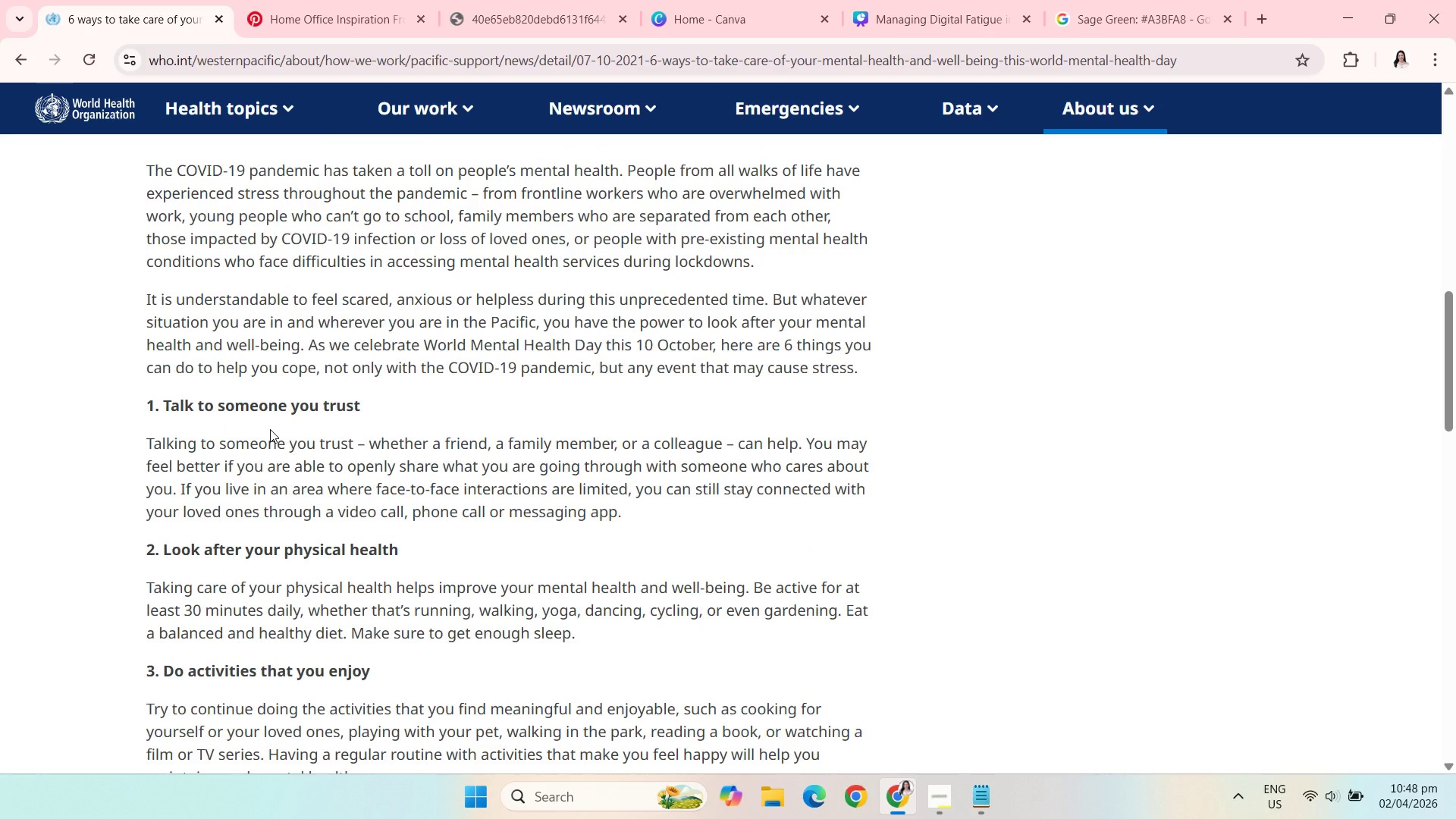 
scroll: coordinate [270, 429], scroll_direction: up, amount: 2.0
 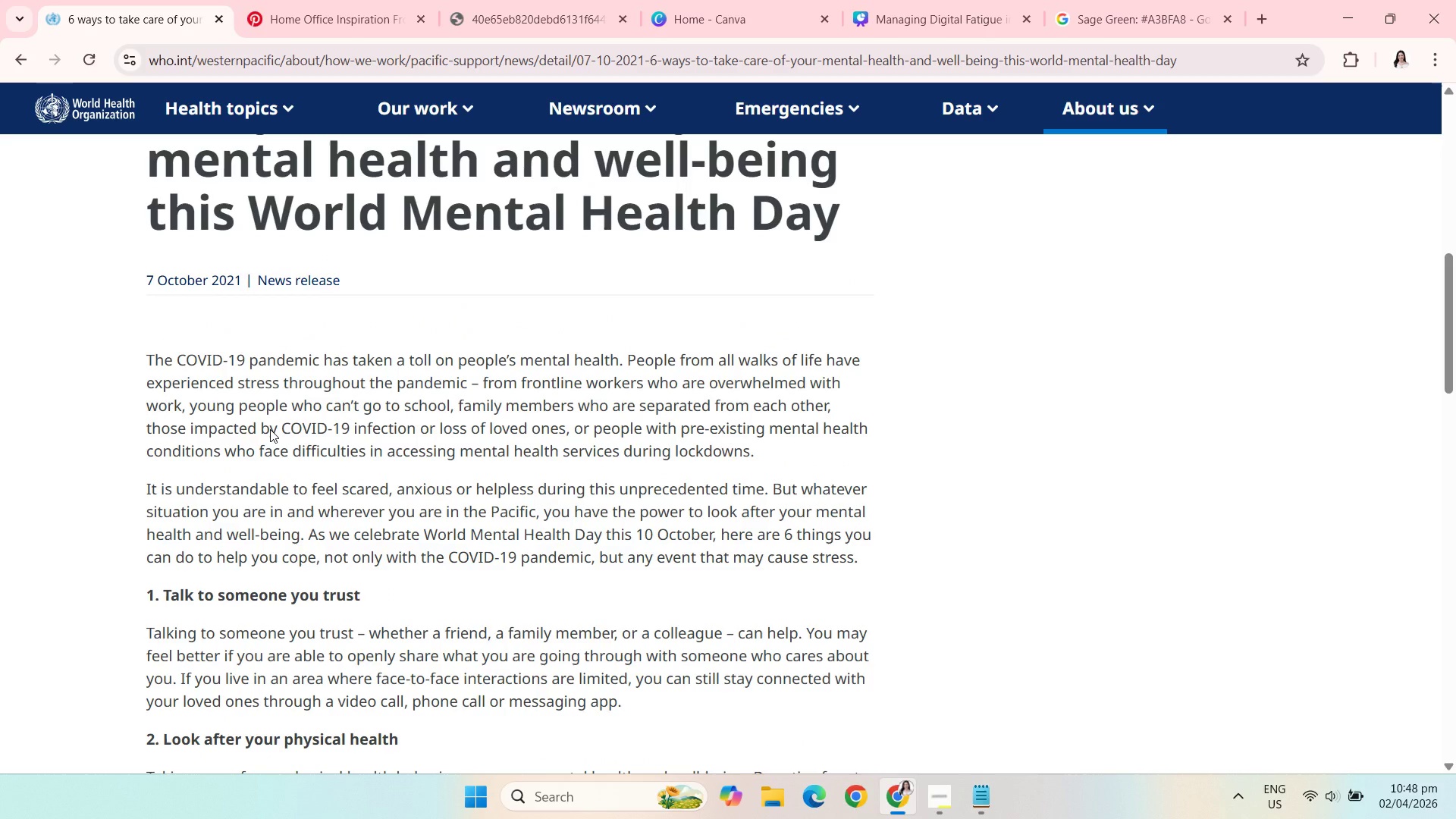 
scroll: coordinate [270, 429], scroll_direction: none, amount: 0.0
 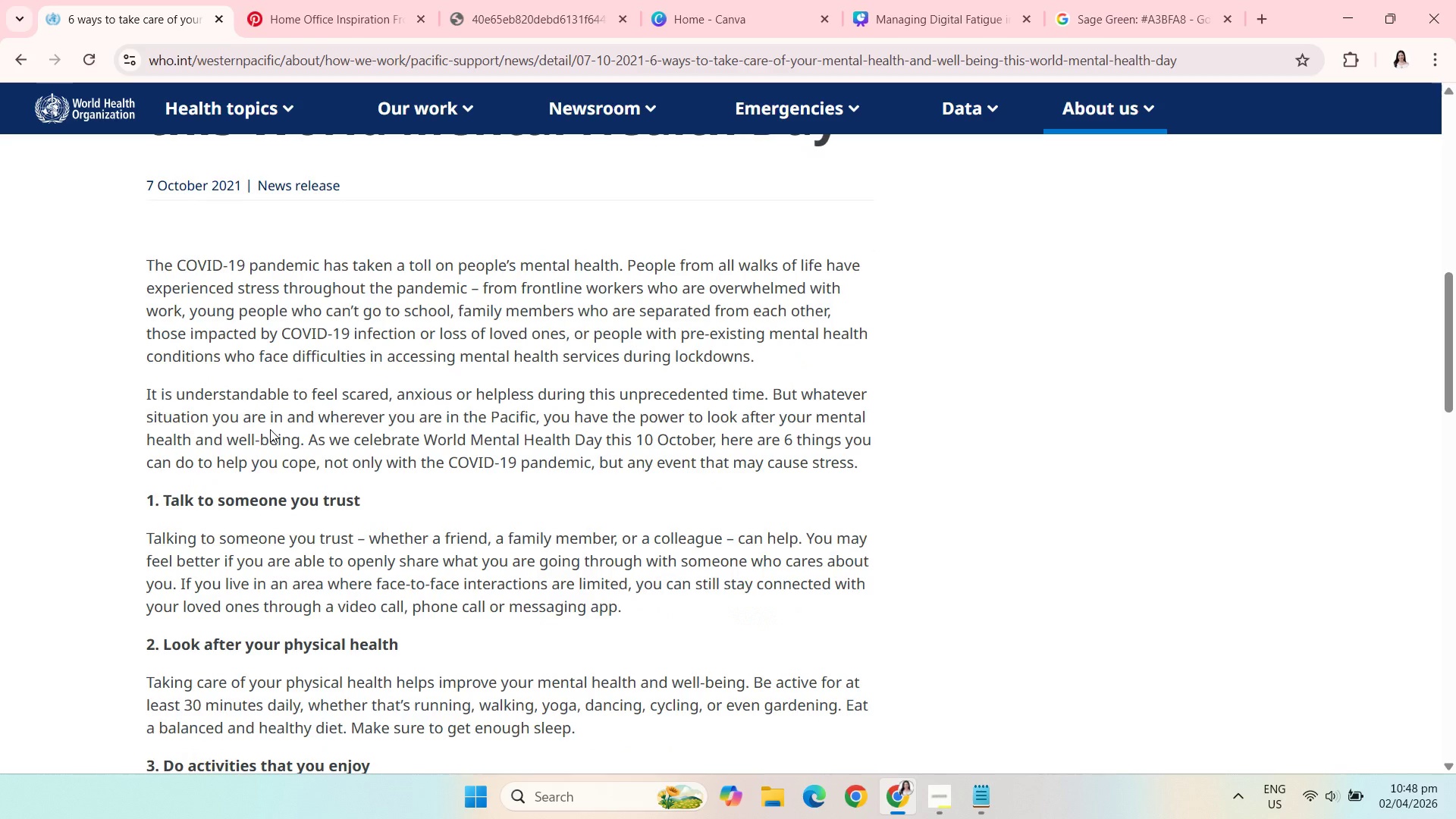 
wait(6.24)
 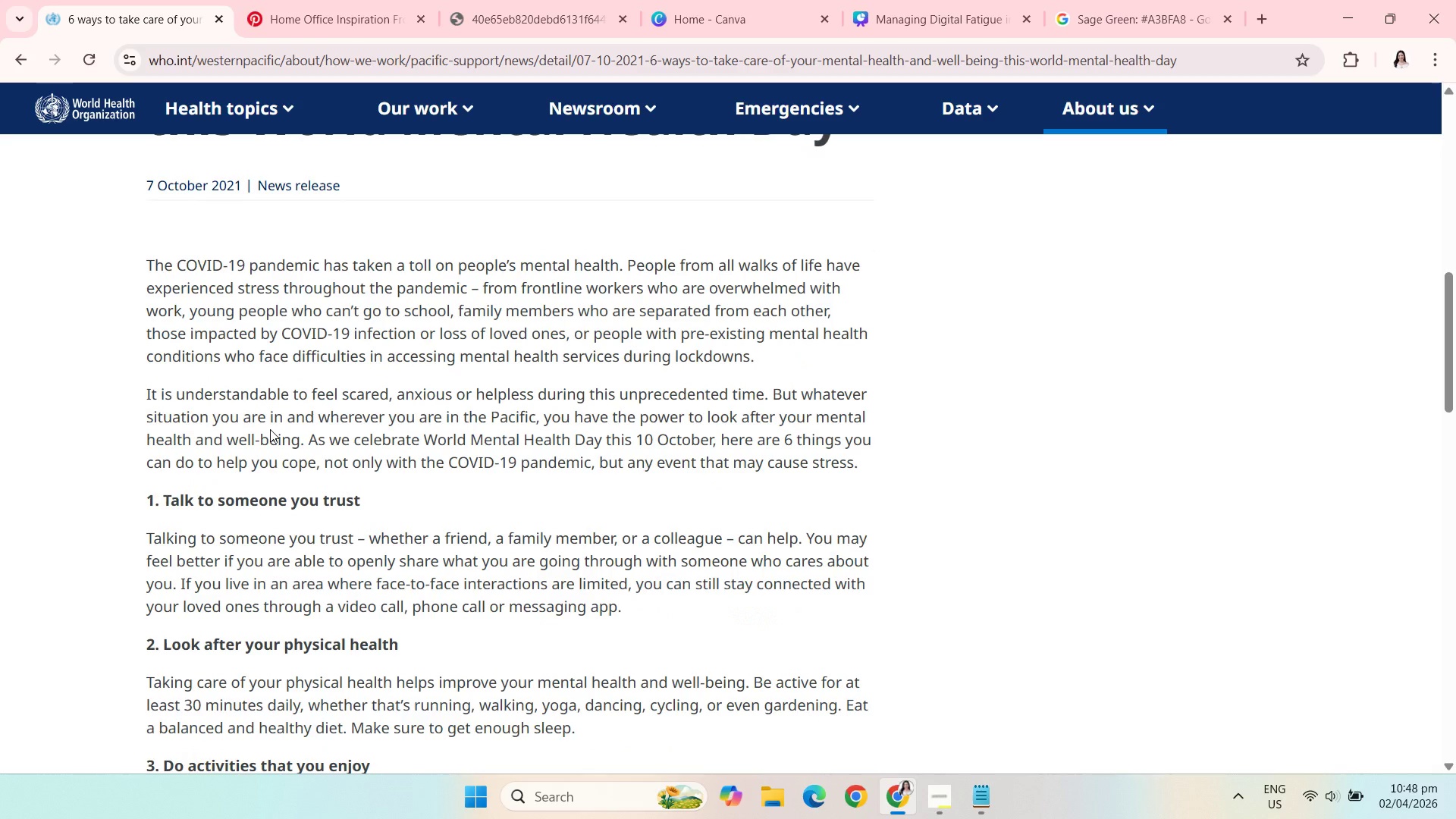 
scroll: coordinate [270, 429], scroll_direction: down, amount: 5.0
 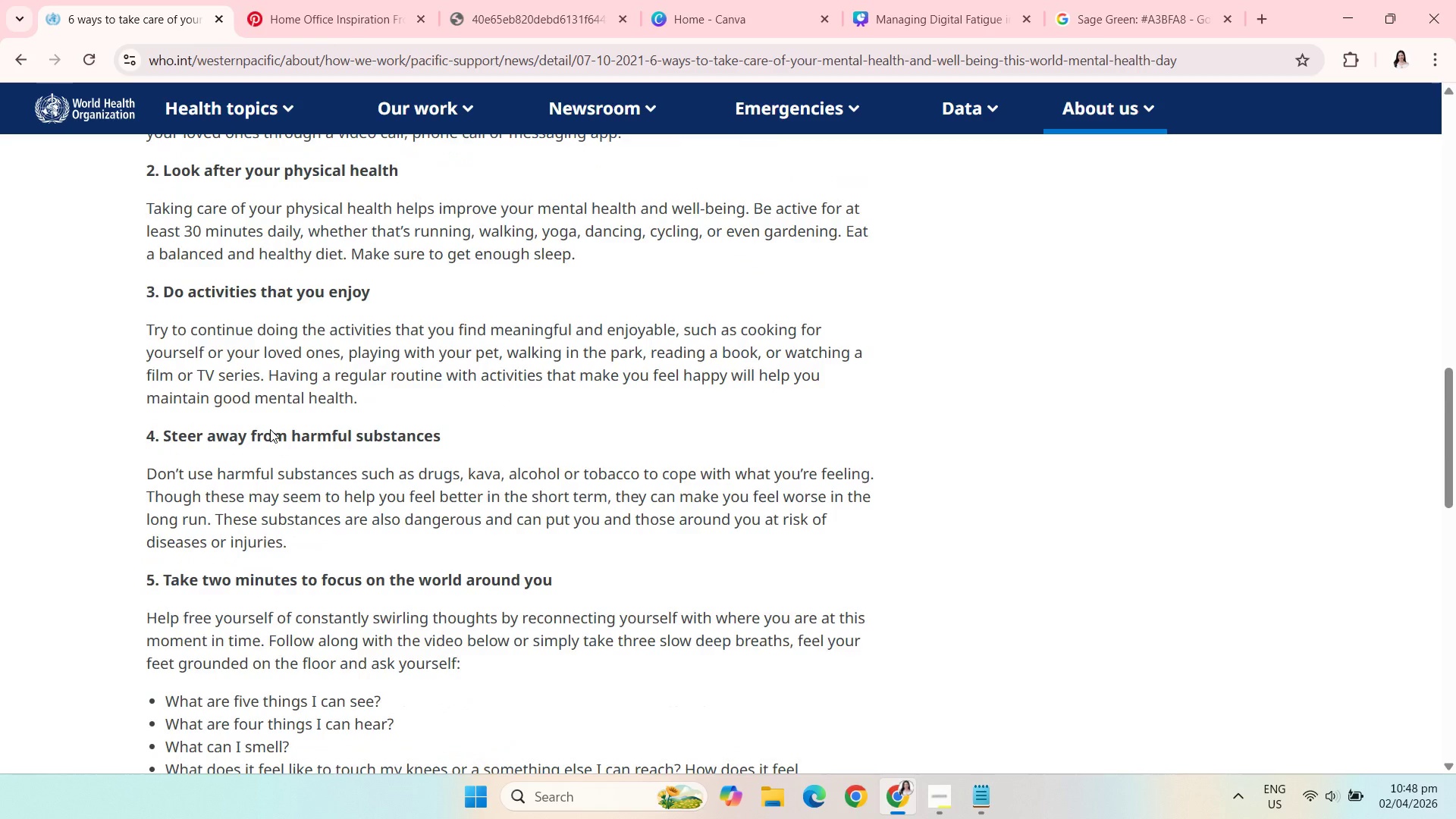 
wait(8.77)
 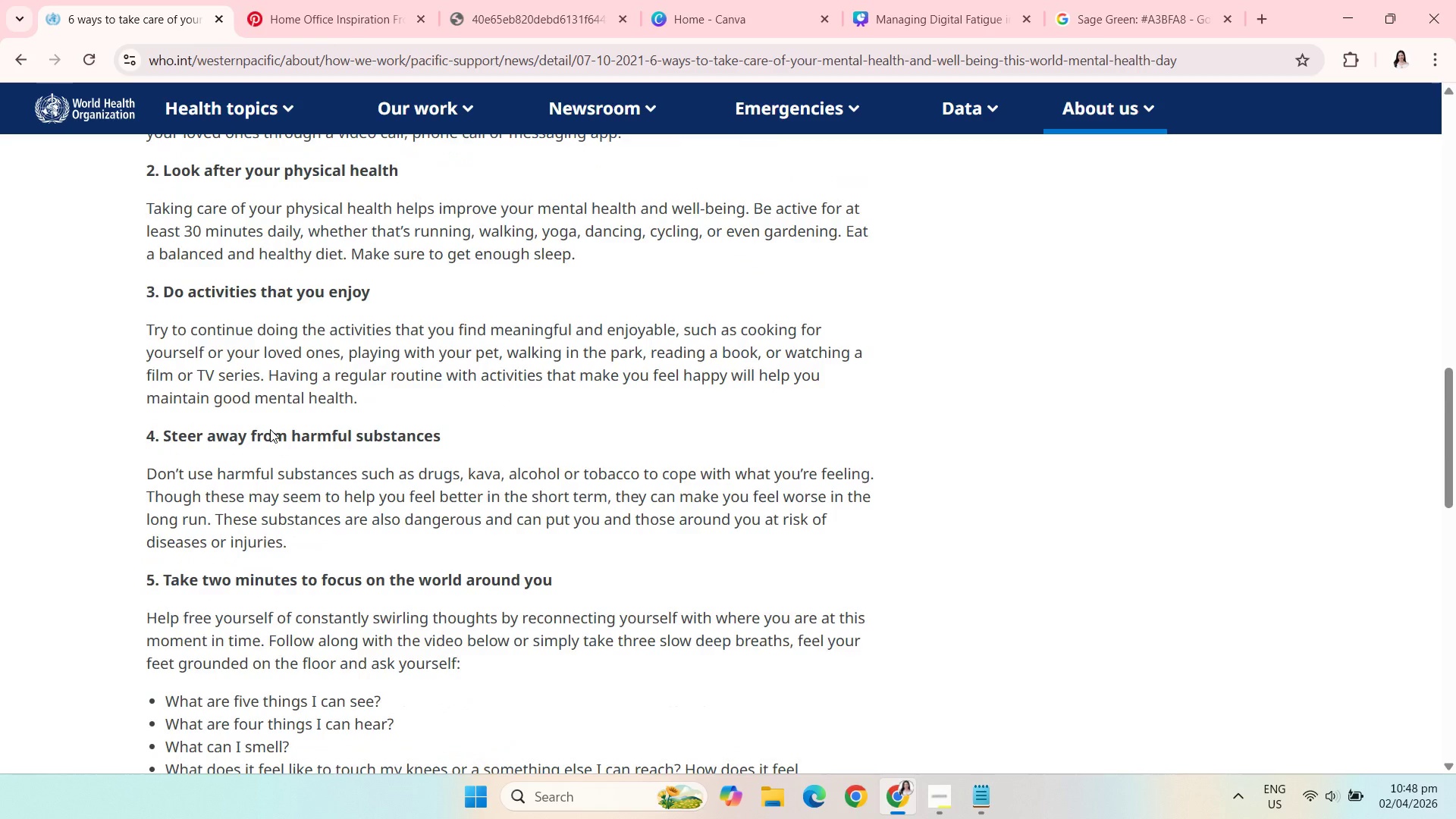 
scroll: coordinate [270, 429], scroll_direction: down, amount: 2.0
 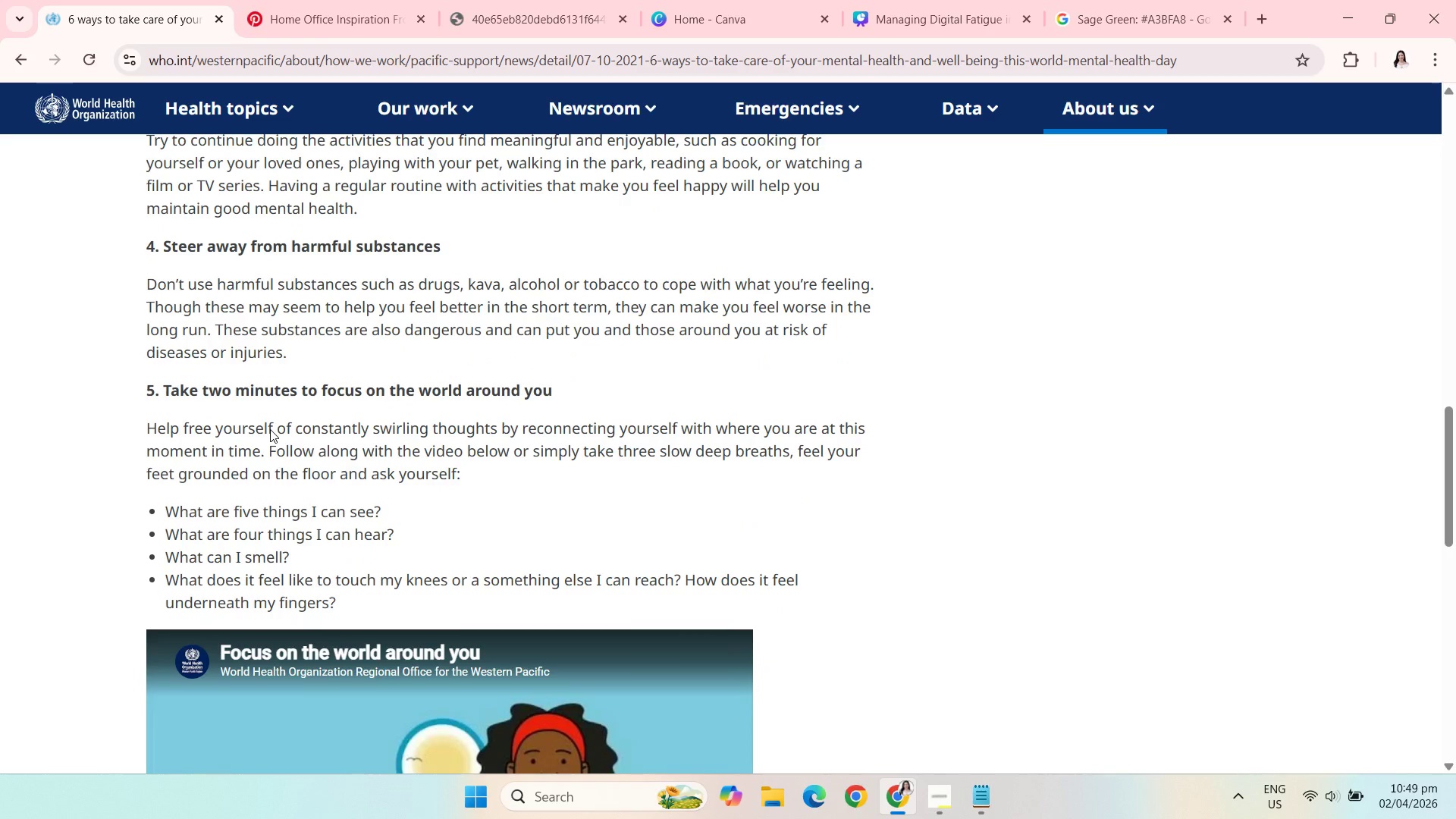 
wait(5.62)
 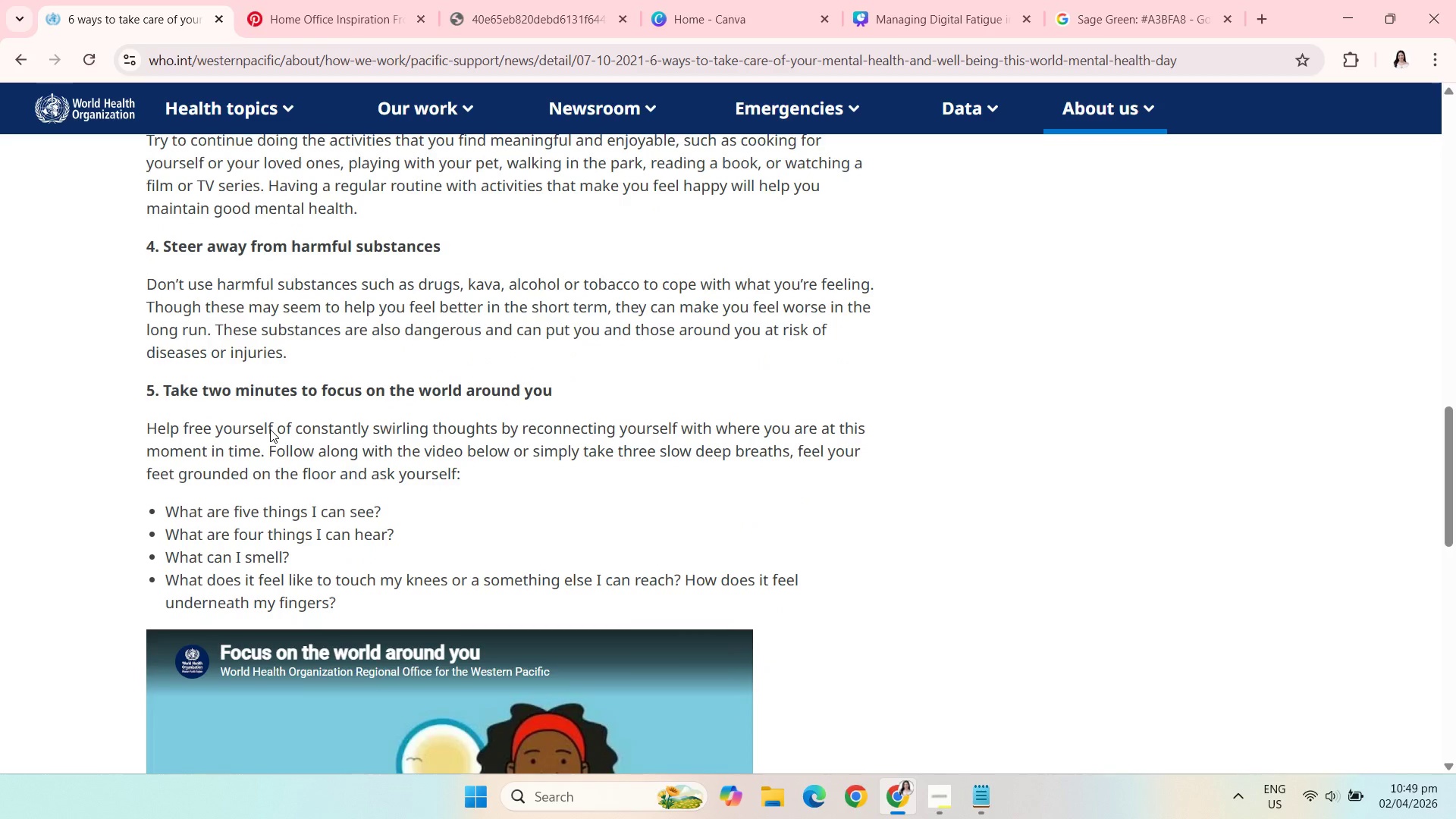 
scroll: coordinate [270, 429], scroll_direction: down, amount: 1.0
 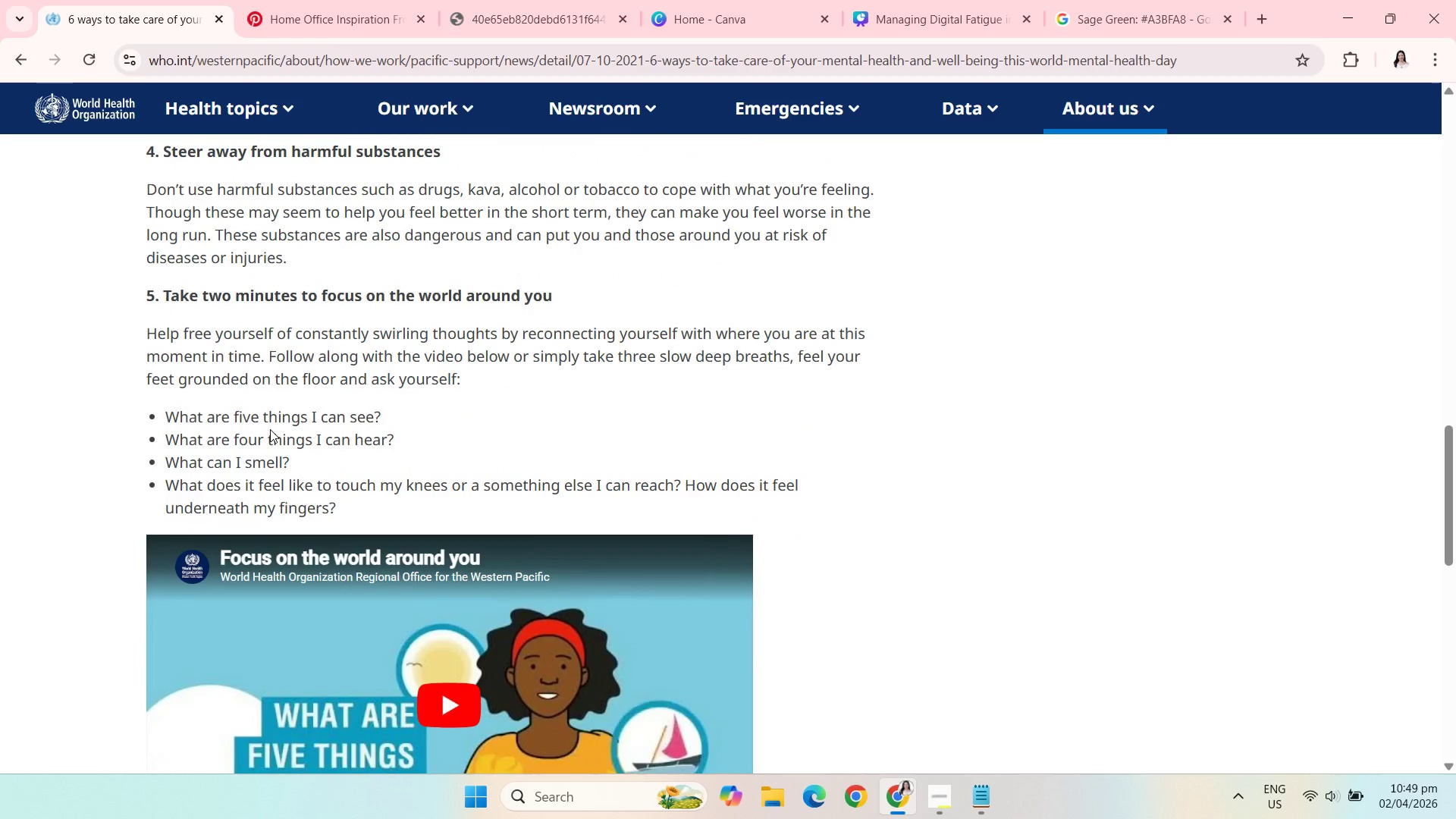 
wait(5.89)
 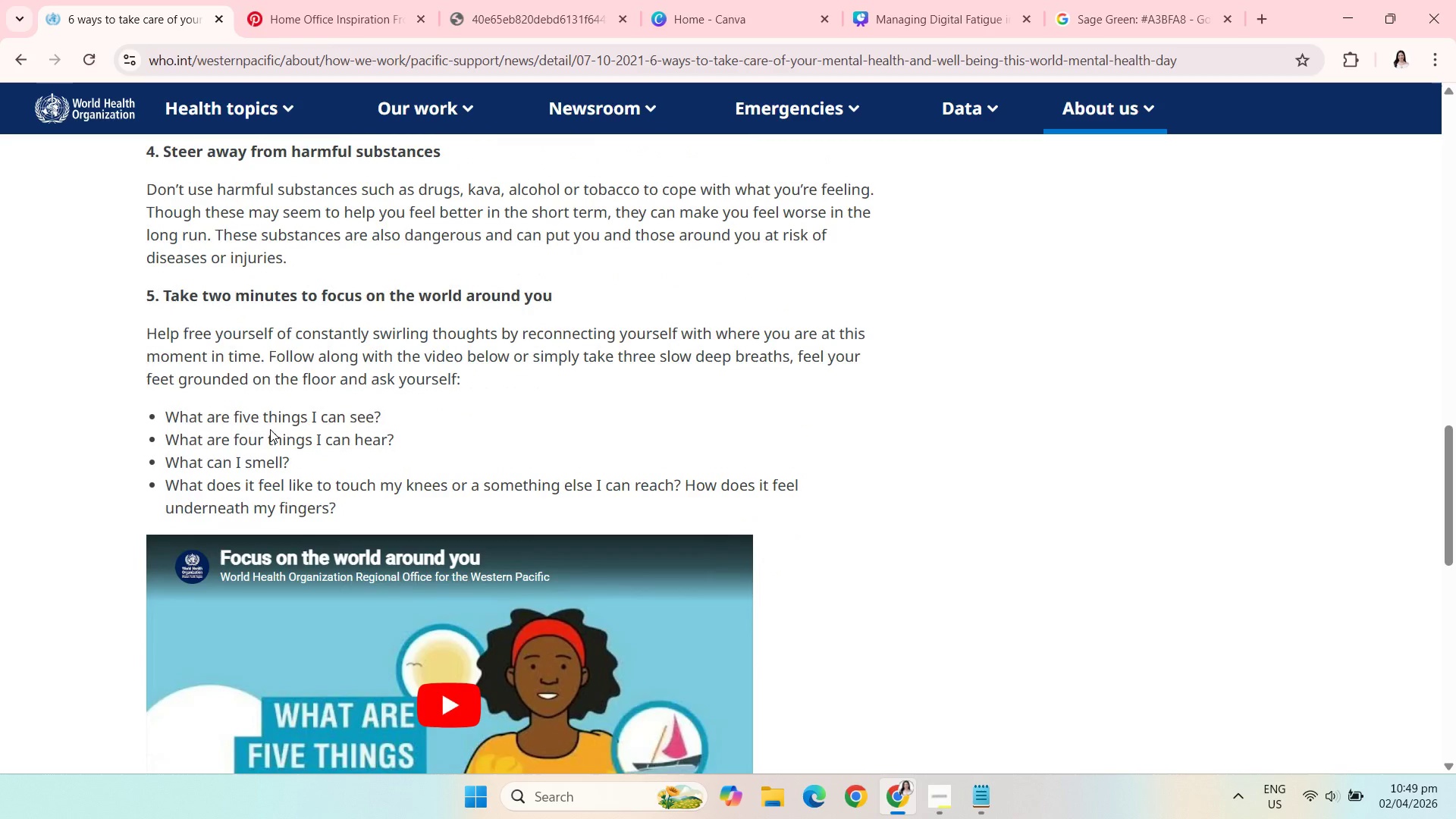 
scroll: coordinate [270, 429], scroll_direction: down, amount: 1.0
 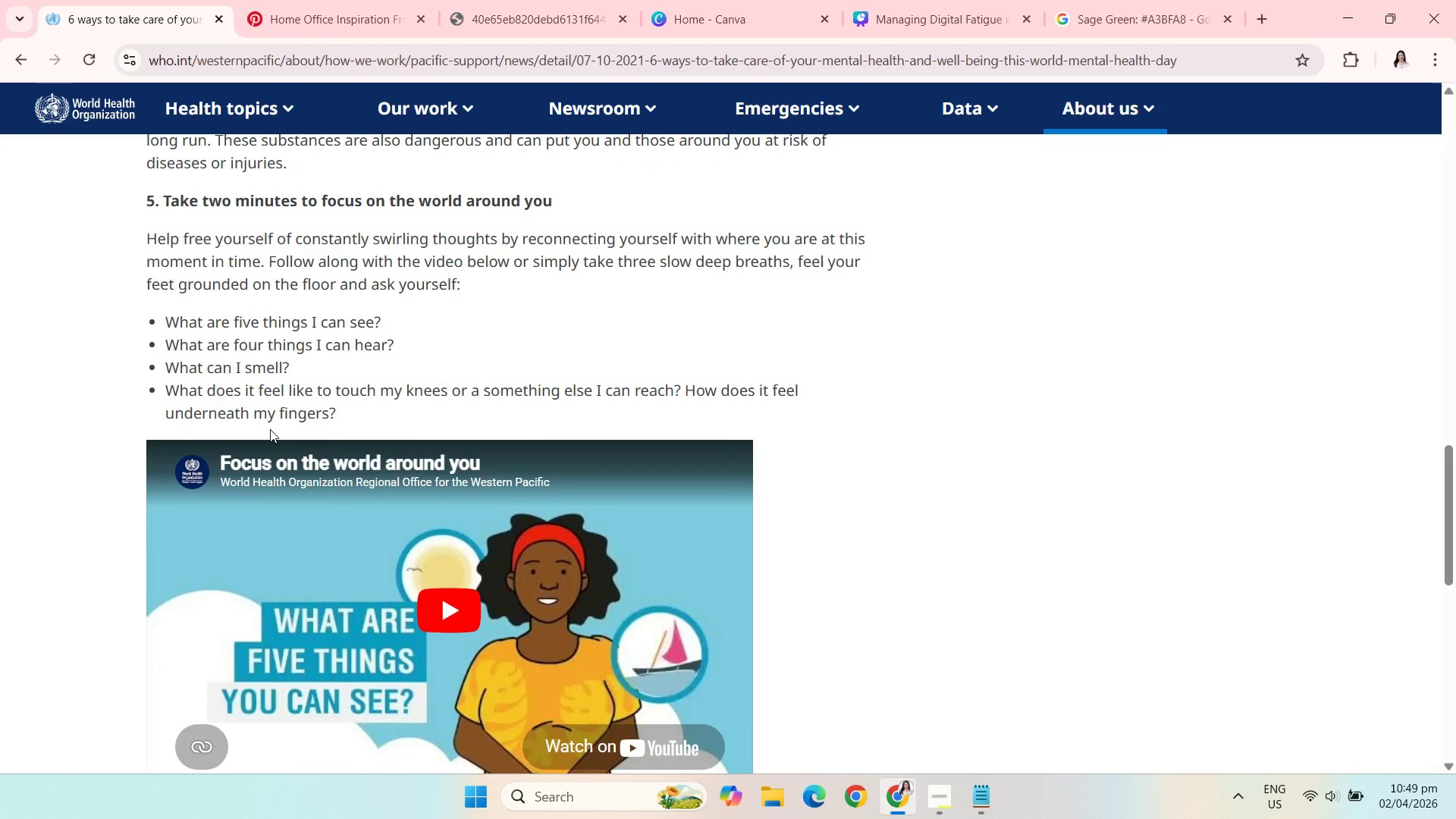 
wait(7.29)
 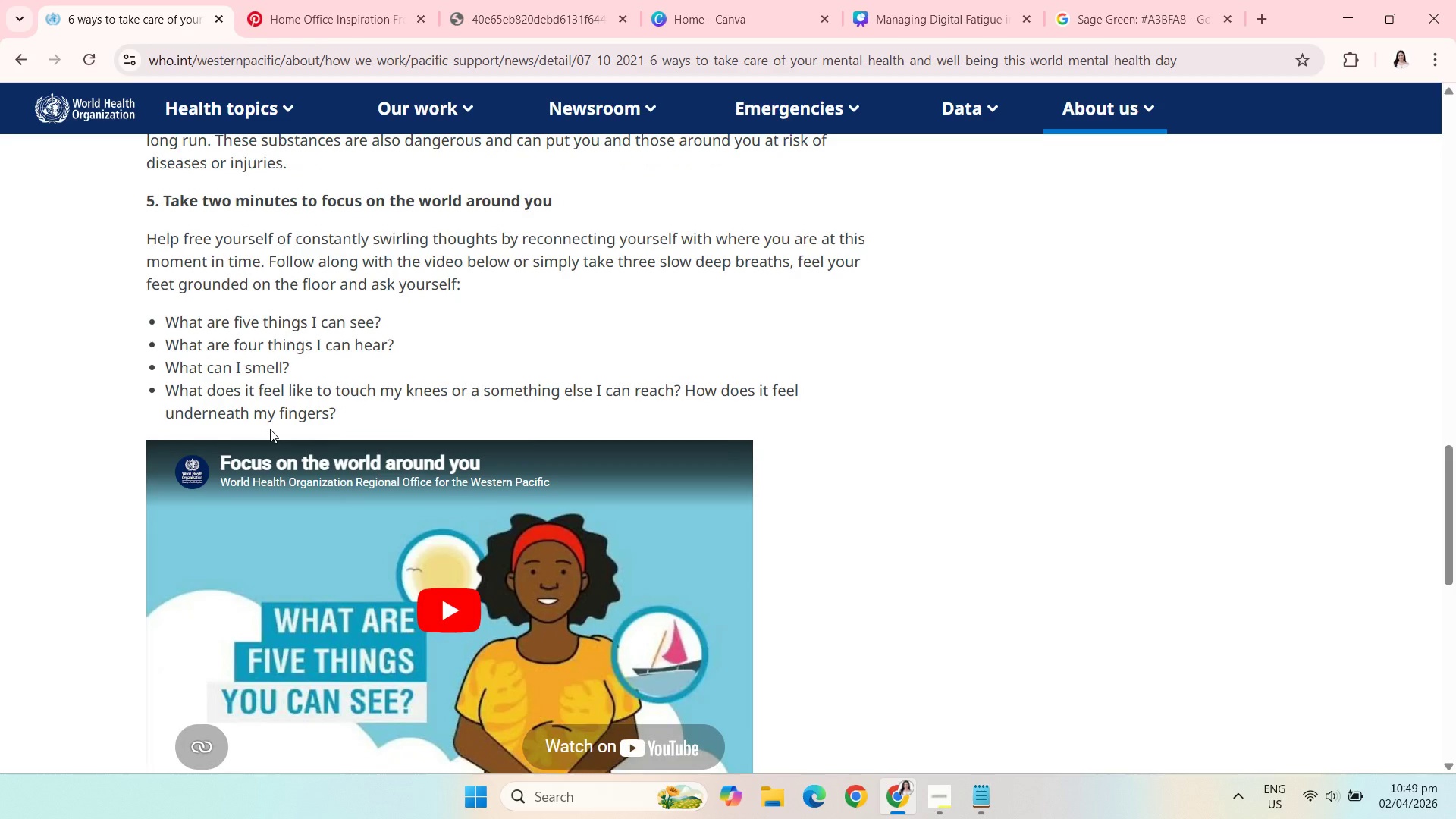 
scroll: coordinate [270, 429], scroll_direction: down, amount: 3.0
 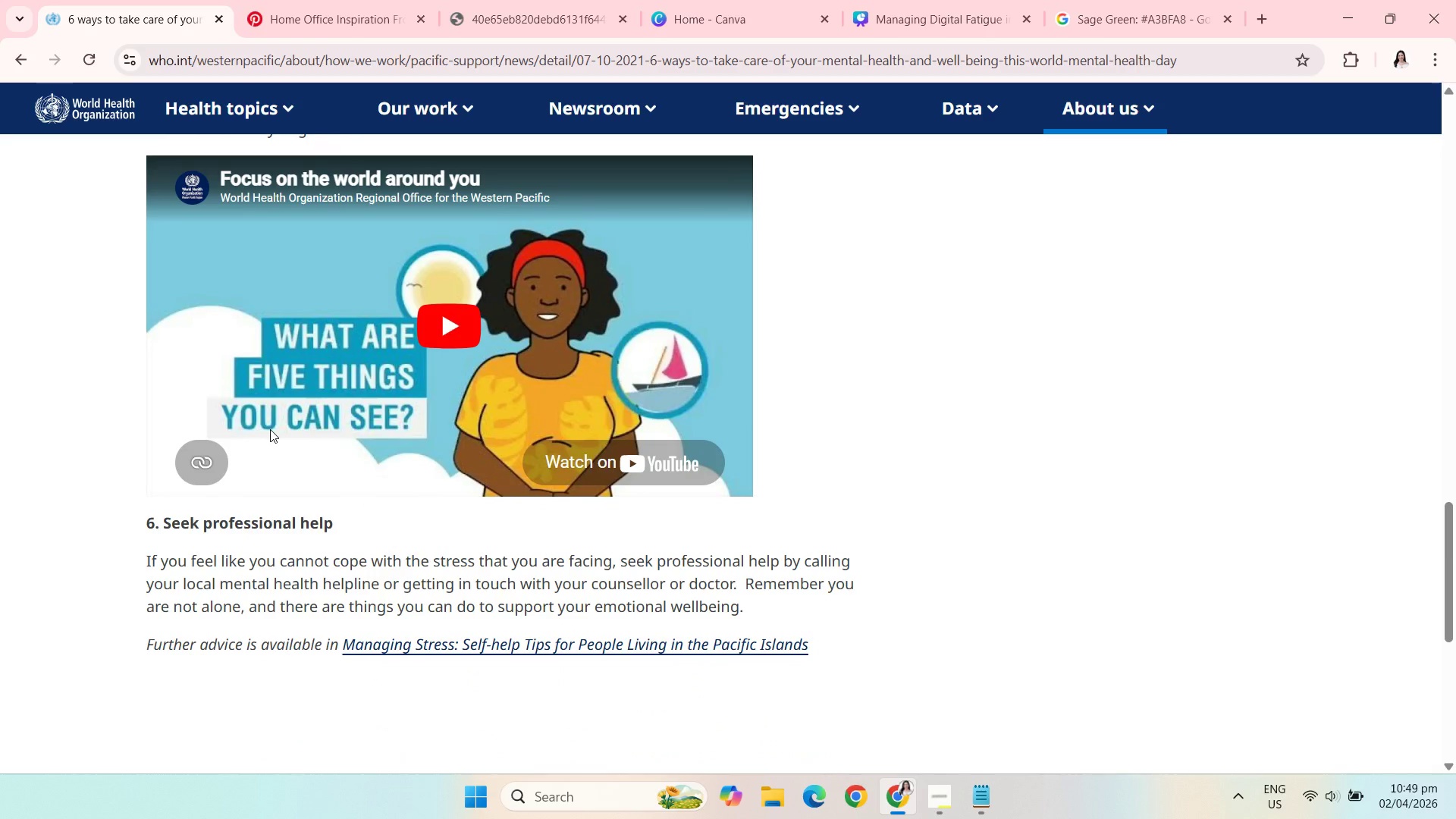 
wait(6.7)
 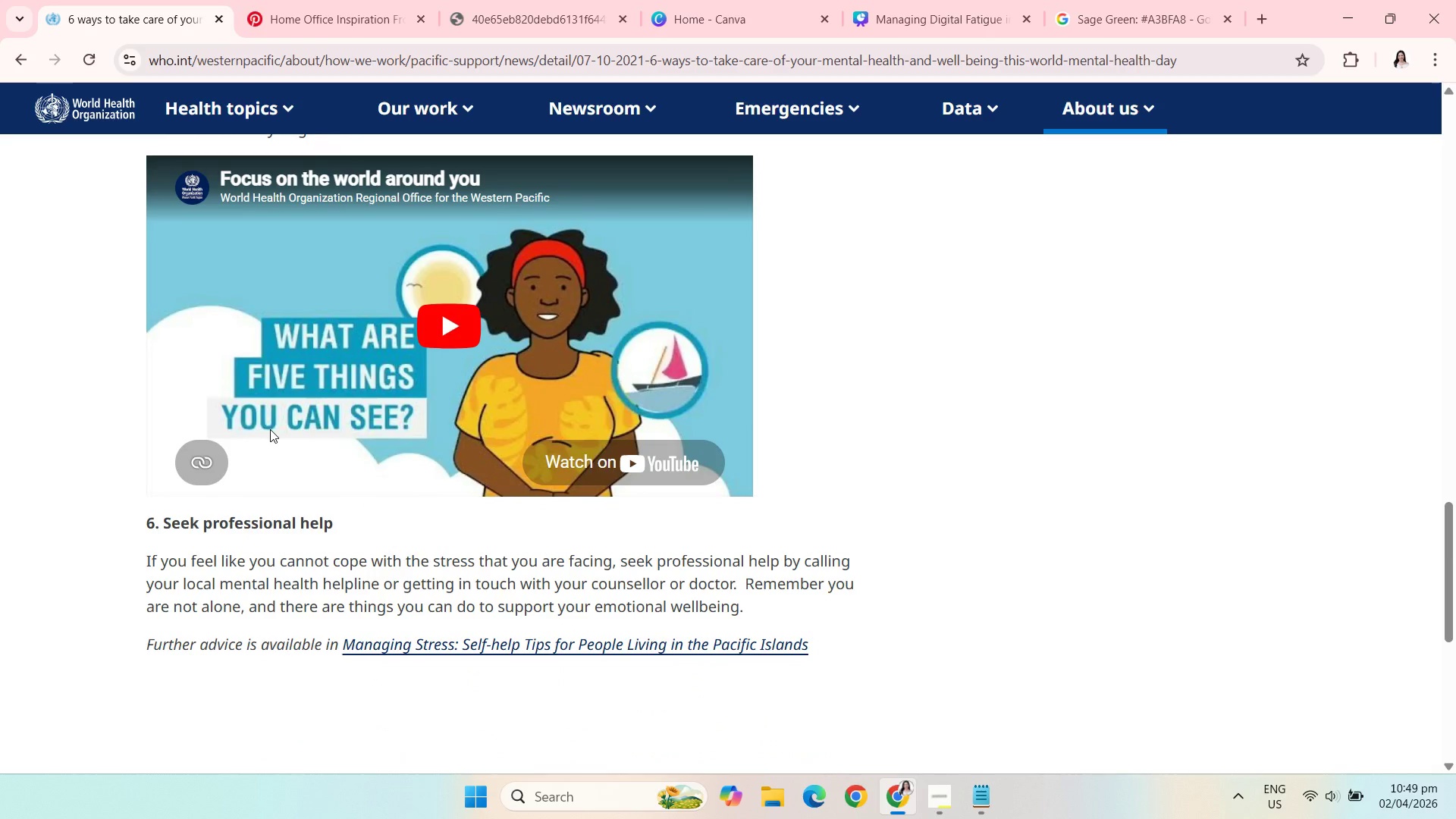 
scroll: coordinate [270, 429], scroll_direction: down, amount: 3.0
 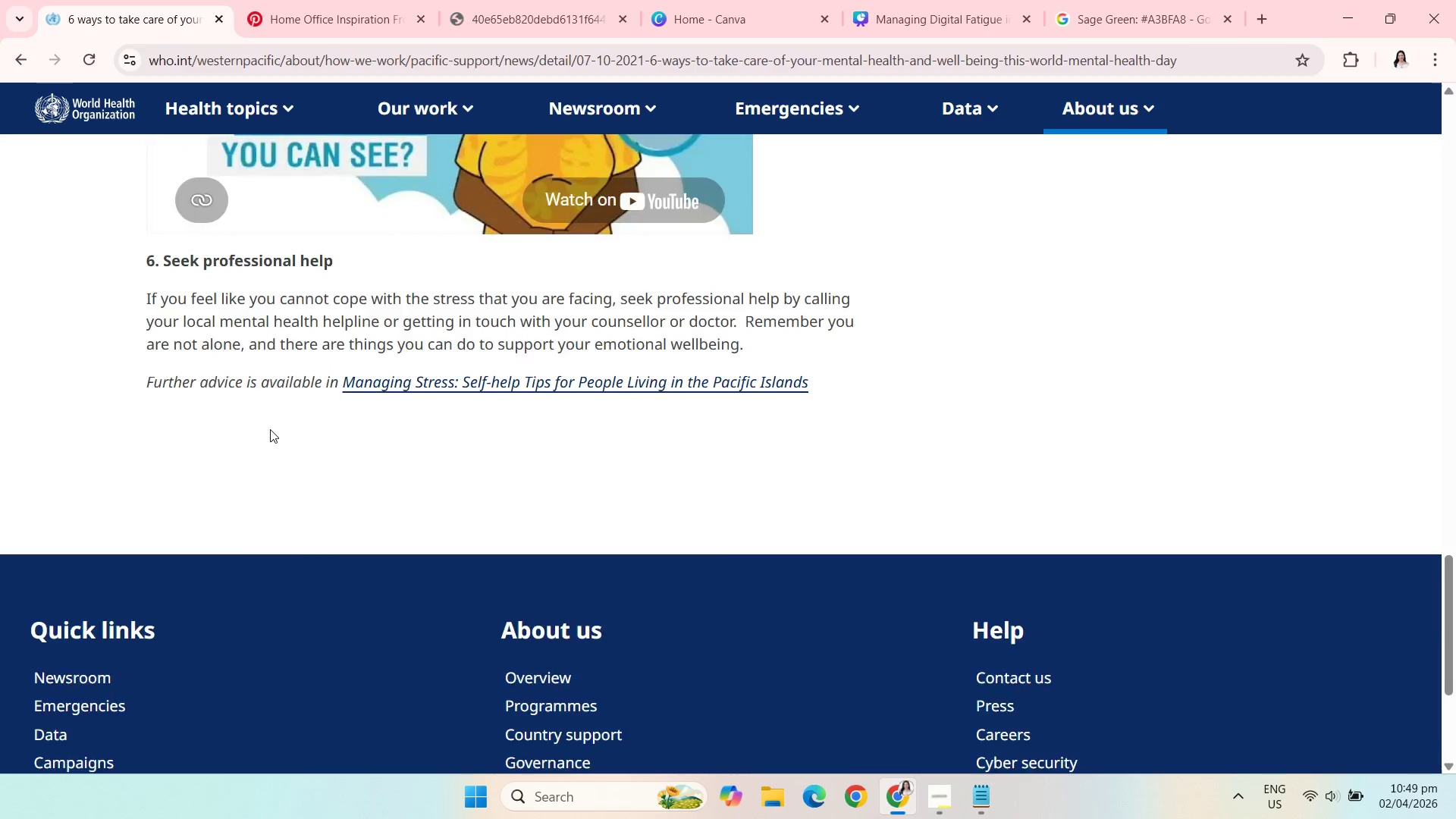 
scroll: coordinate [270, 429], scroll_direction: up, amount: 11.0
 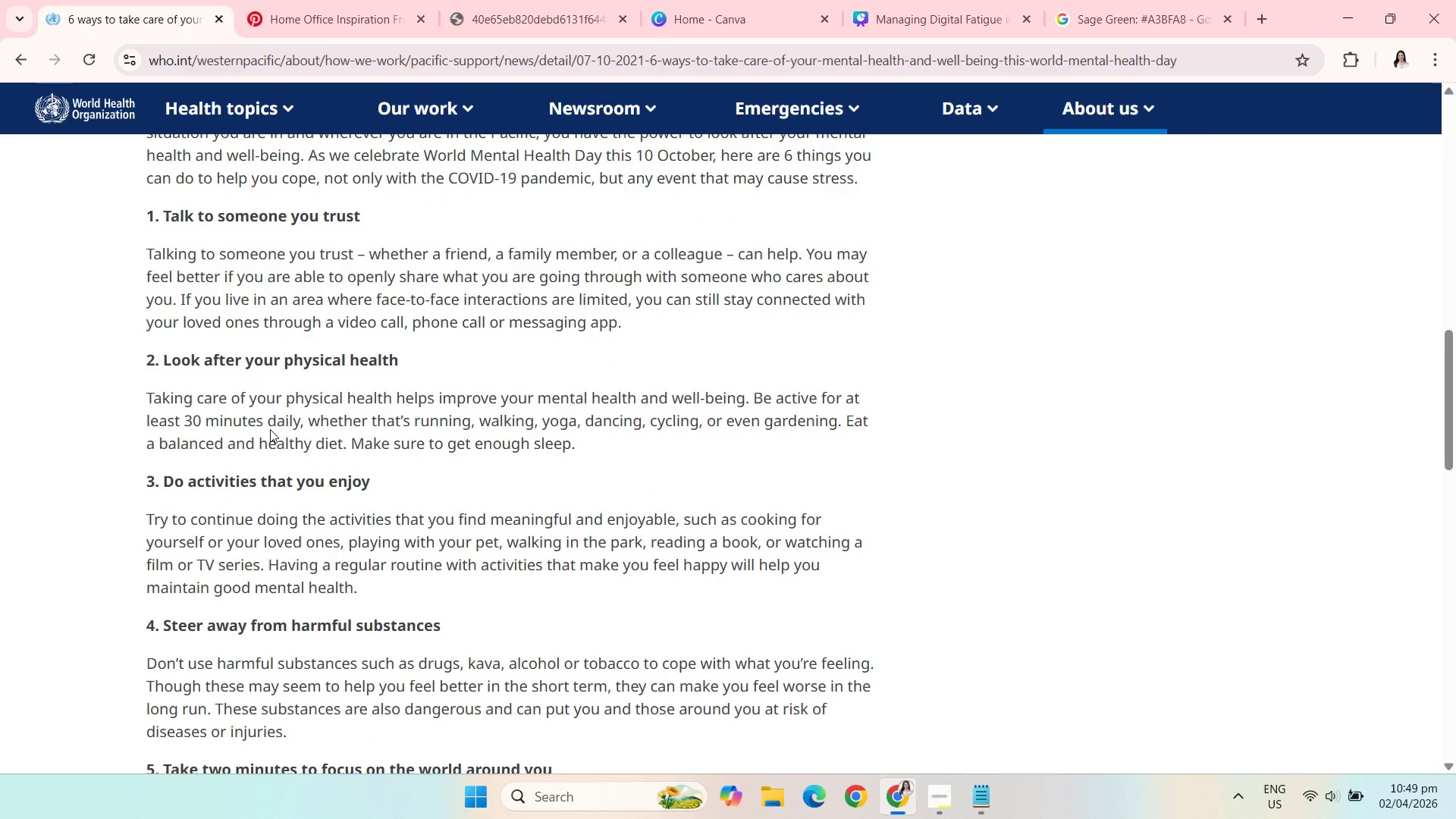 
wait(5.81)
 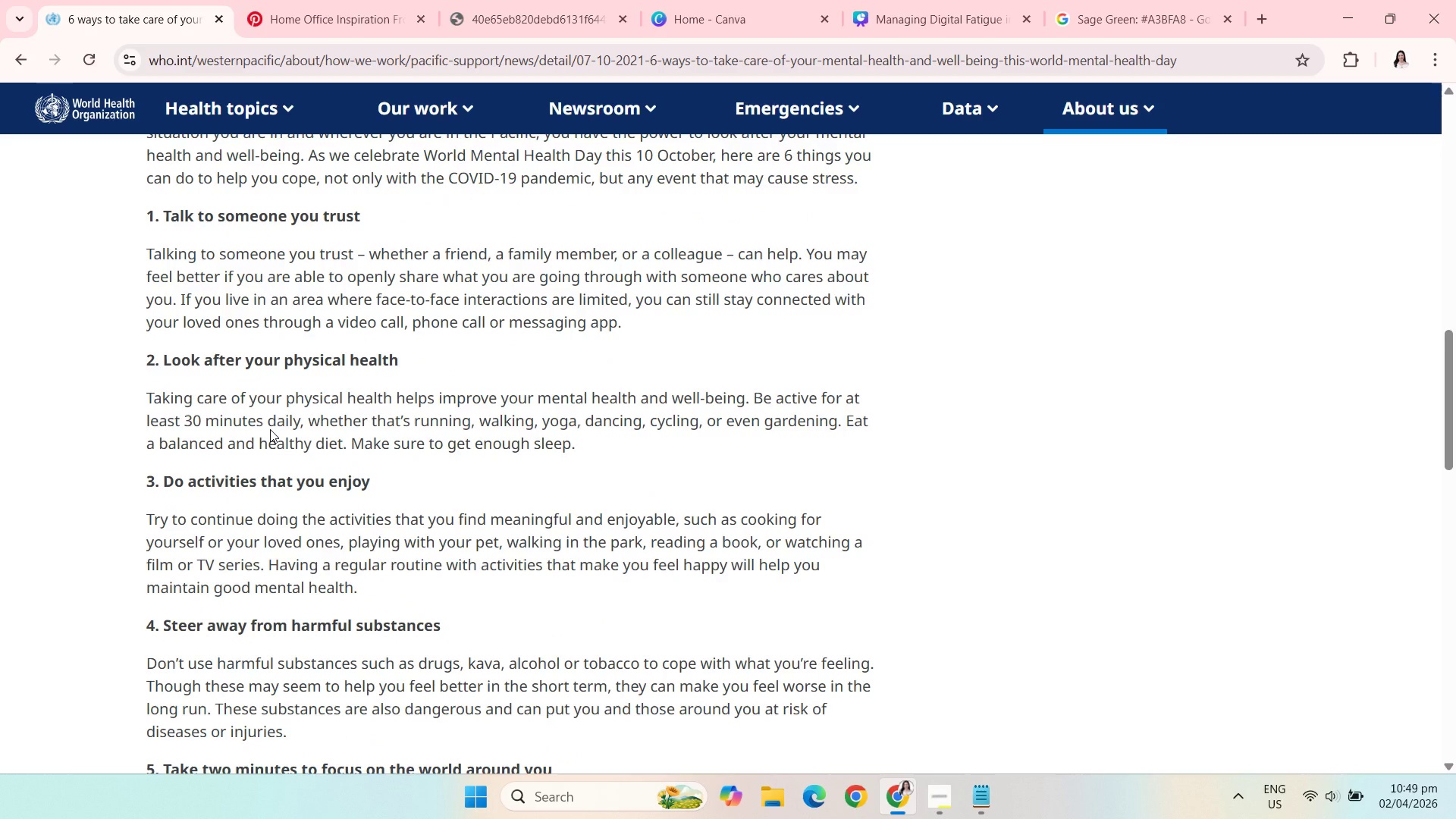 
scroll: coordinate [270, 429], scroll_direction: up, amount: 1.0
 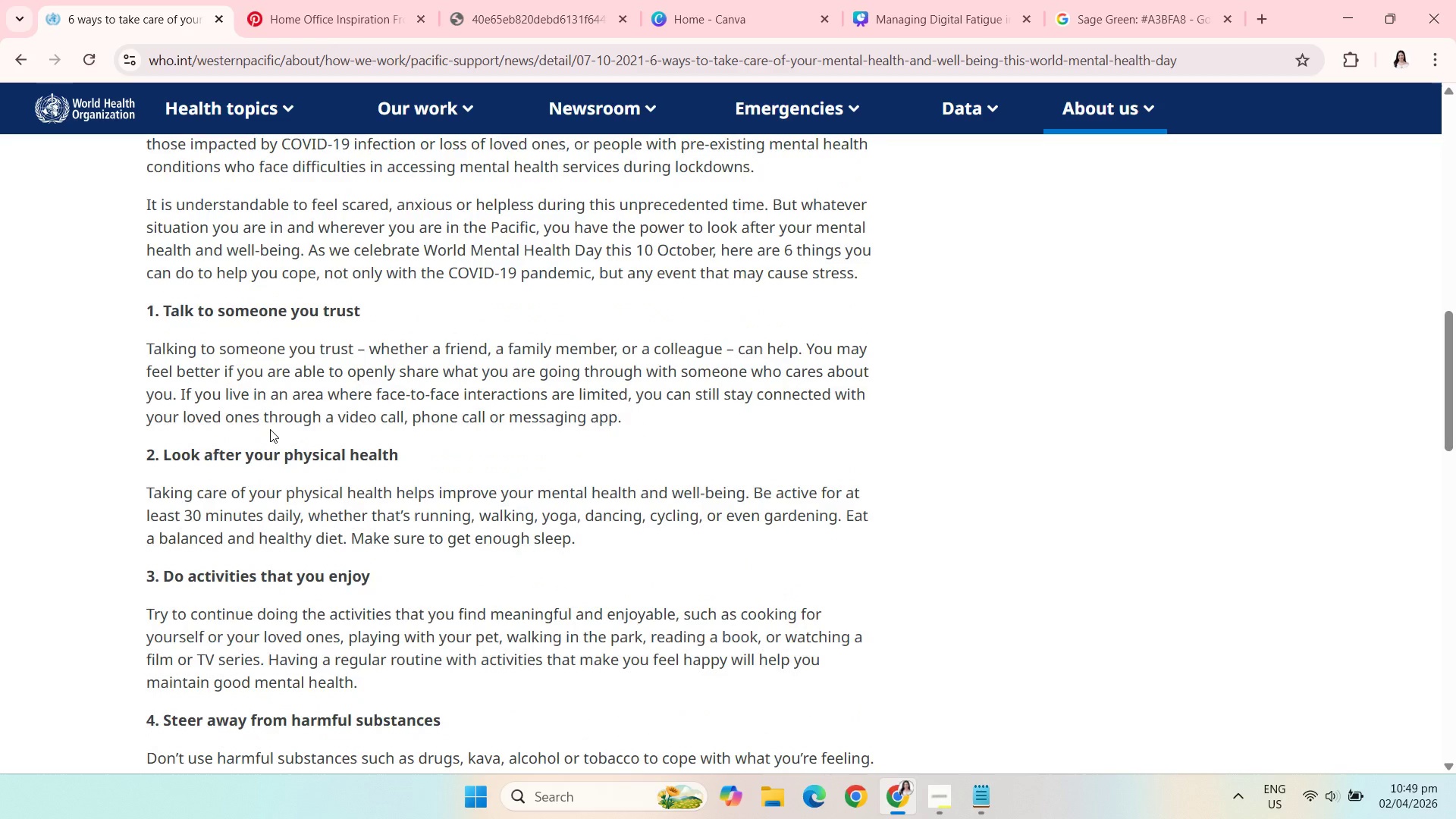 
wait(6.13)
 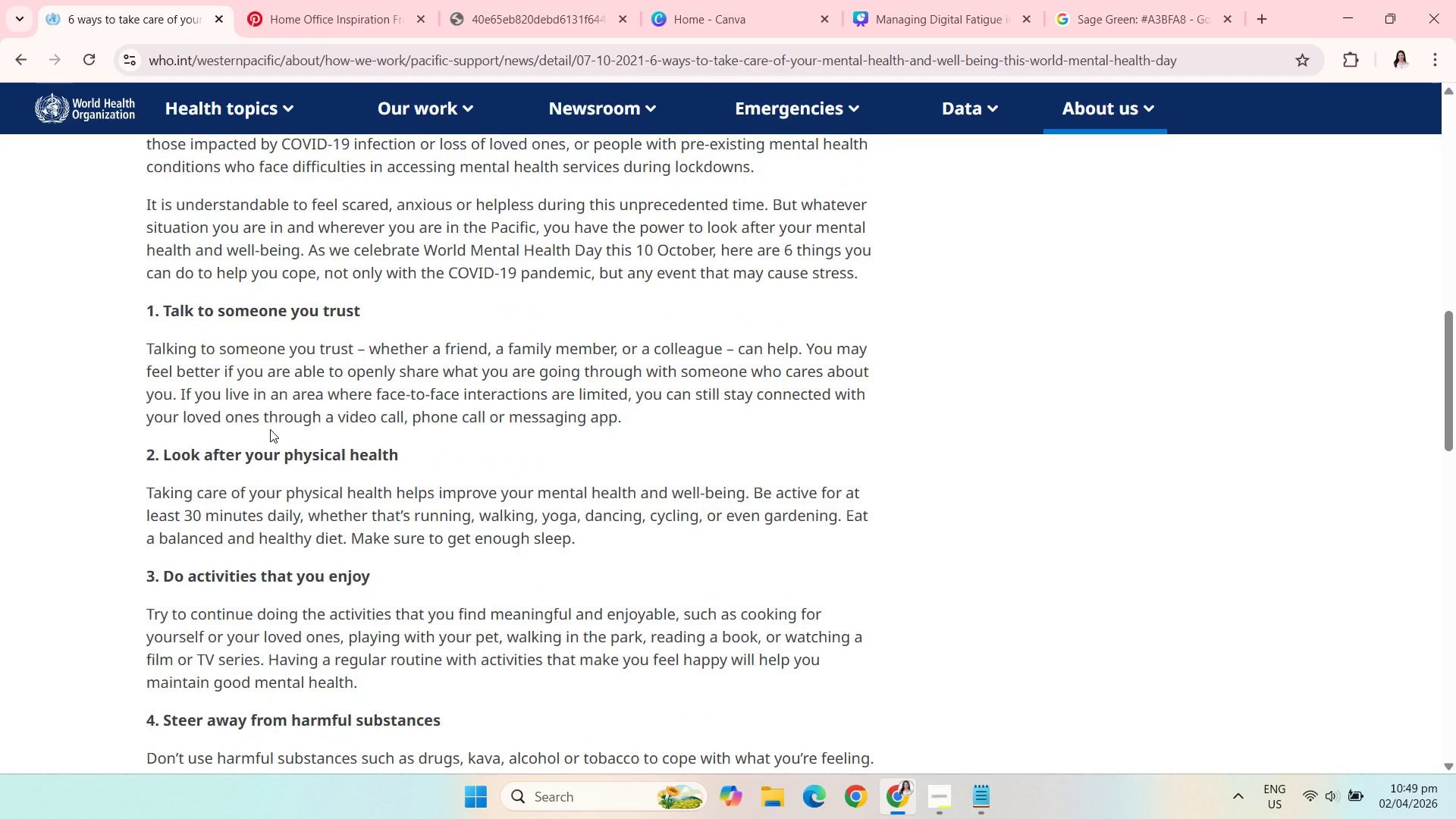 
scroll: coordinate [270, 429], scroll_direction: up, amount: 1.0
 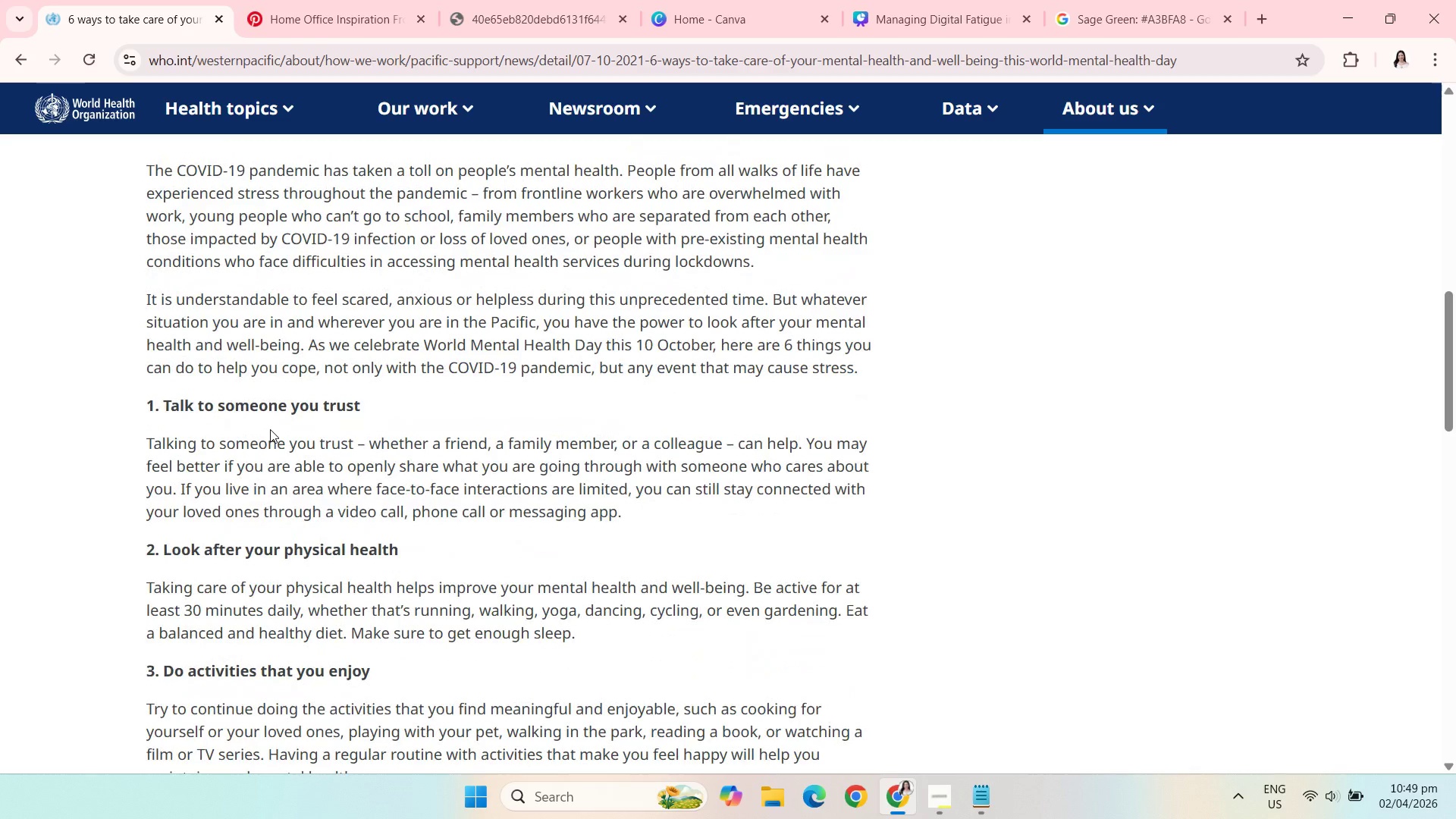 
wait(7.88)
 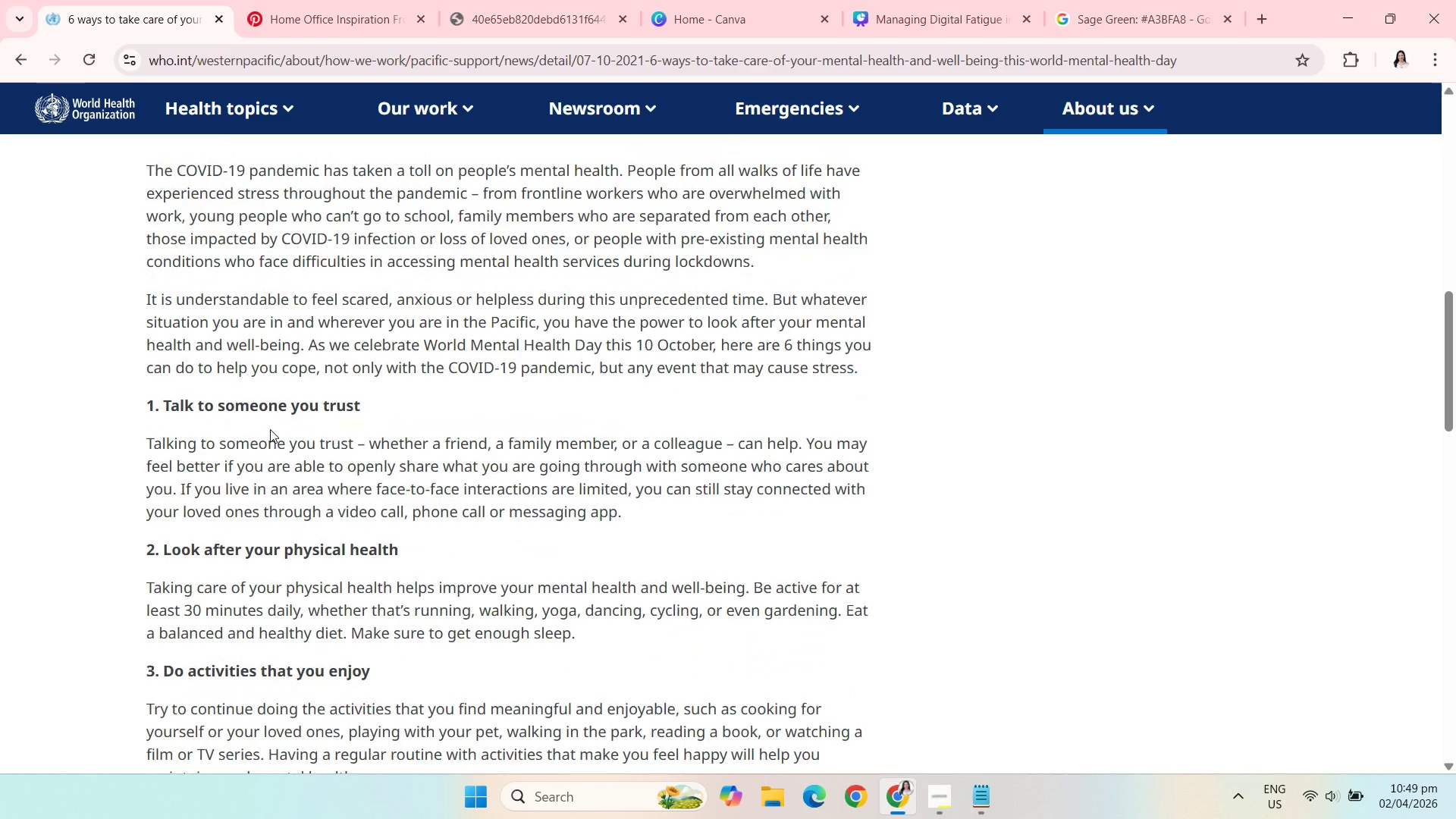 
scroll: coordinate [270, 429], scroll_direction: up, amount: 1.0
 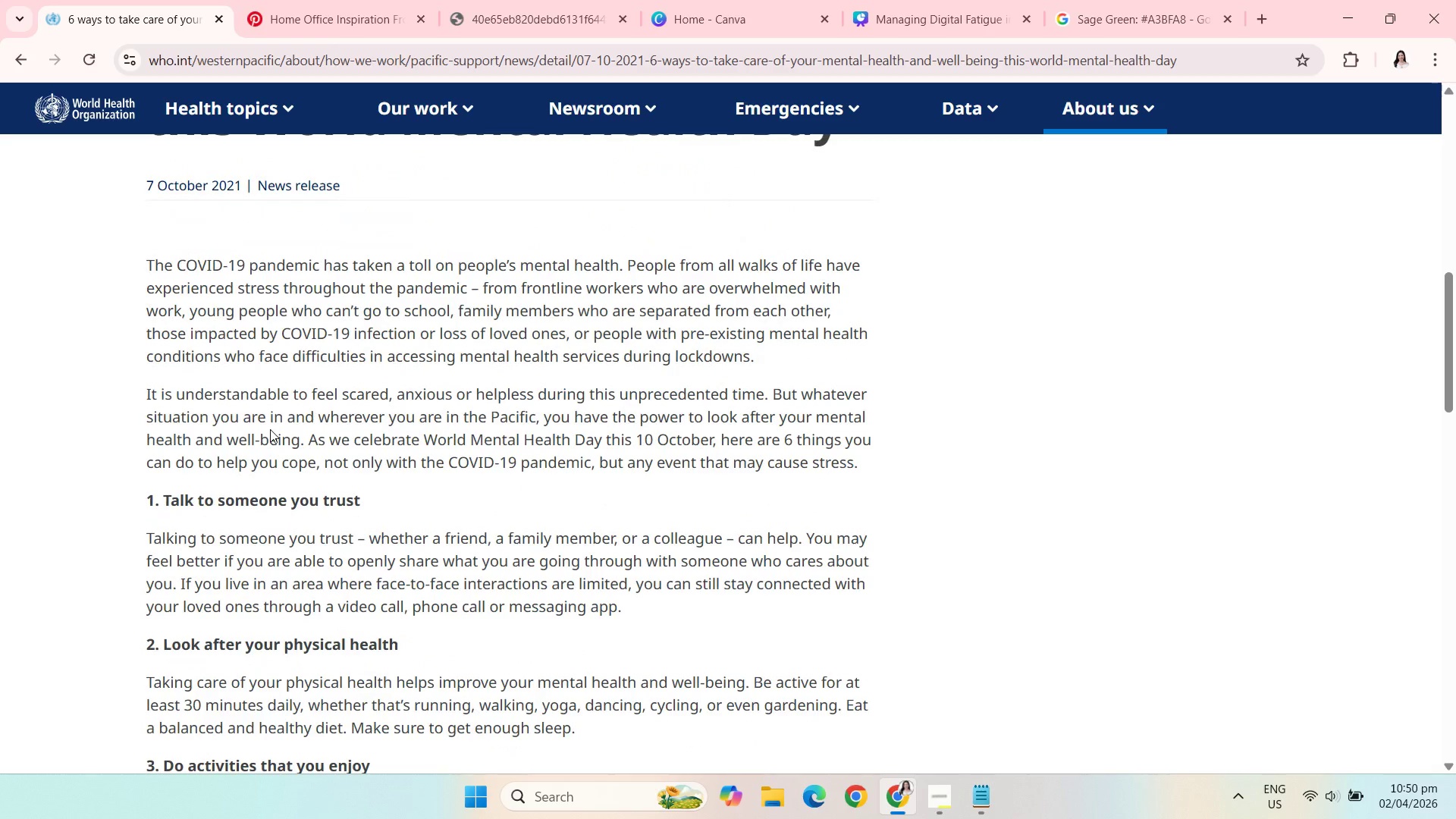 
wait(5.33)
 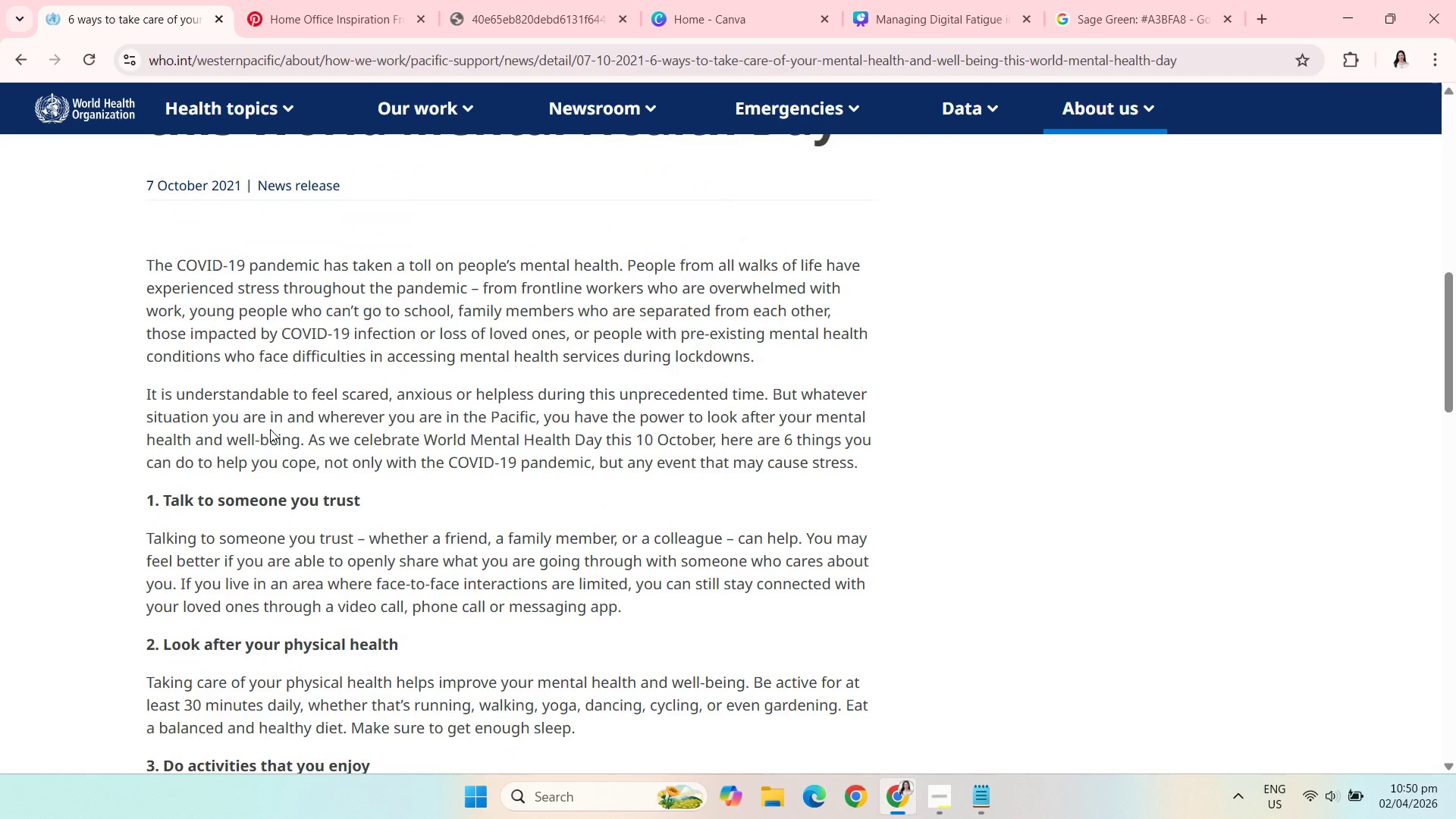 
scroll: coordinate [270, 429], scroll_direction: up, amount: 2.0
 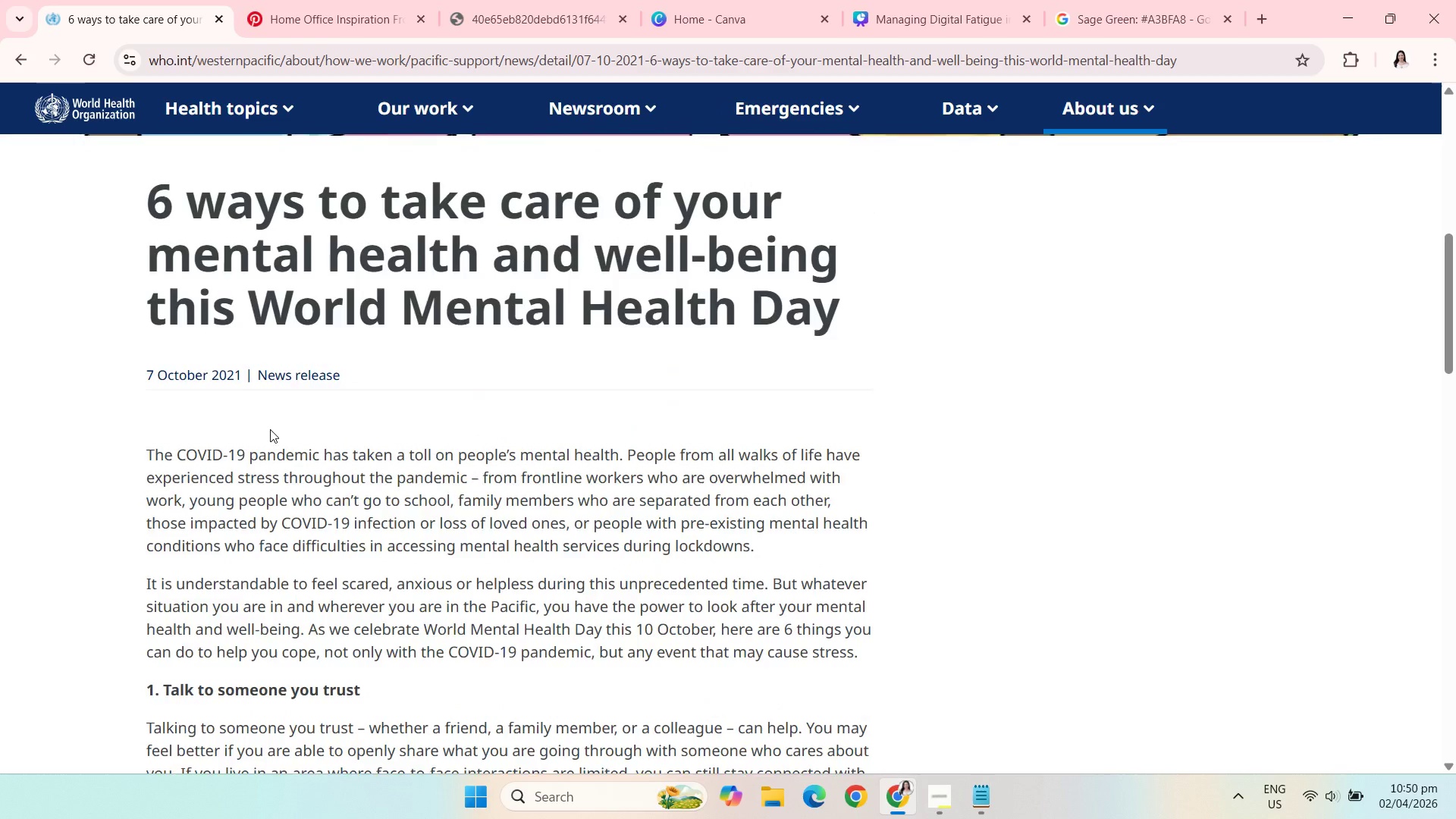 
scroll: coordinate [270, 429], scroll_direction: none, amount: 0.0
 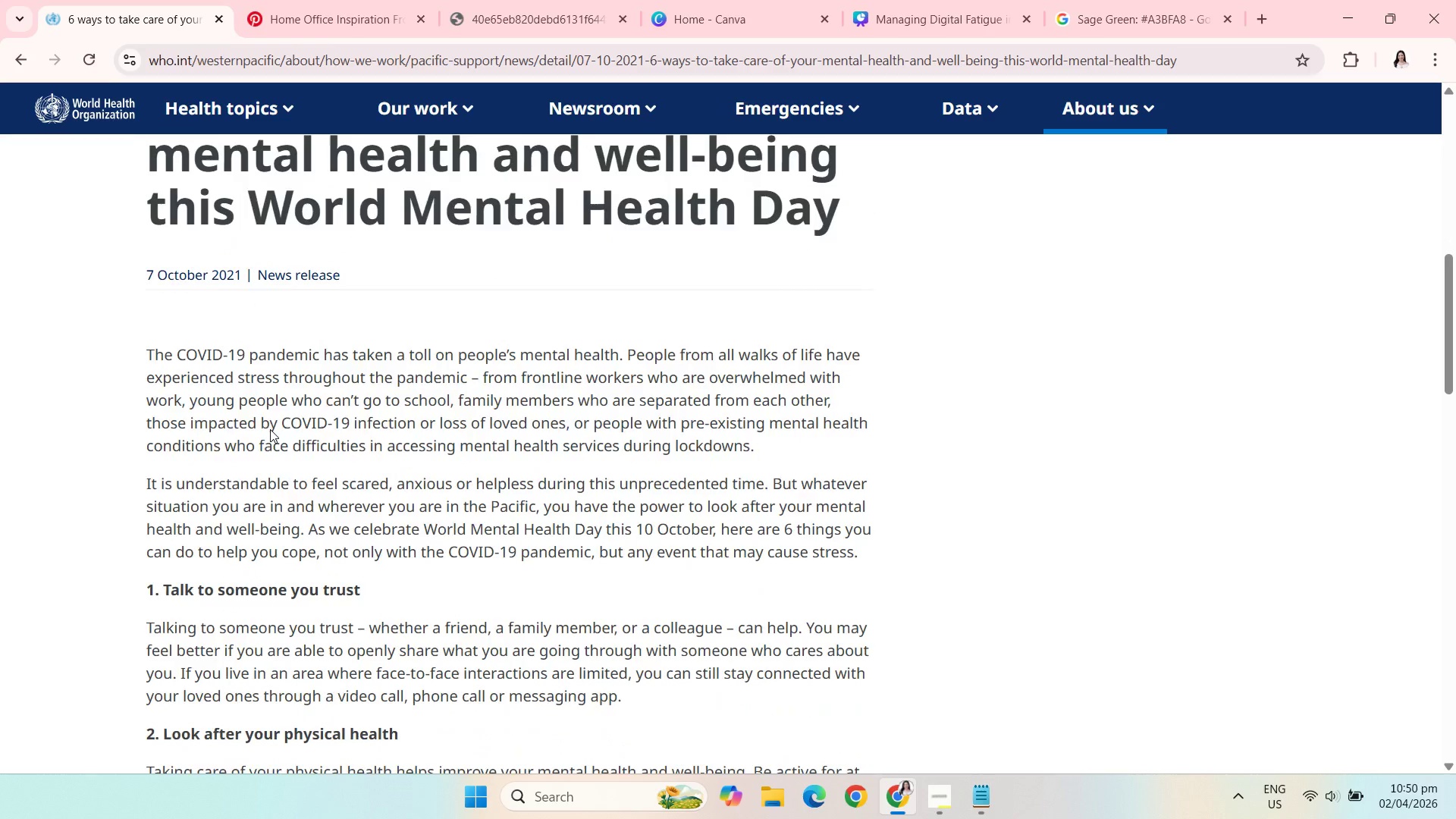 
scroll: coordinate [270, 429], scroll_direction: down, amount: 2.0
 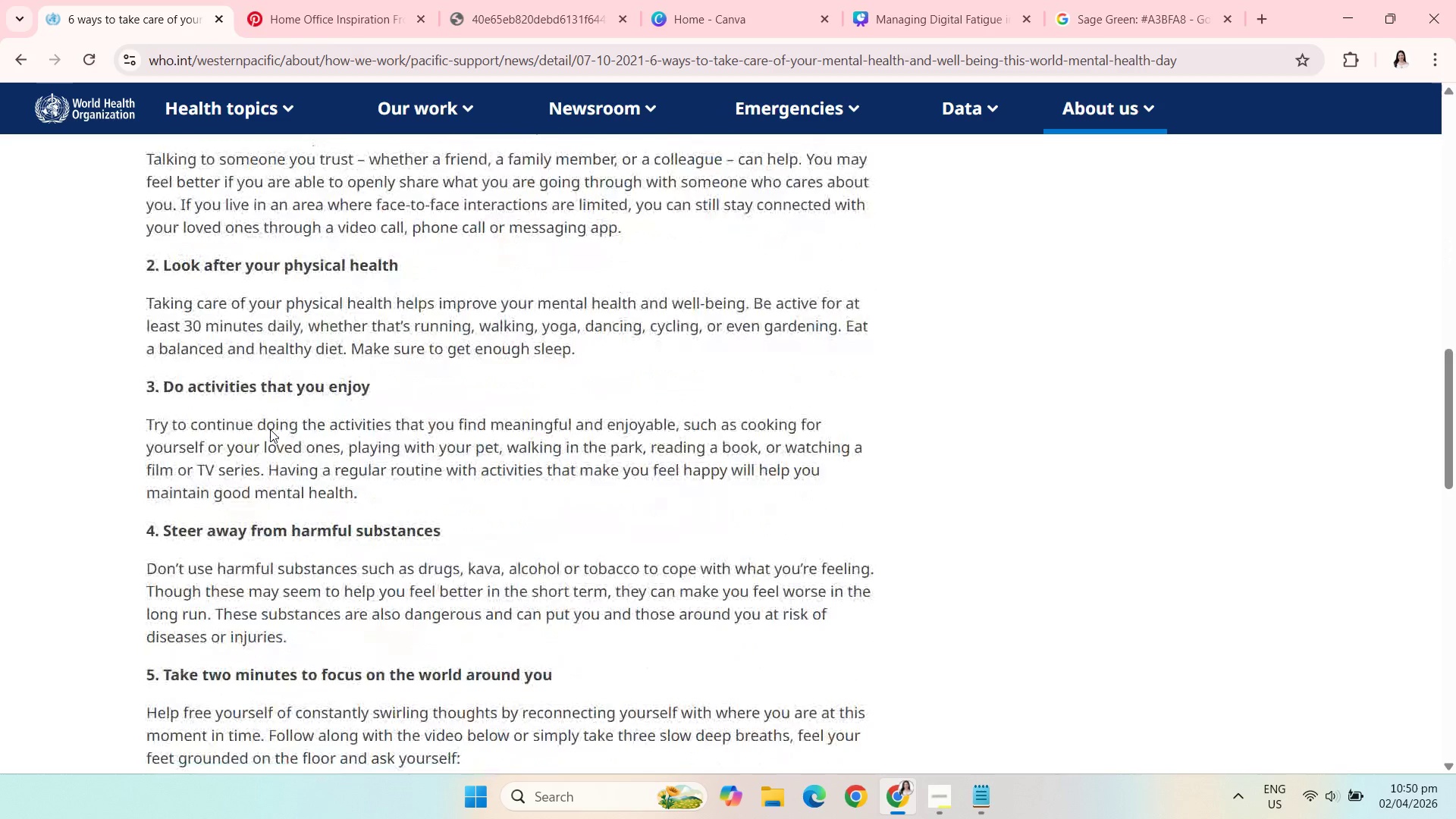 
wait(8.31)
 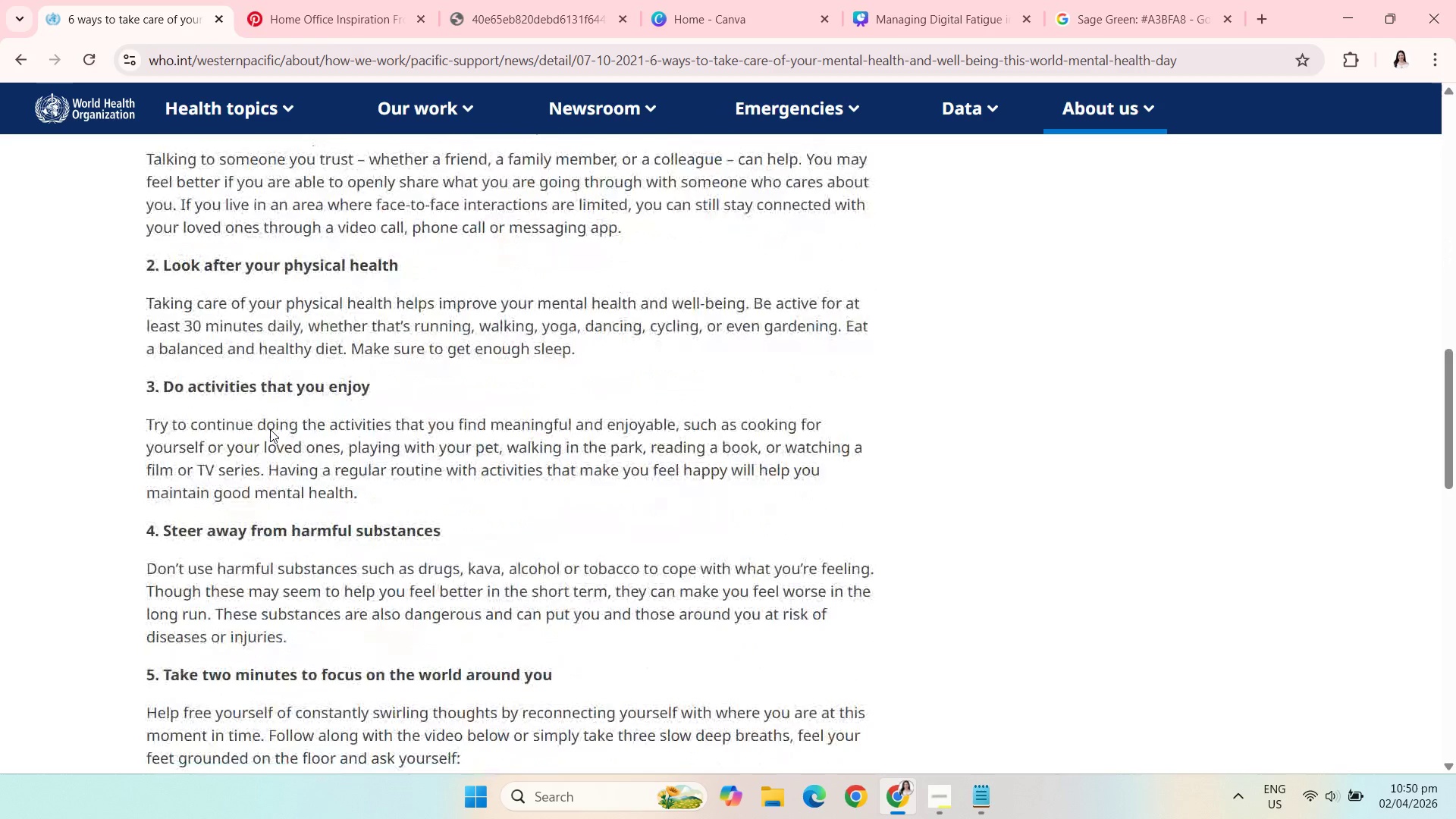 
scroll: coordinate [270, 429], scroll_direction: down, amount: 1.0
 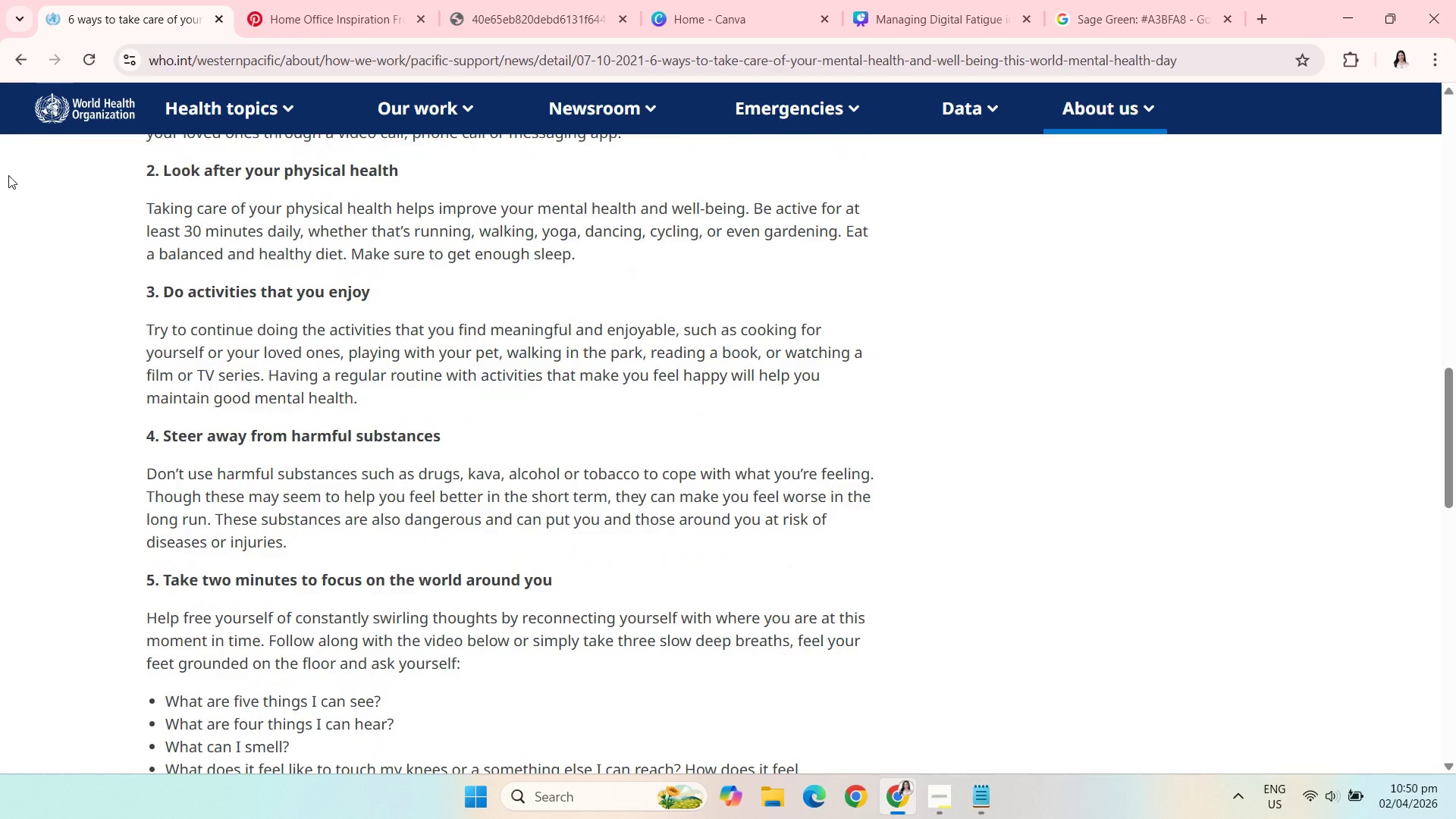 
scroll: coordinate [115, 337], scroll_direction: up, amount: 1.0
 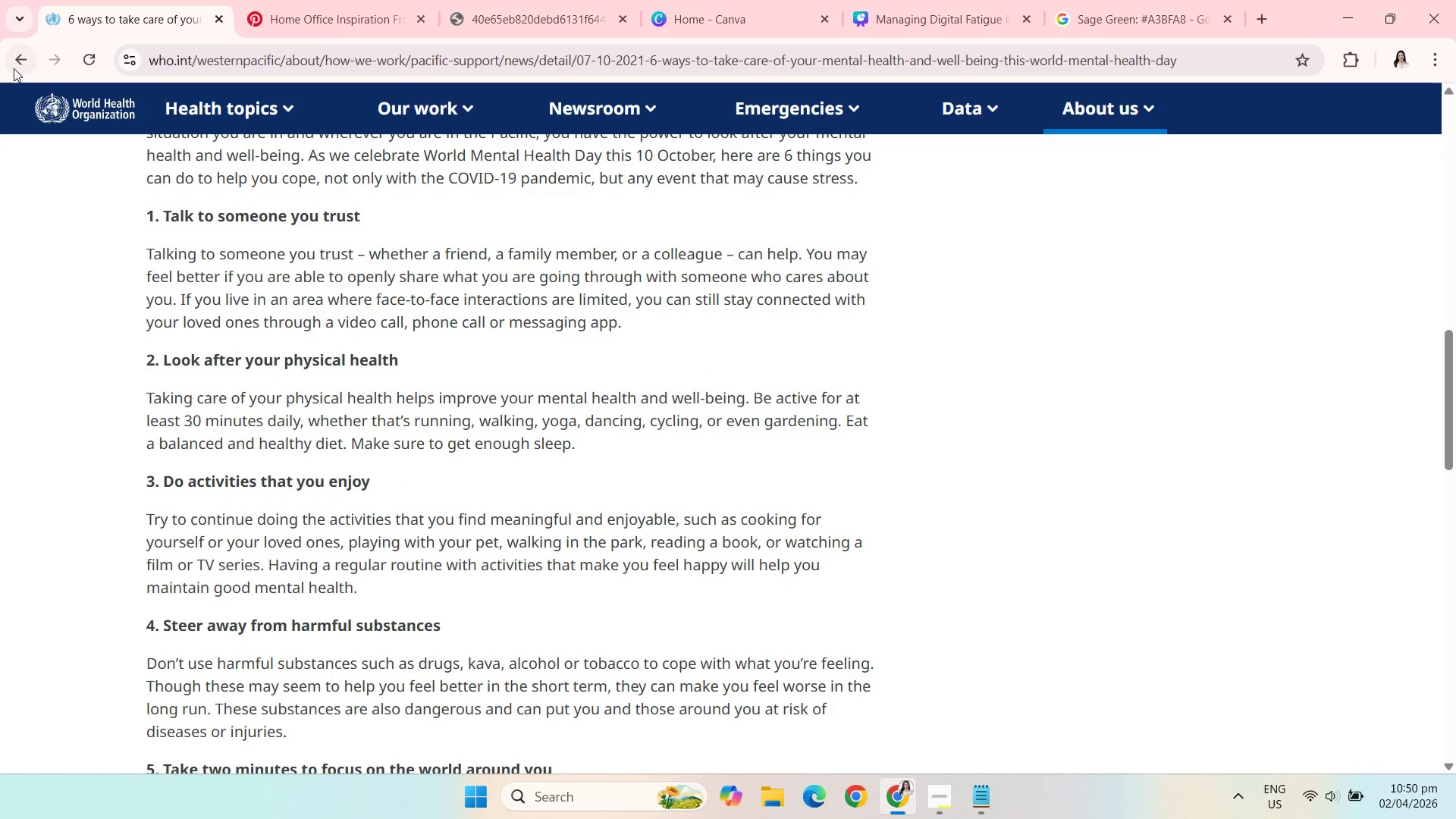 
left_click([14, 68])
 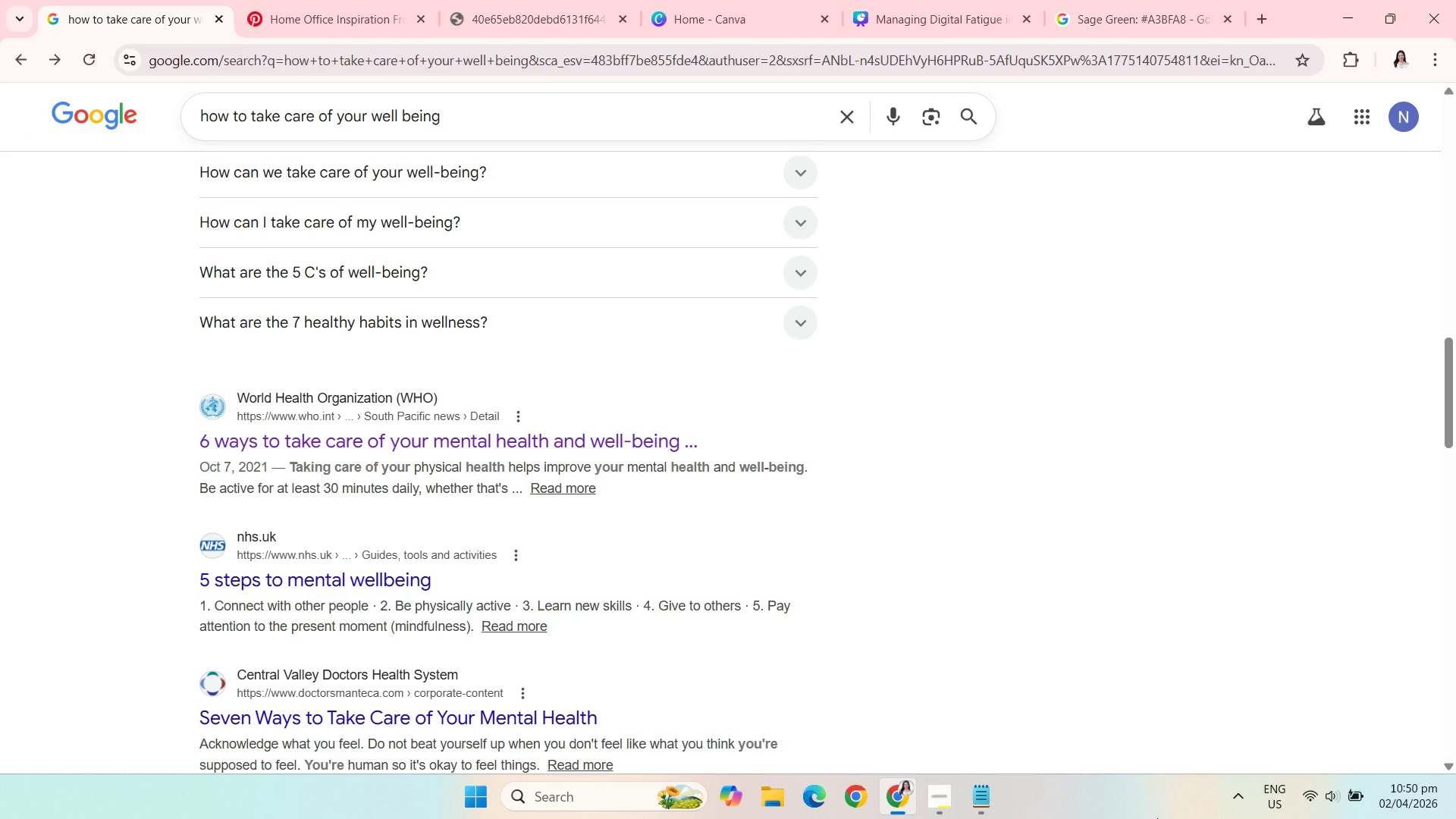 
wait(8.7)
 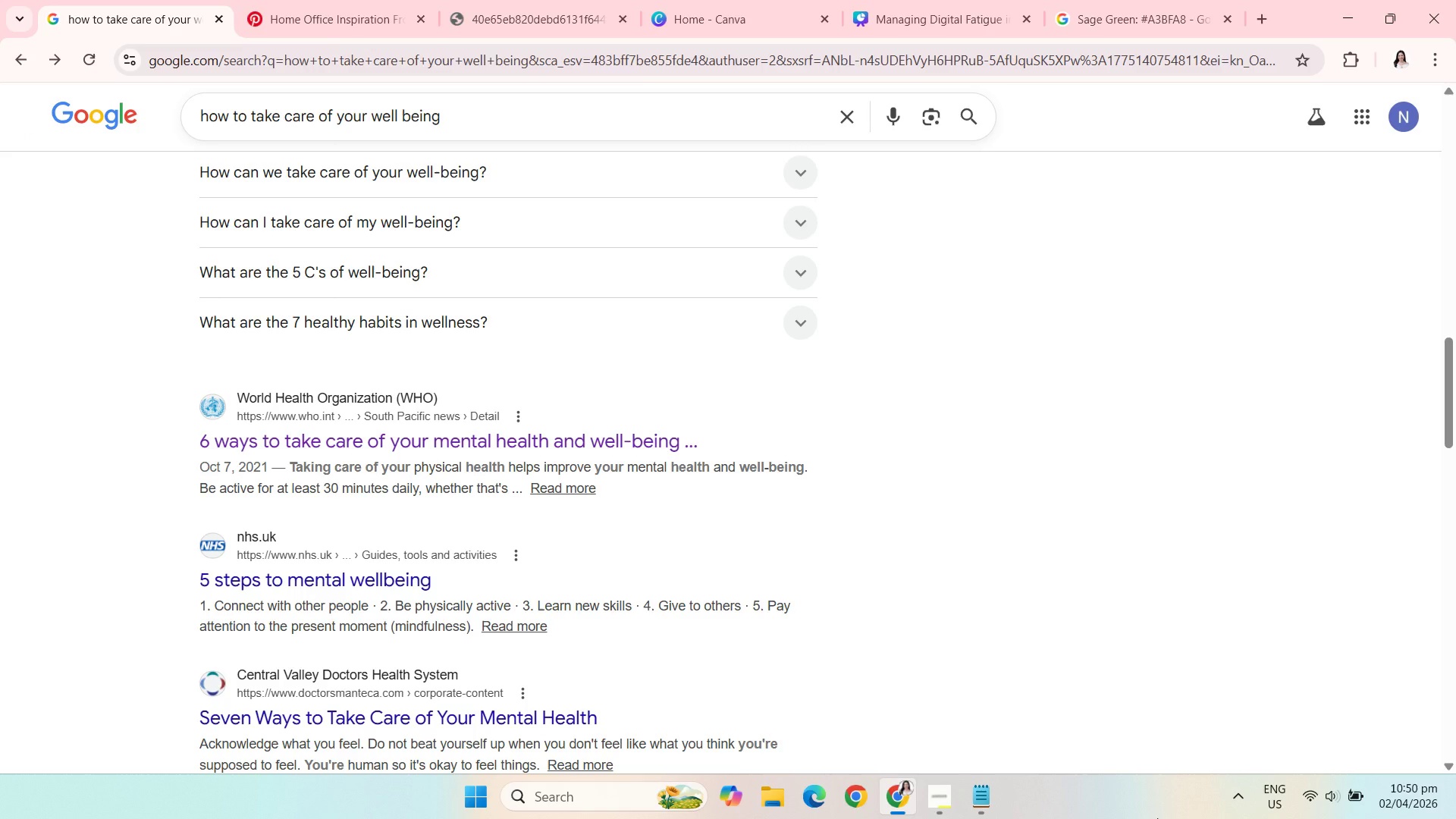 
left_click([328, 579])
 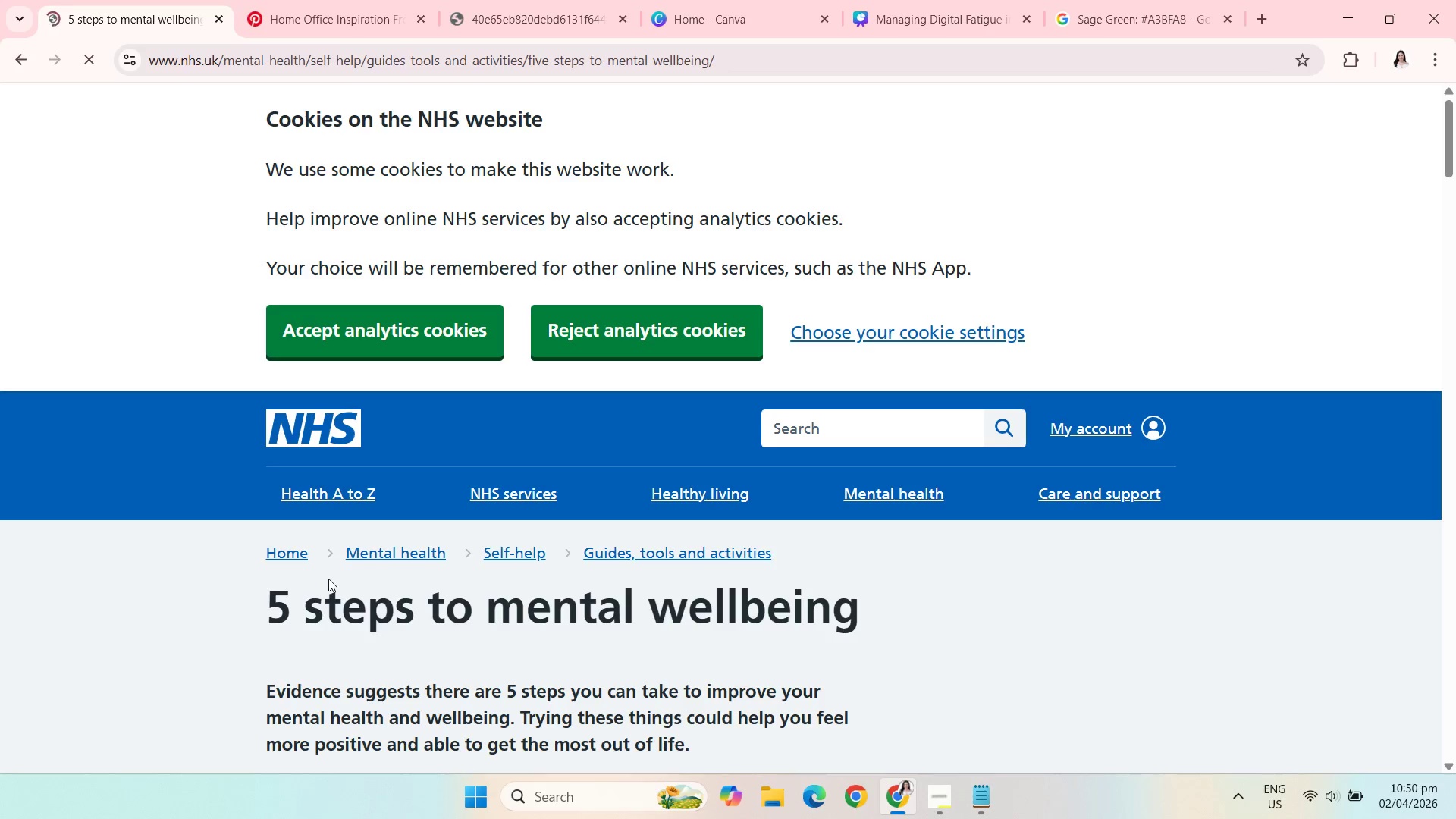 
scroll: coordinate [307, 539], scroll_direction: down, amount: 3.0
 